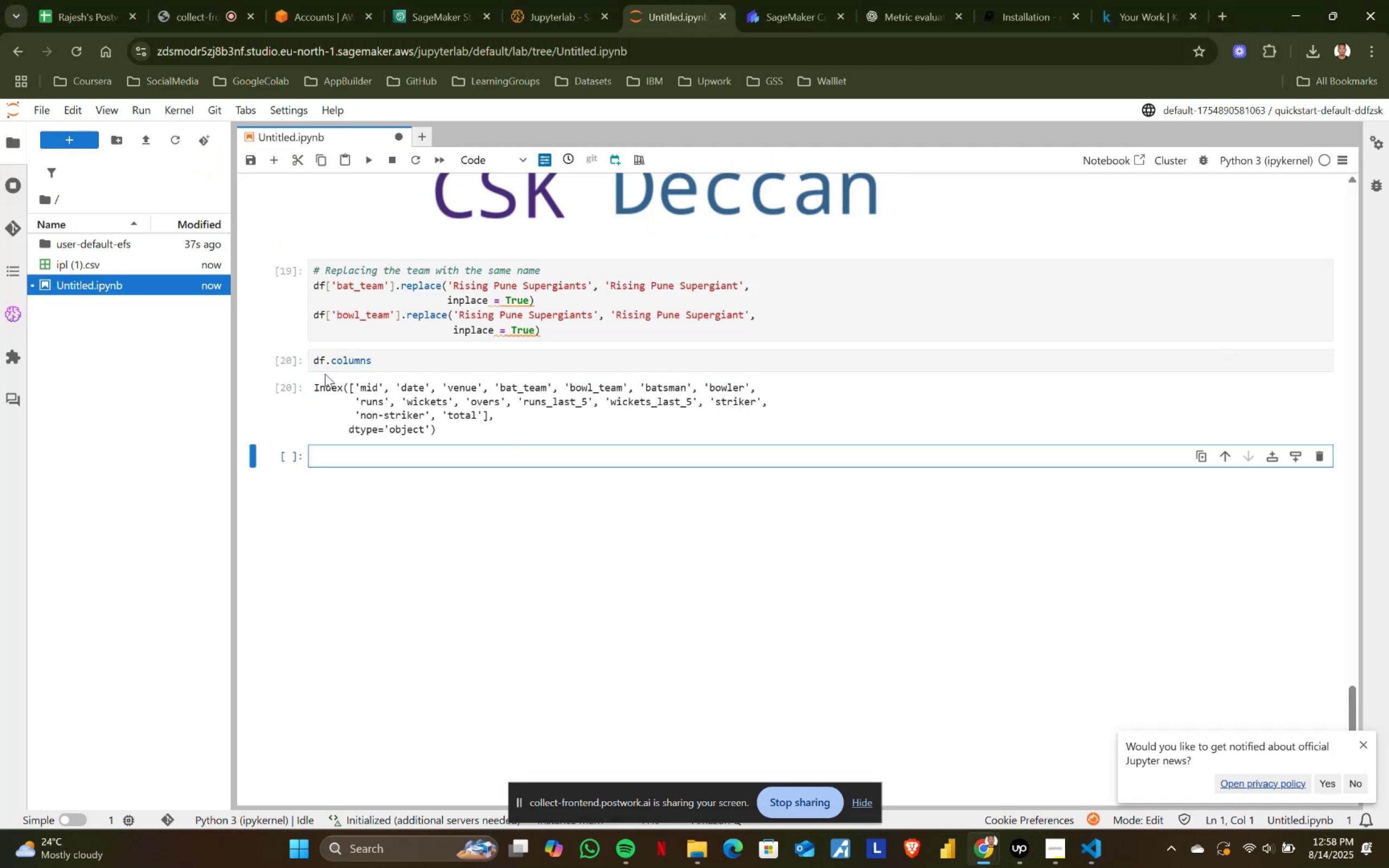 
key(Alt+AltLeft)
 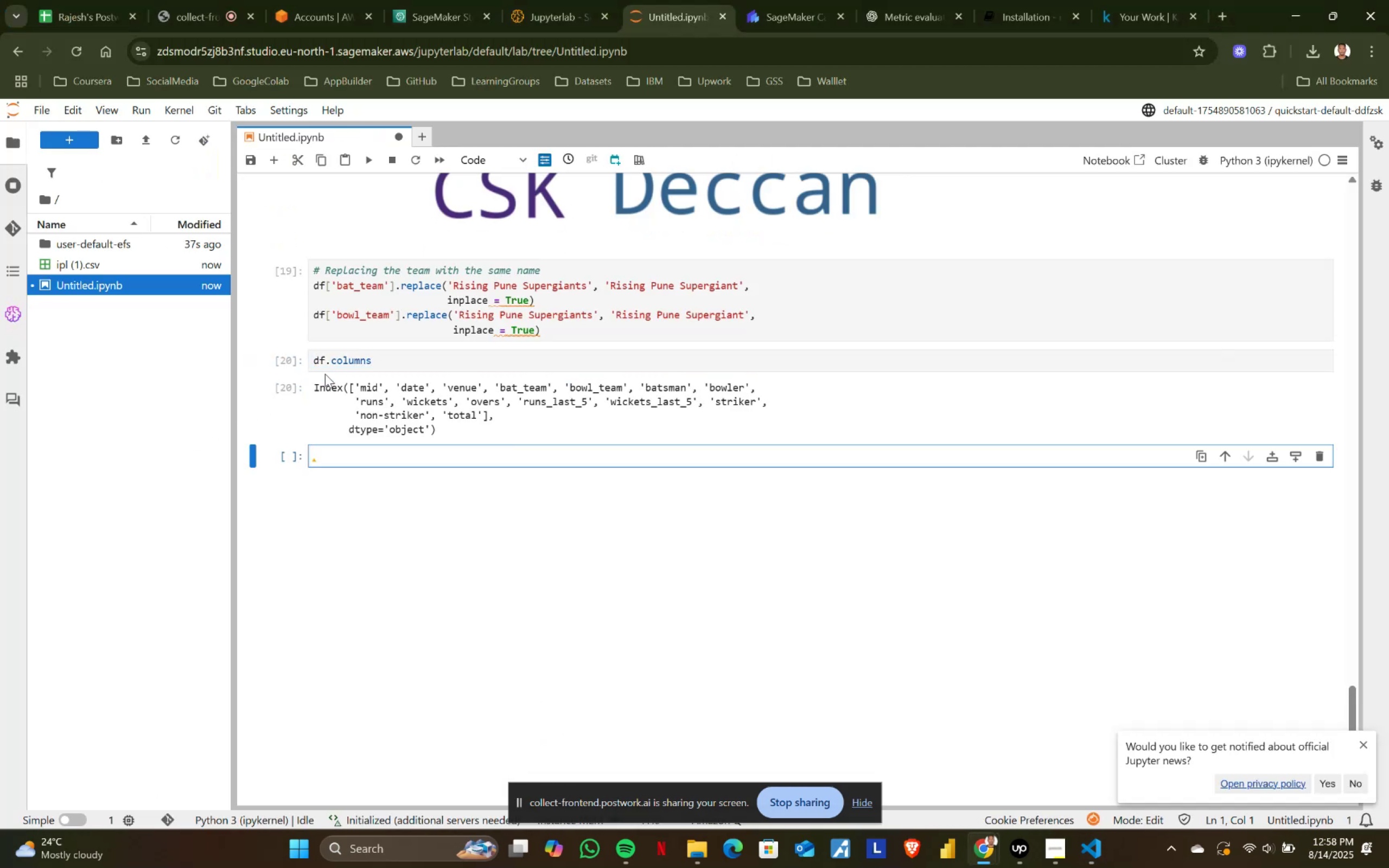 
key(Alt+Tab)
 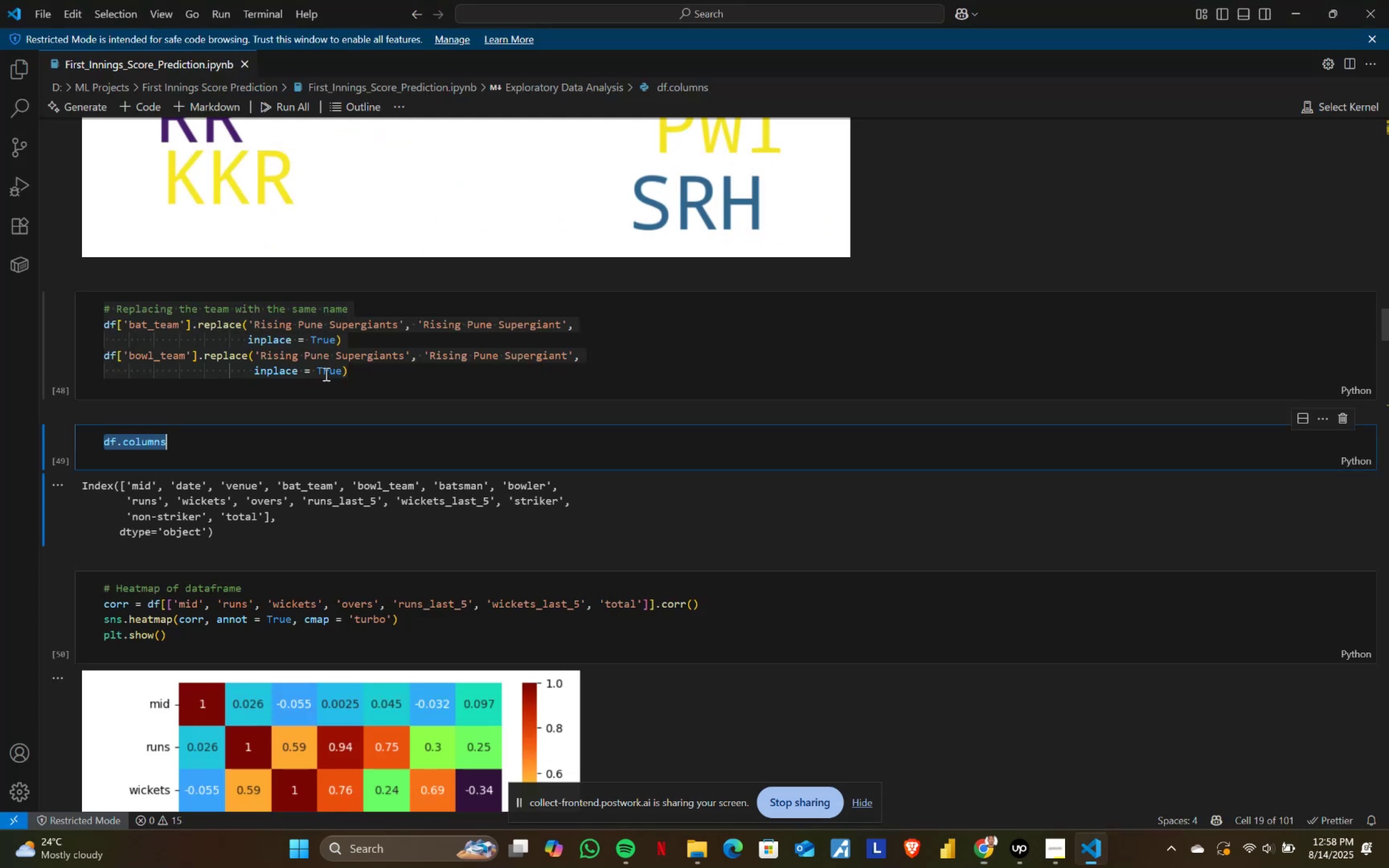 
scroll: coordinate [300, 439], scroll_direction: down, amount: 4.0
 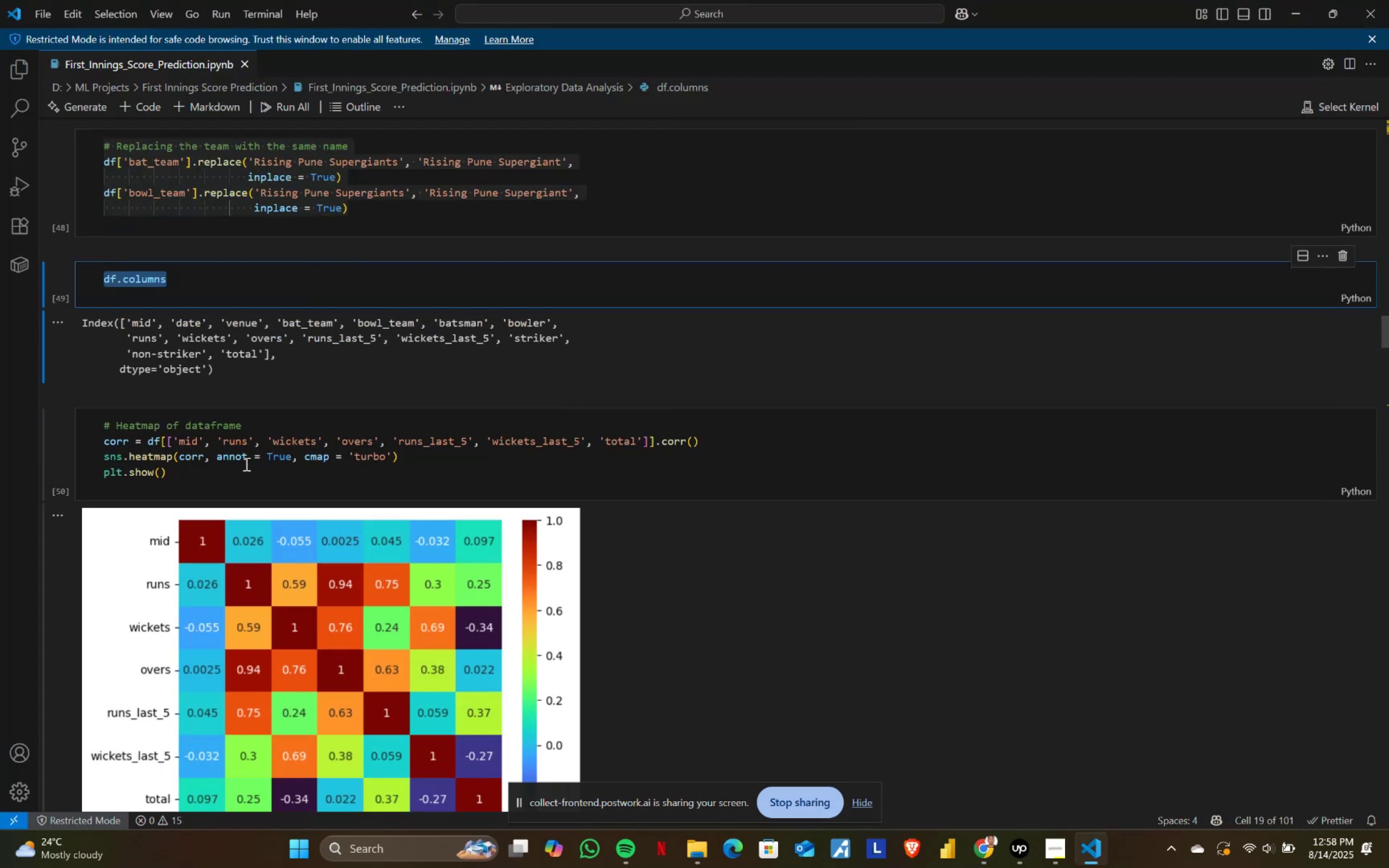 
left_click([244, 463])
 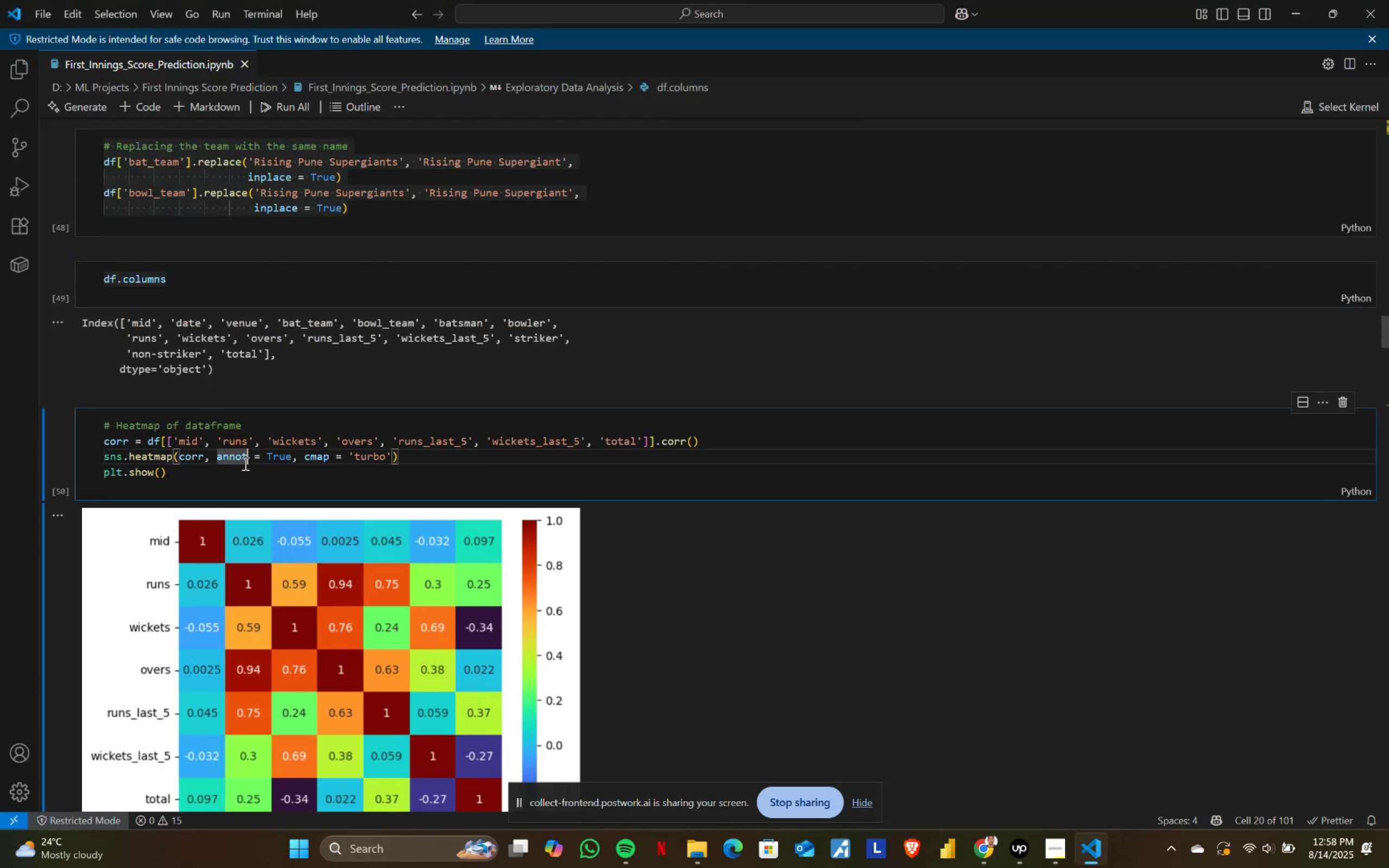 
key(Control+ControlLeft)
 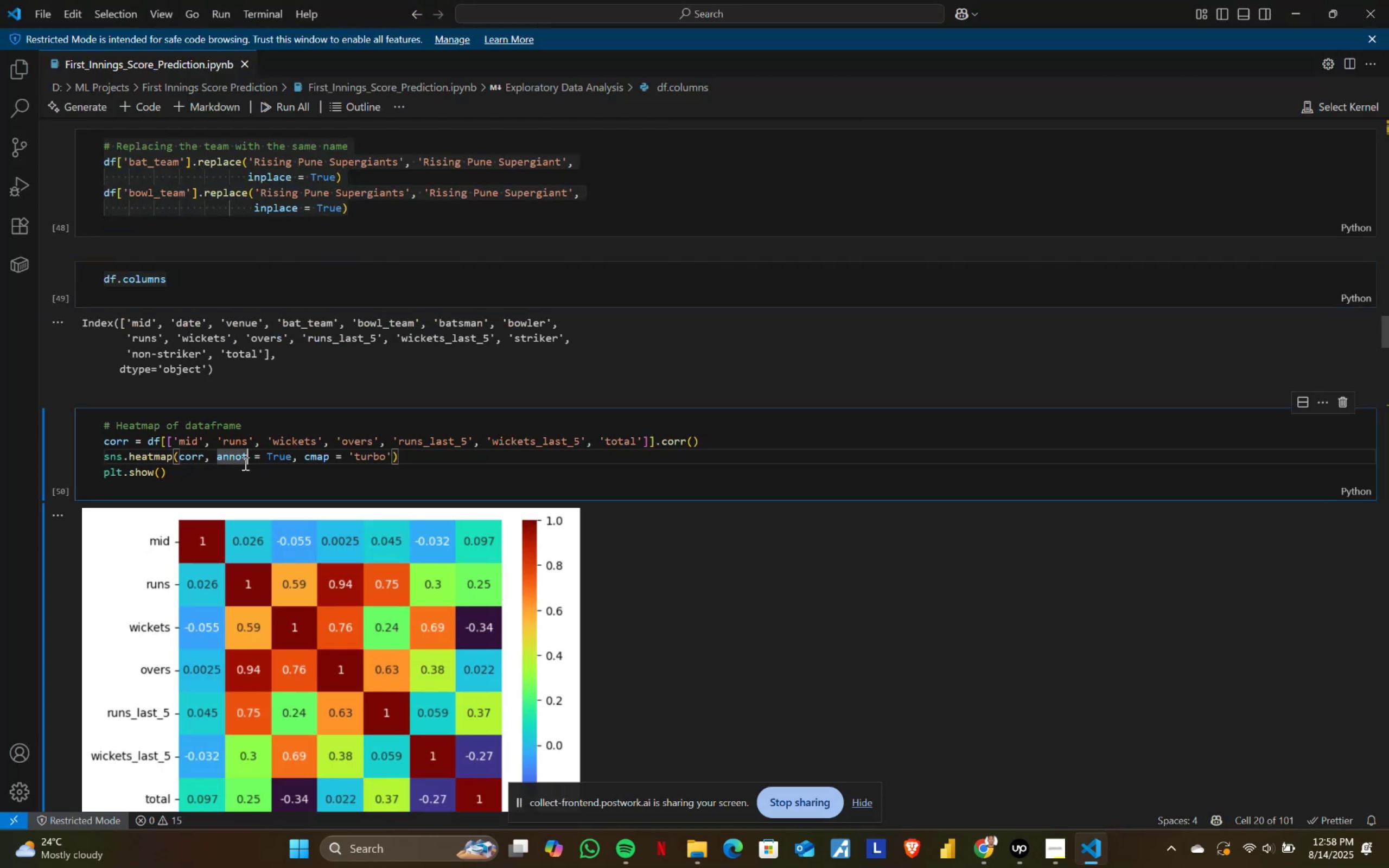 
key(Control+A)
 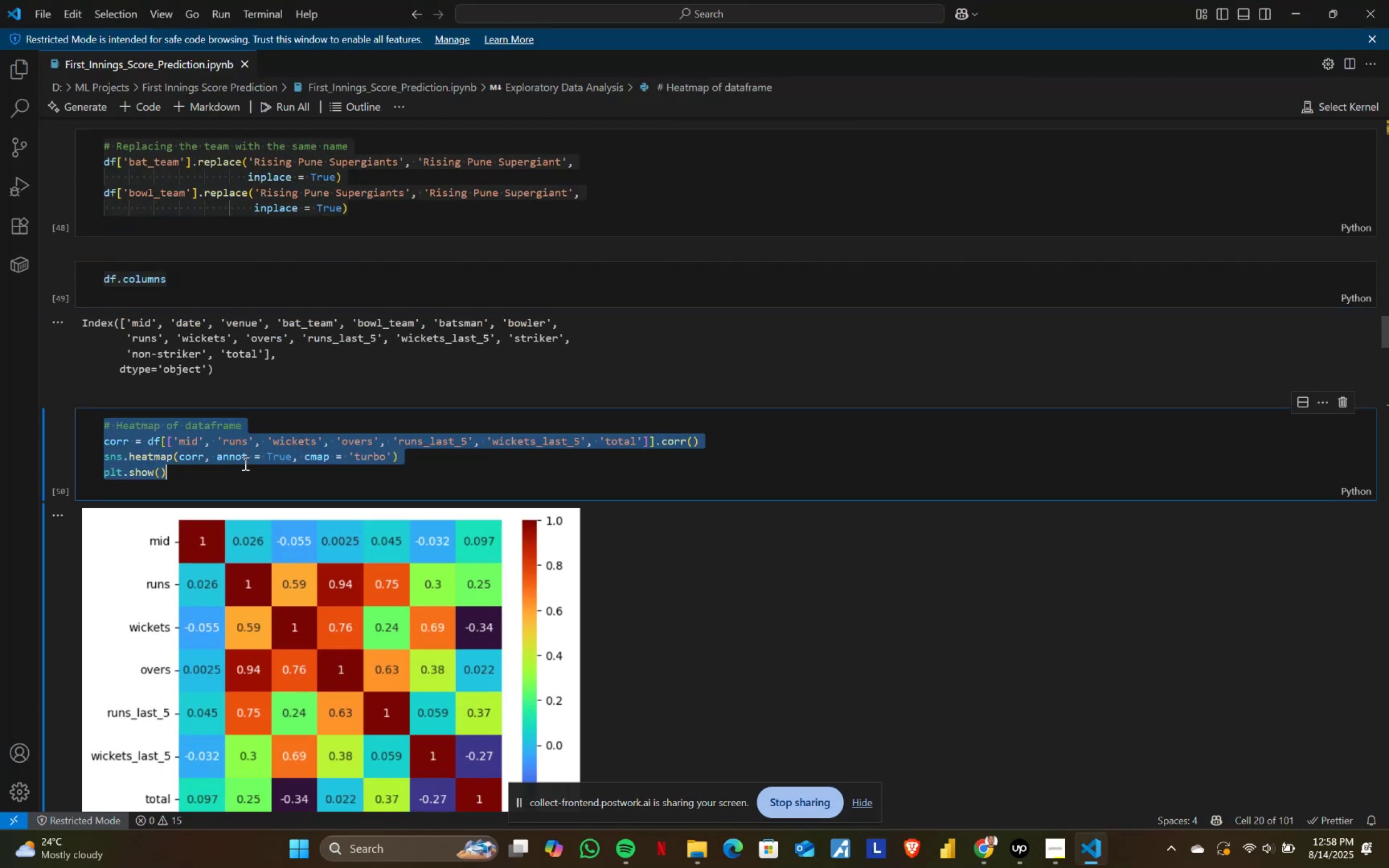 
key(Control+ControlLeft)
 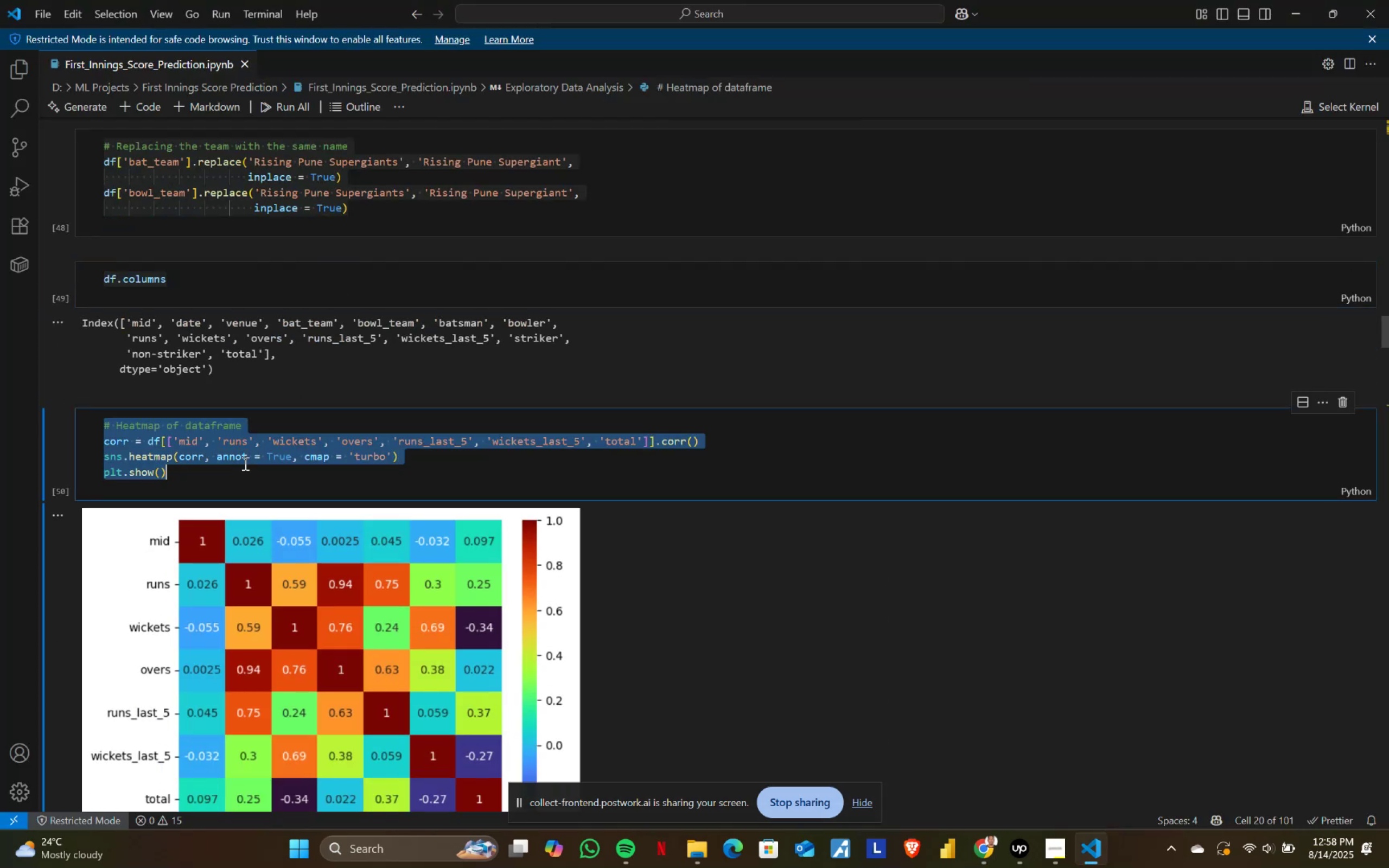 
key(Control+C)
 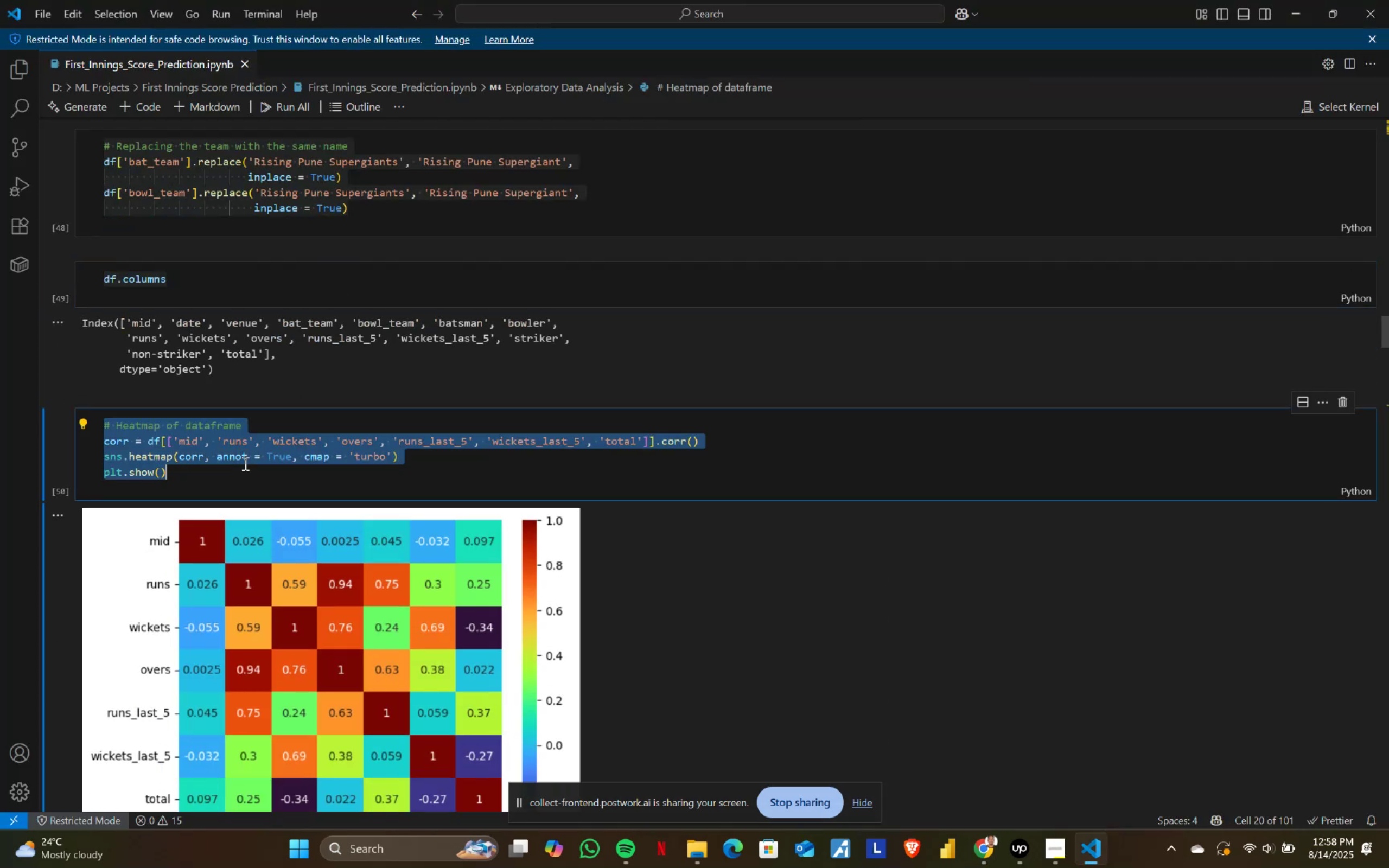 
key(Alt+AltLeft)
 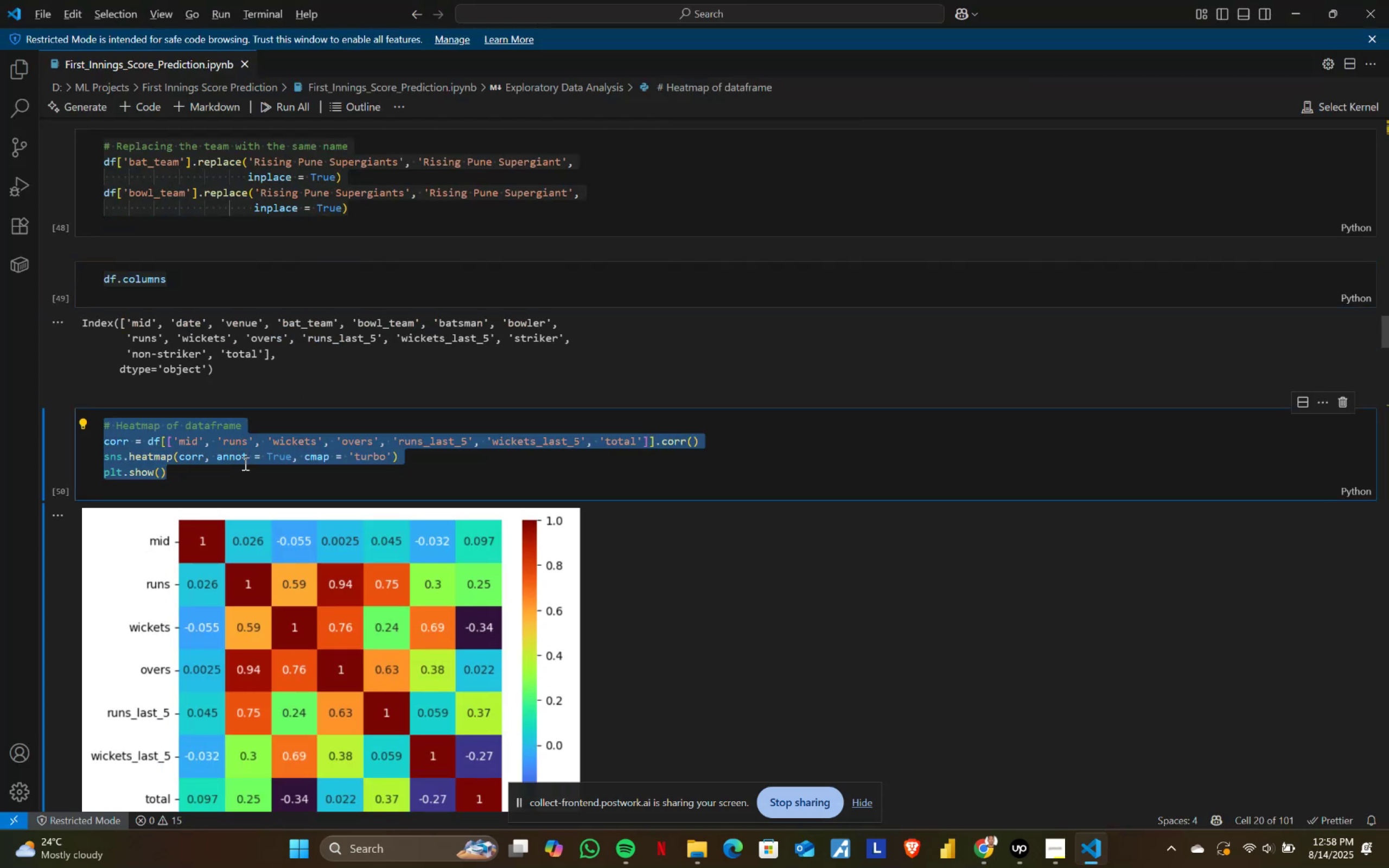 
key(Alt+Tab)
 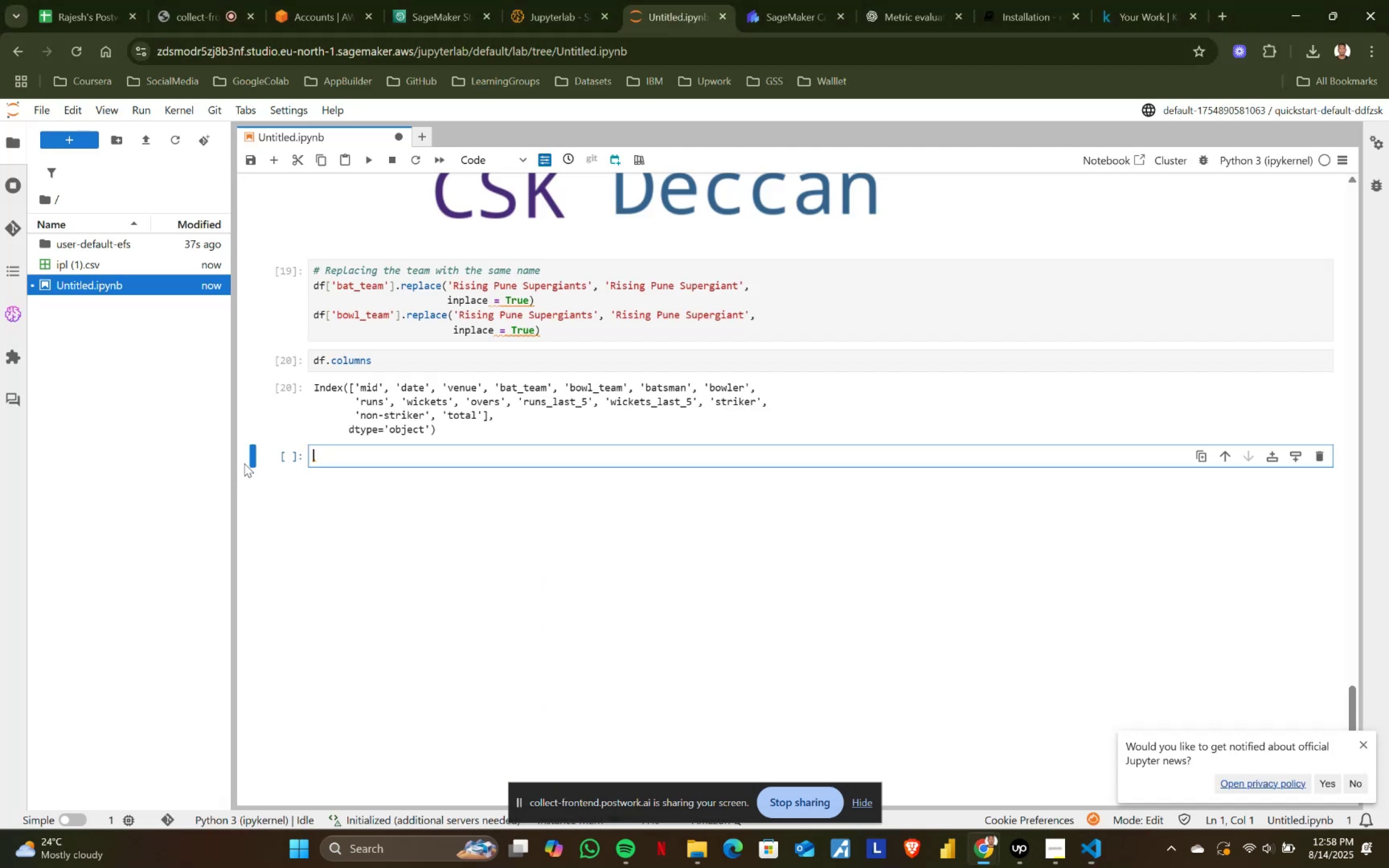 
key(Alt+Shift+ShiftRight)
 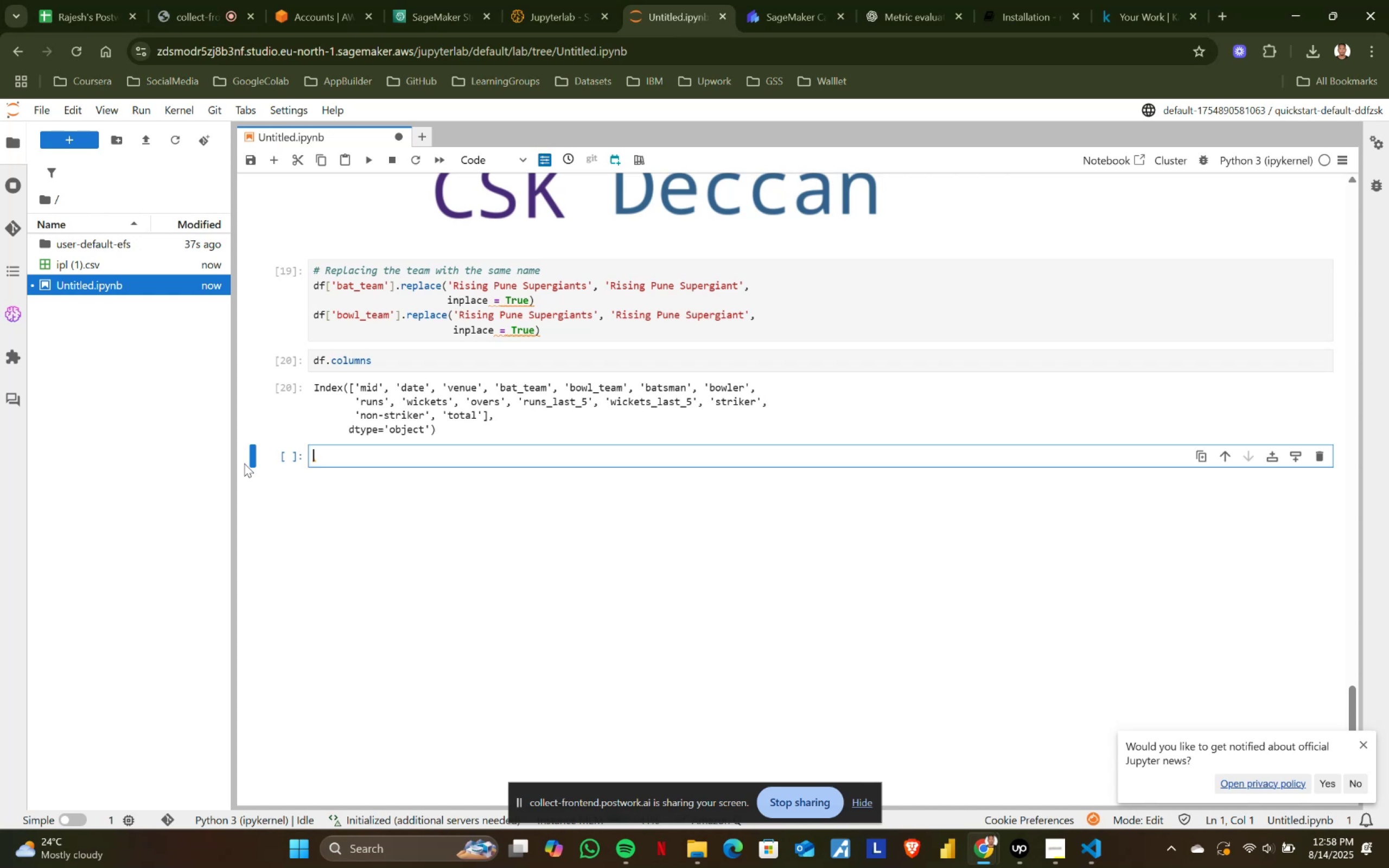 
key(Alt+Shift+Enter)
 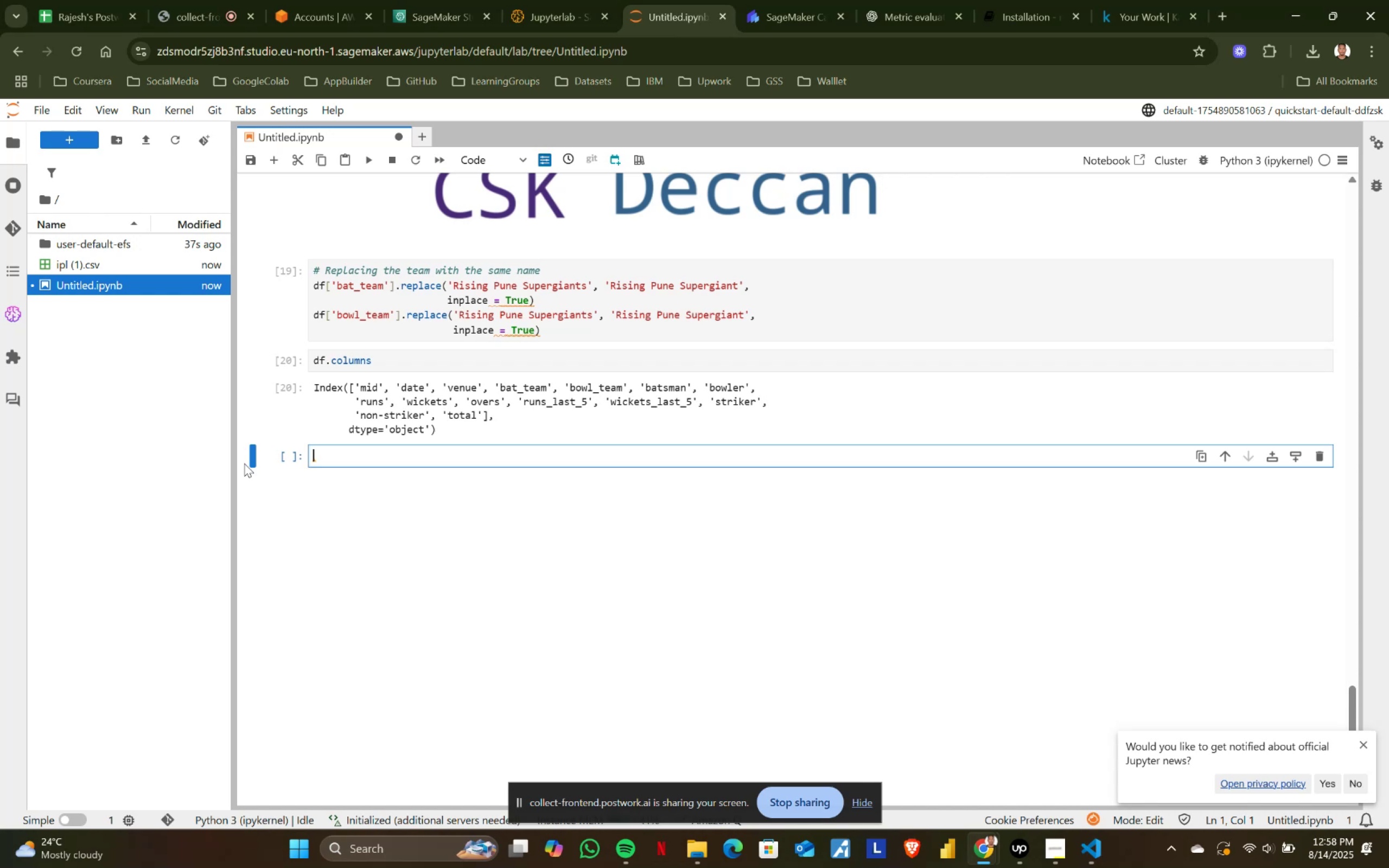 
key(Alt+Control+ControlLeft)
 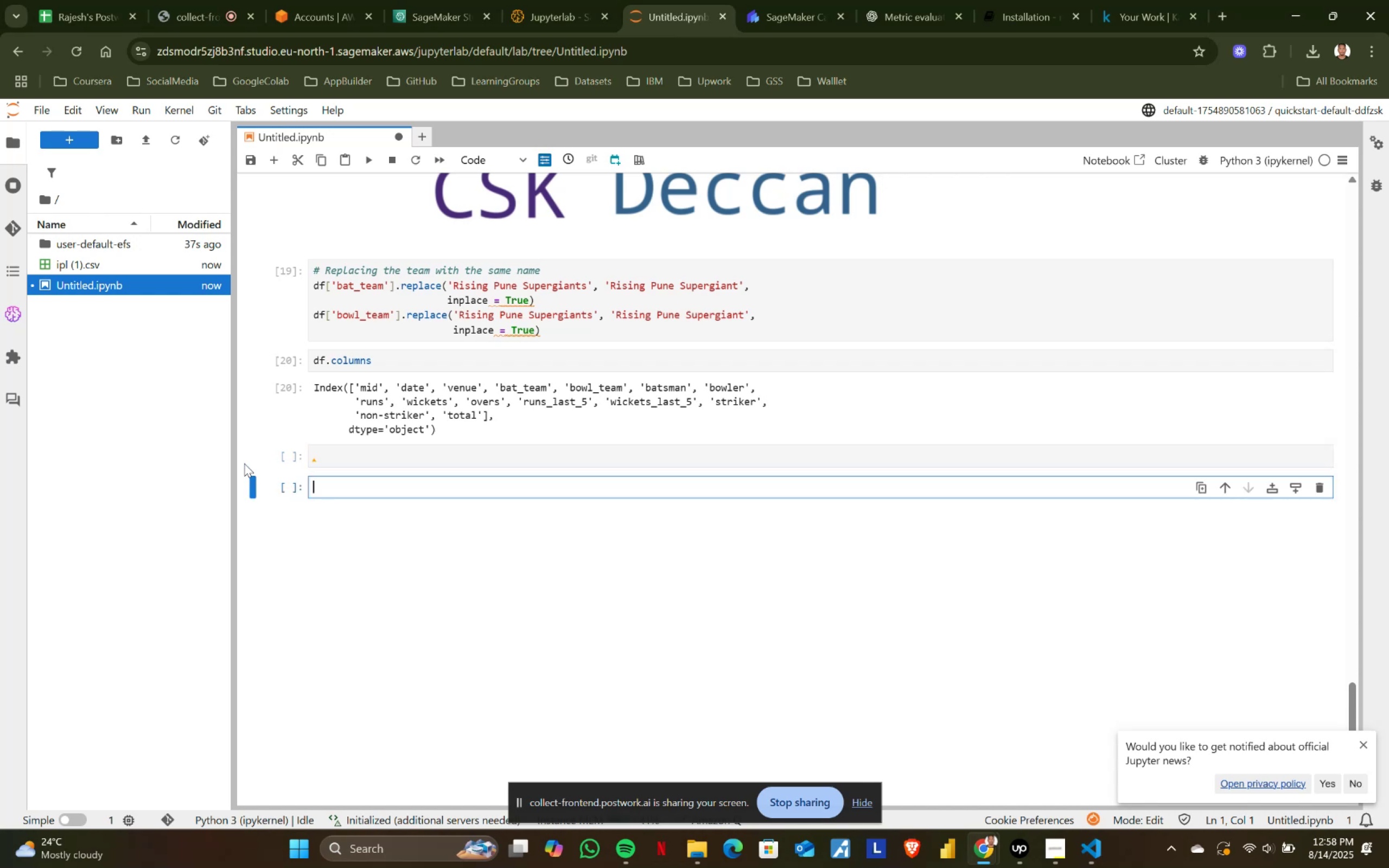 
key(Alt+Control+V)
 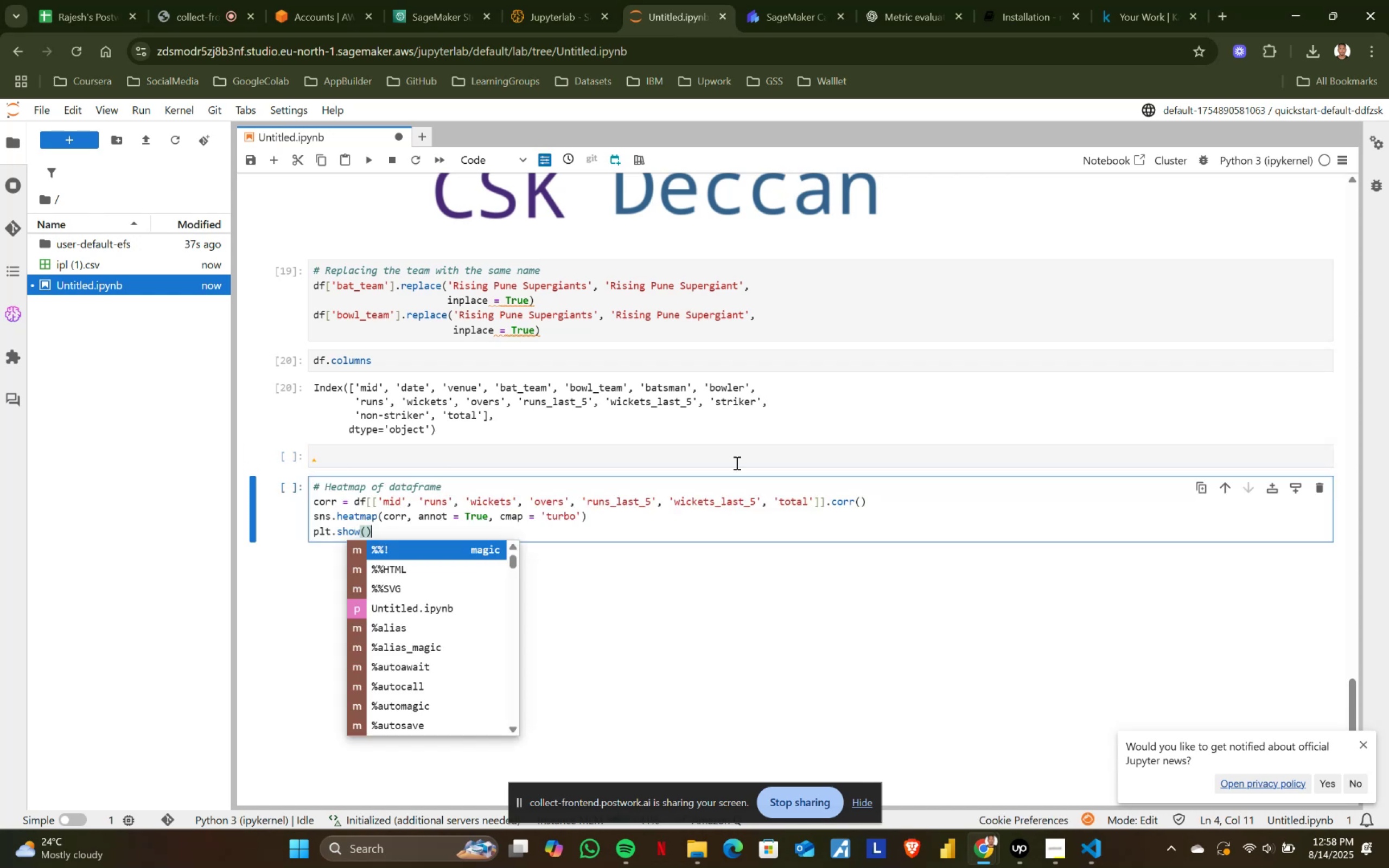 
left_click([976, 467])
 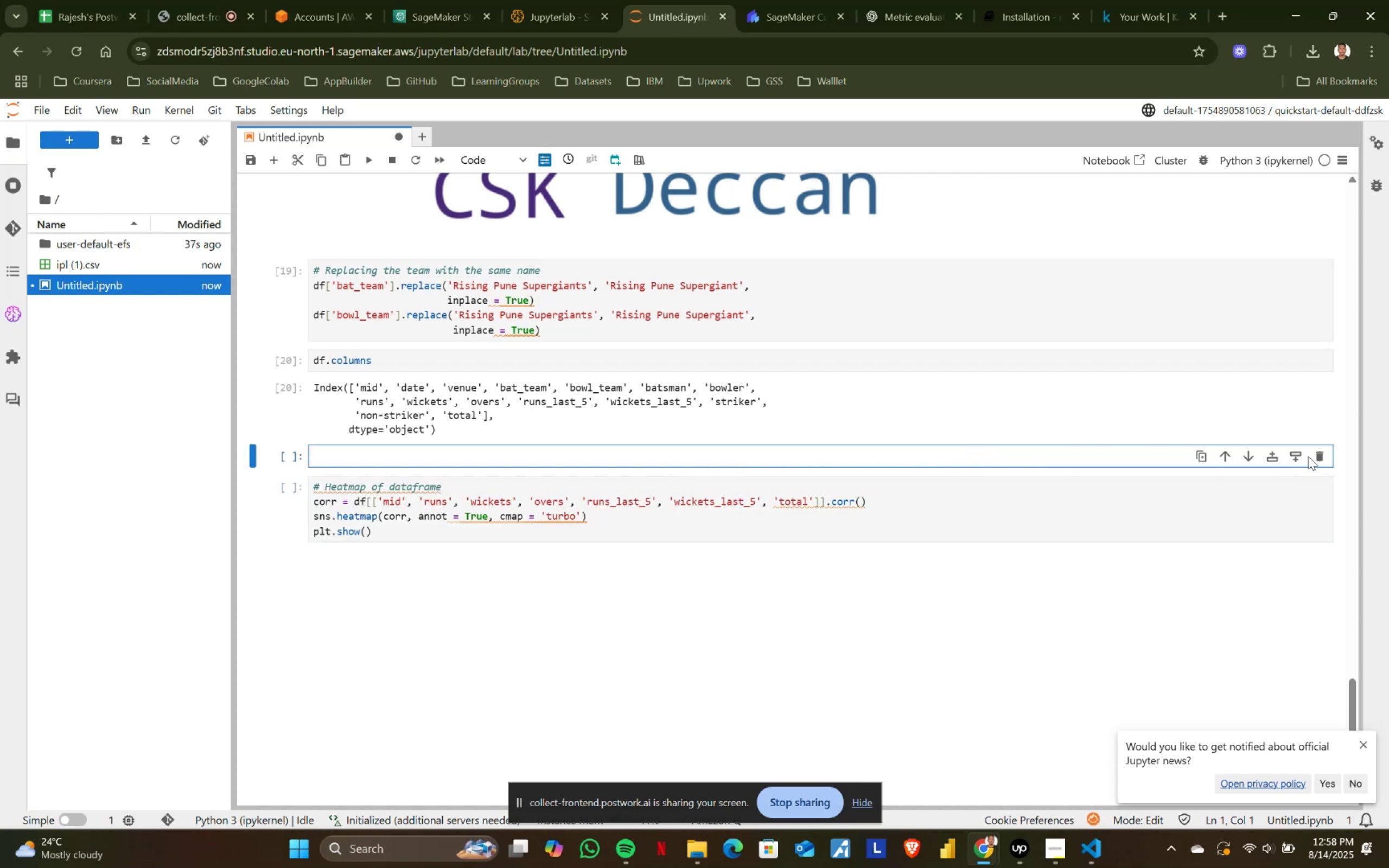 
left_click([1316, 450])
 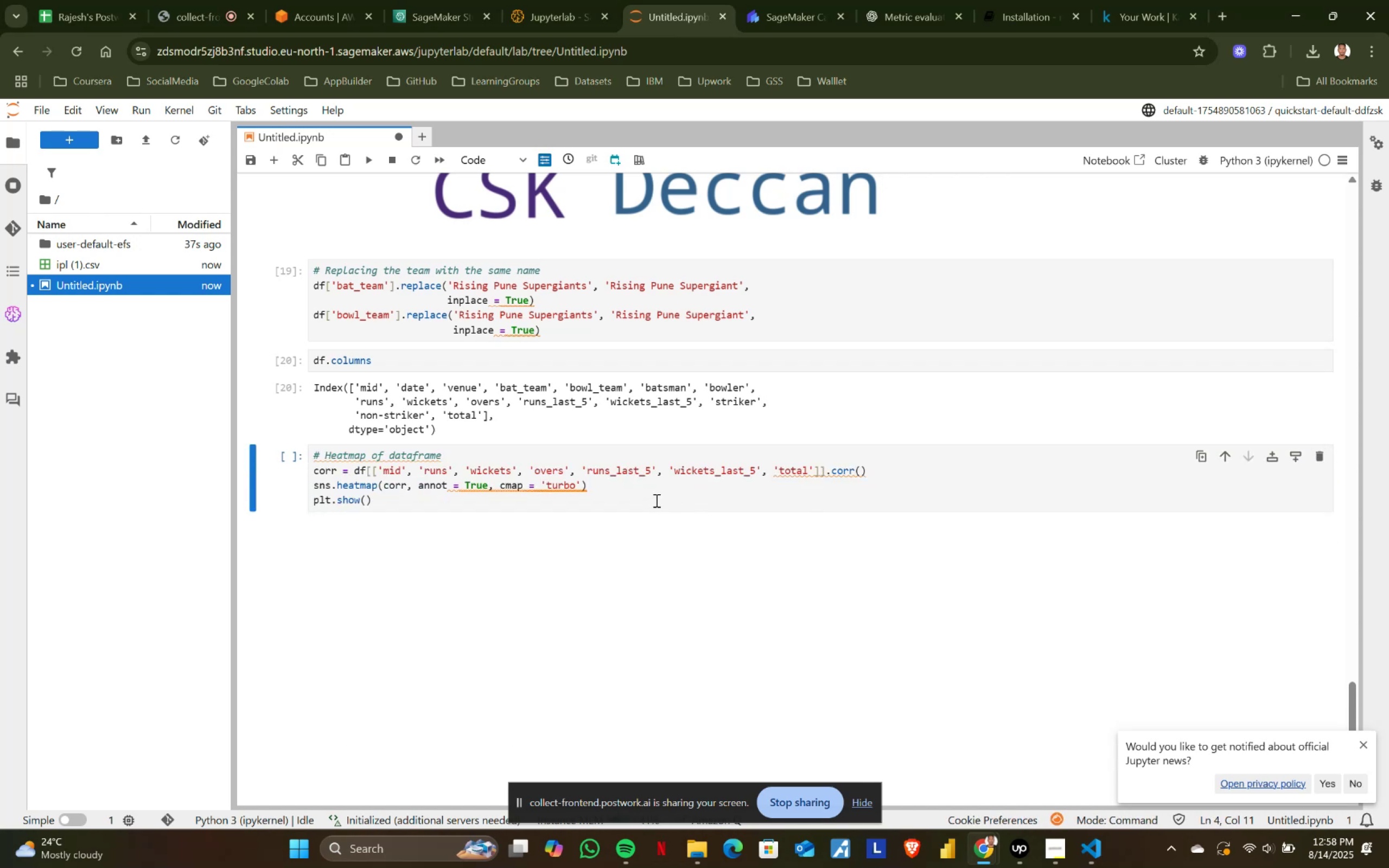 
left_click([645, 494])
 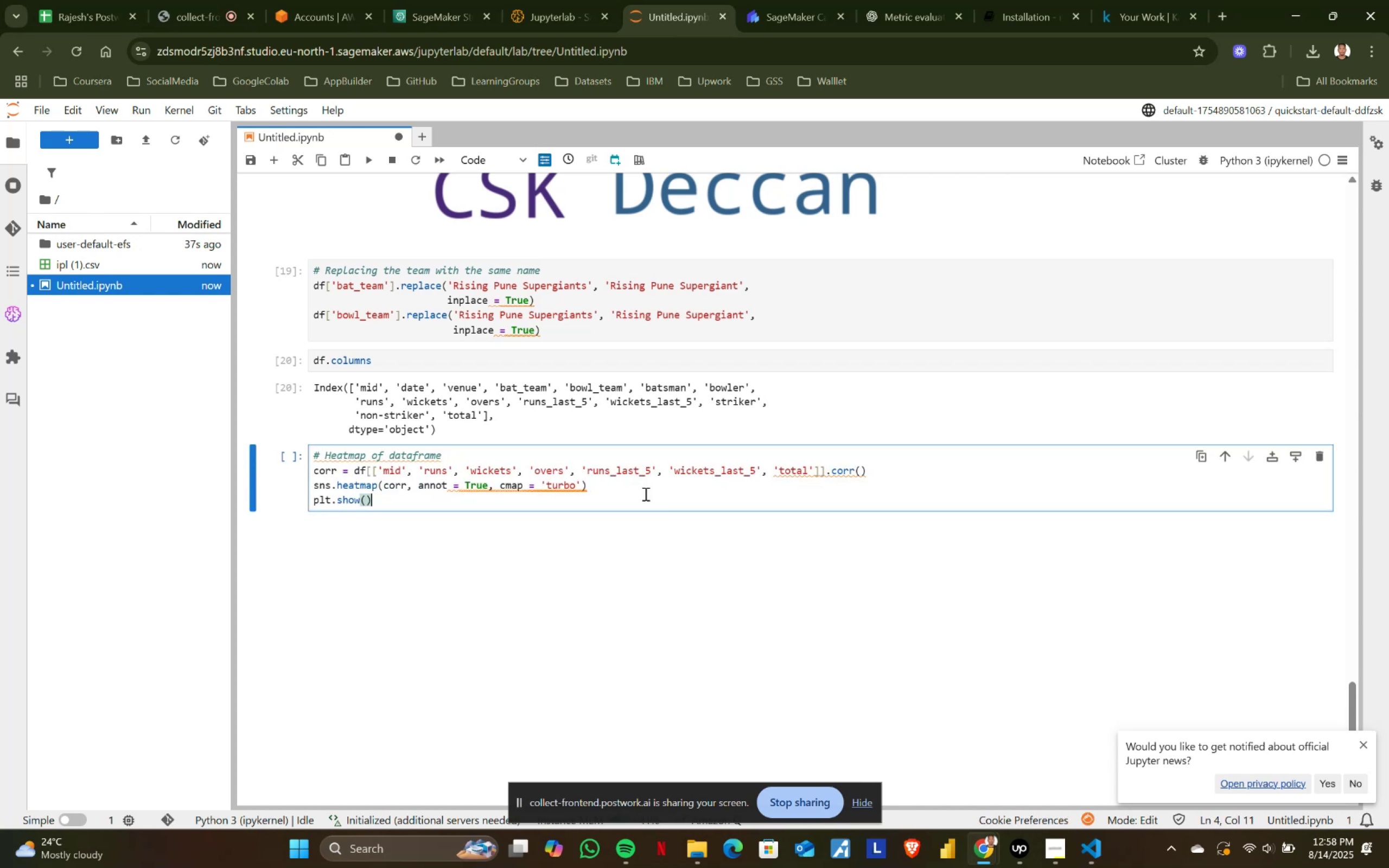 
key(Shift+ShiftRight)
 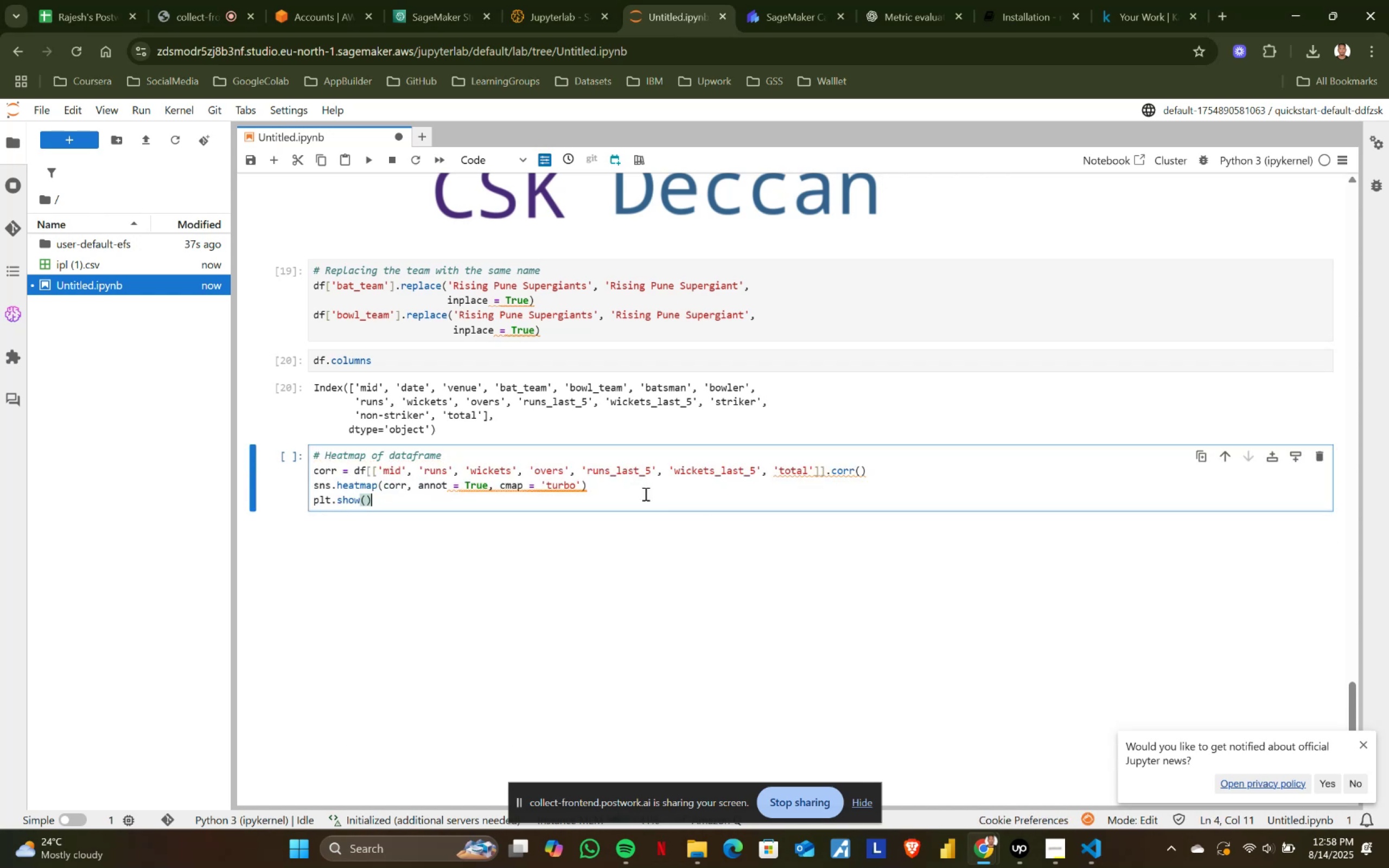 
key(Shift+Enter)
 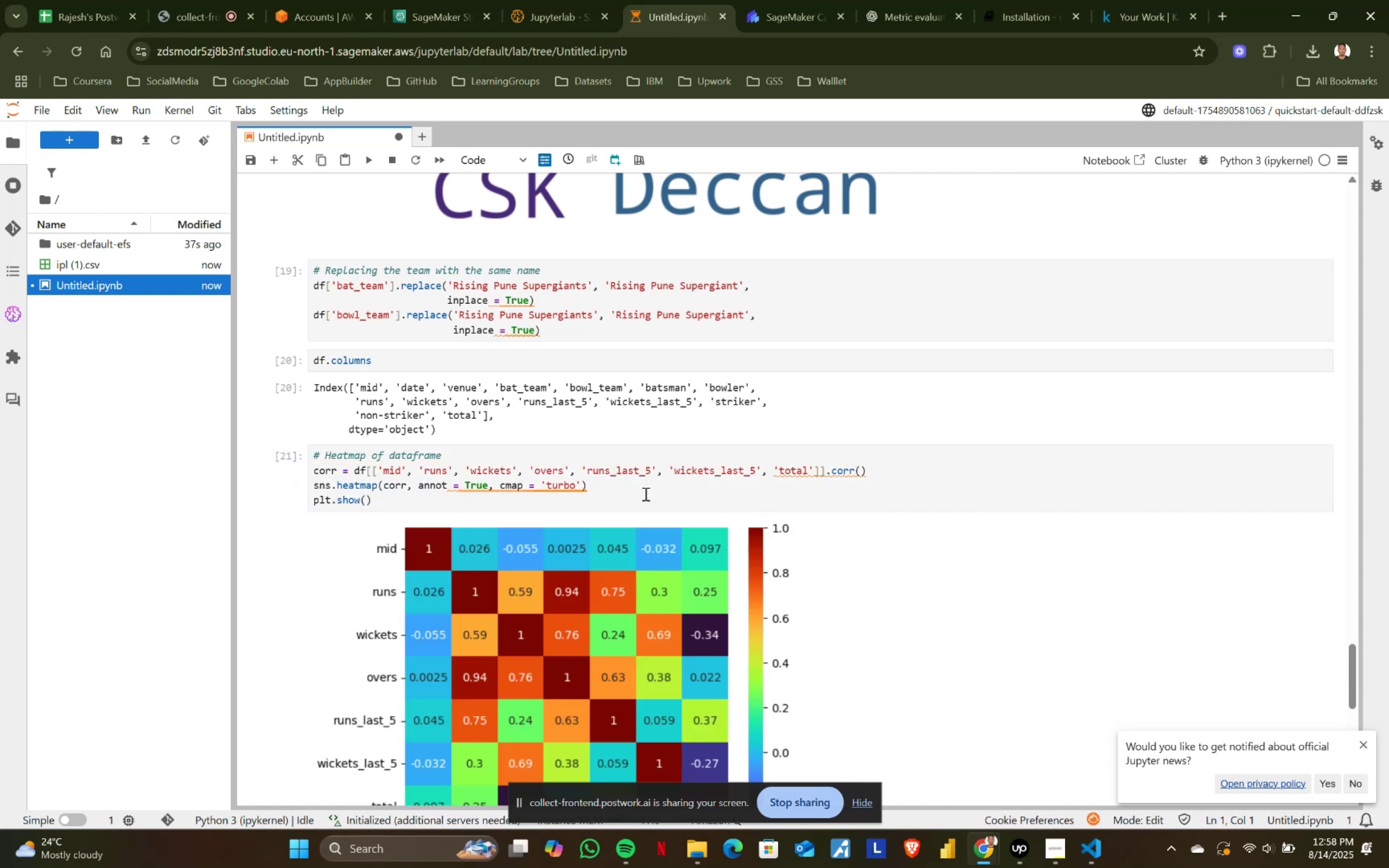 
scroll: coordinate [645, 494], scroll_direction: down, amount: 2.0
 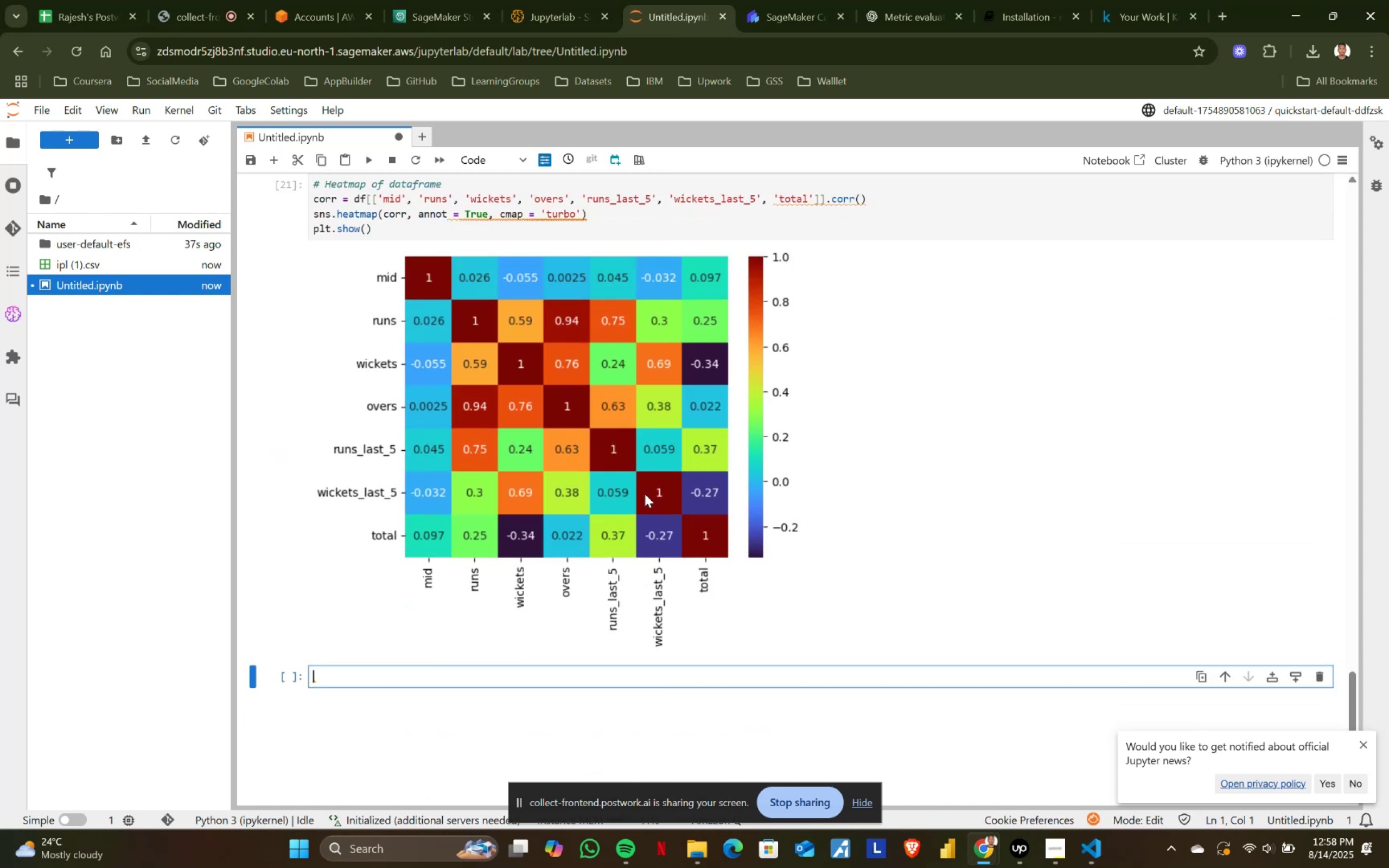 
key(Alt+AltLeft)
 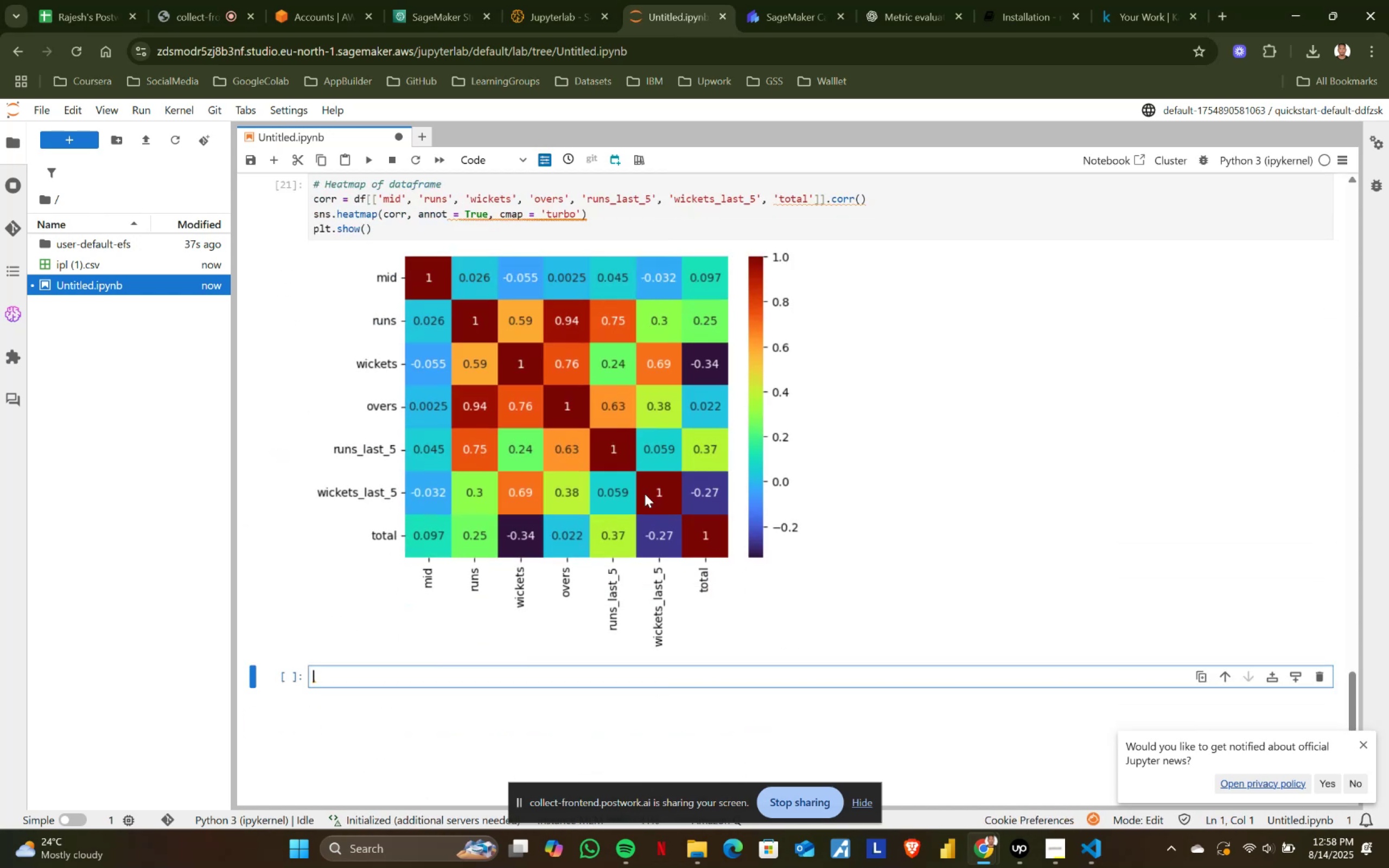 
key(Alt+Tab)
 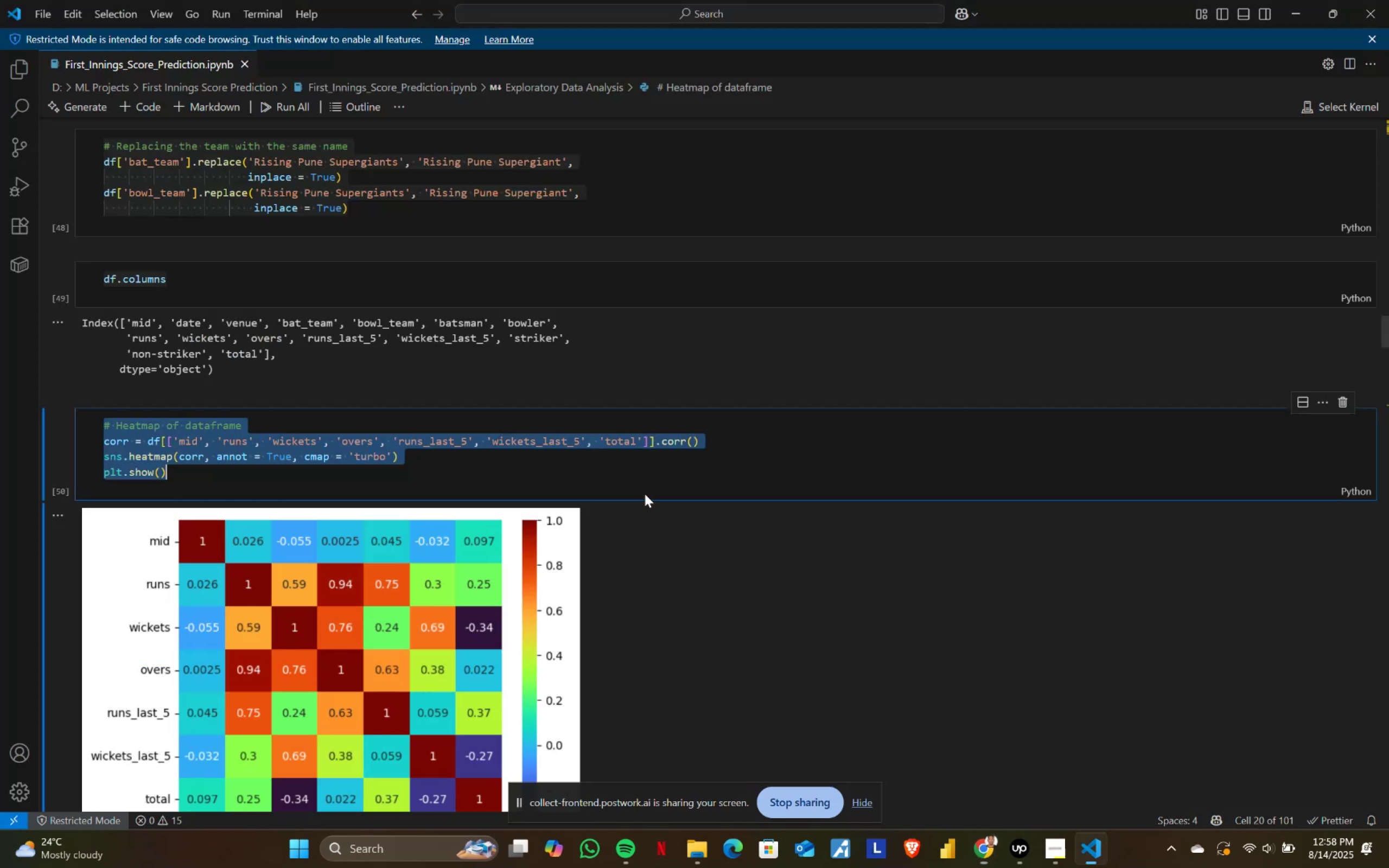 
scroll: coordinate [195, 540], scroll_direction: down, amount: 14.0
 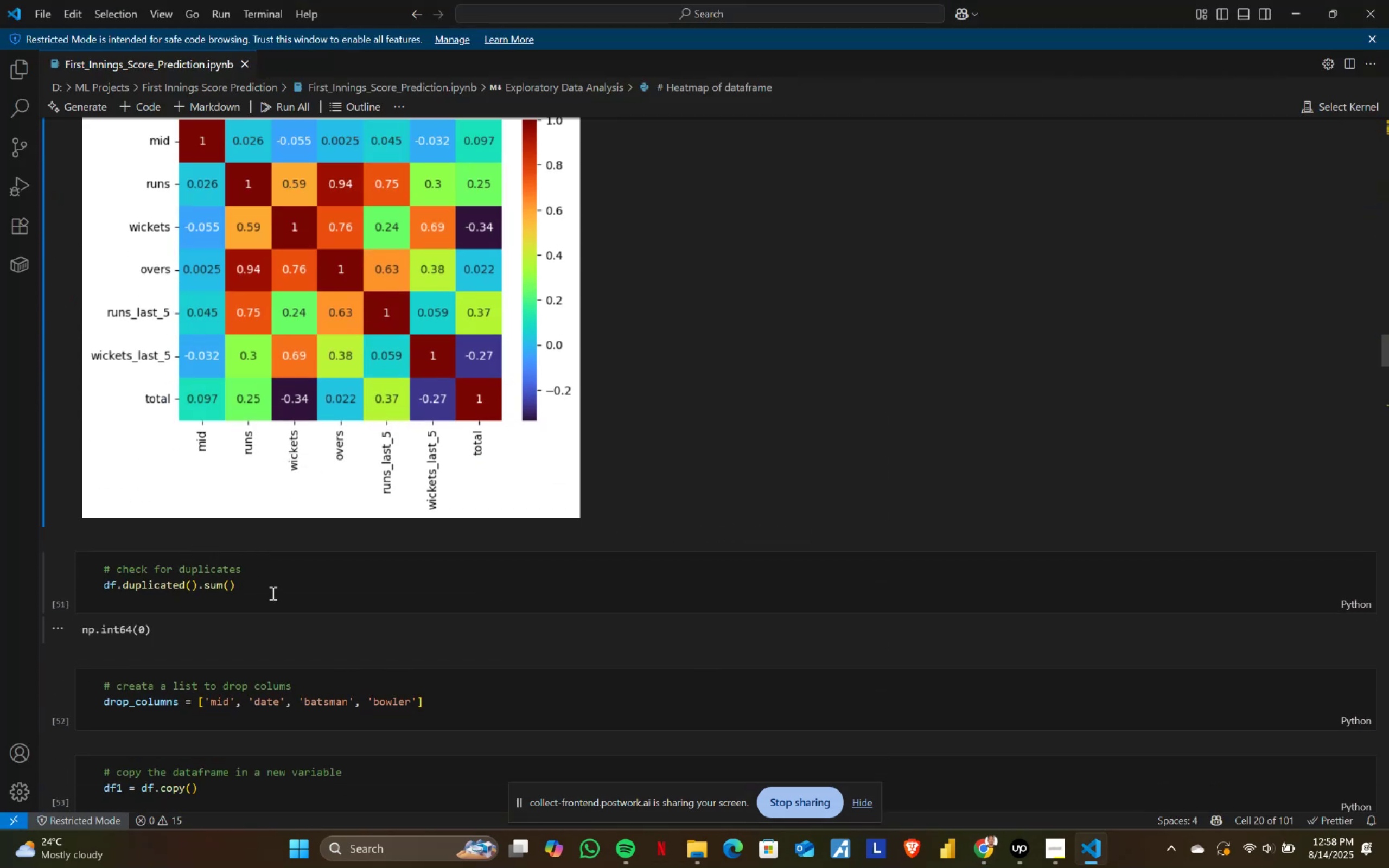 
left_click([273, 593])
 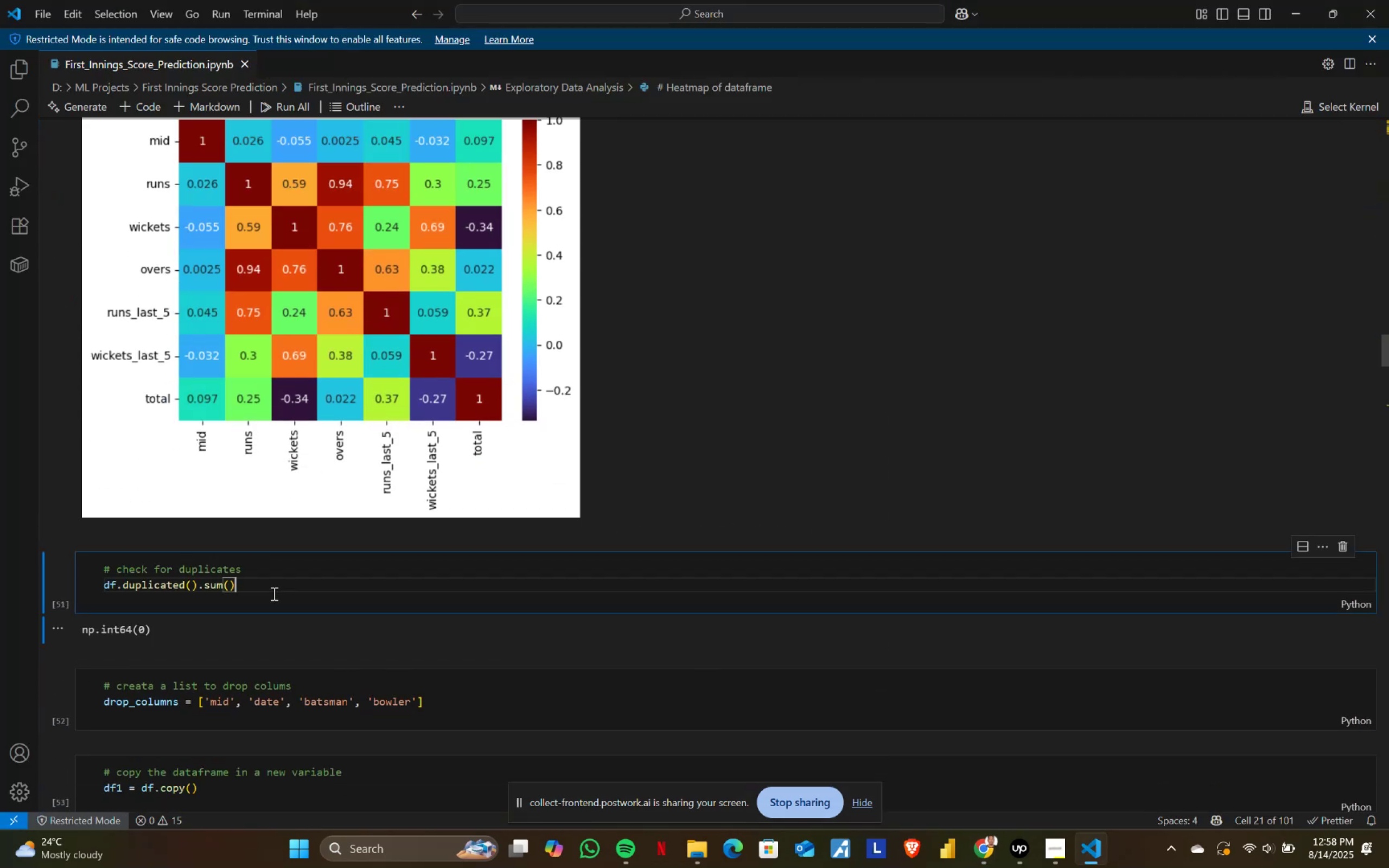 
key(Control+ControlLeft)
 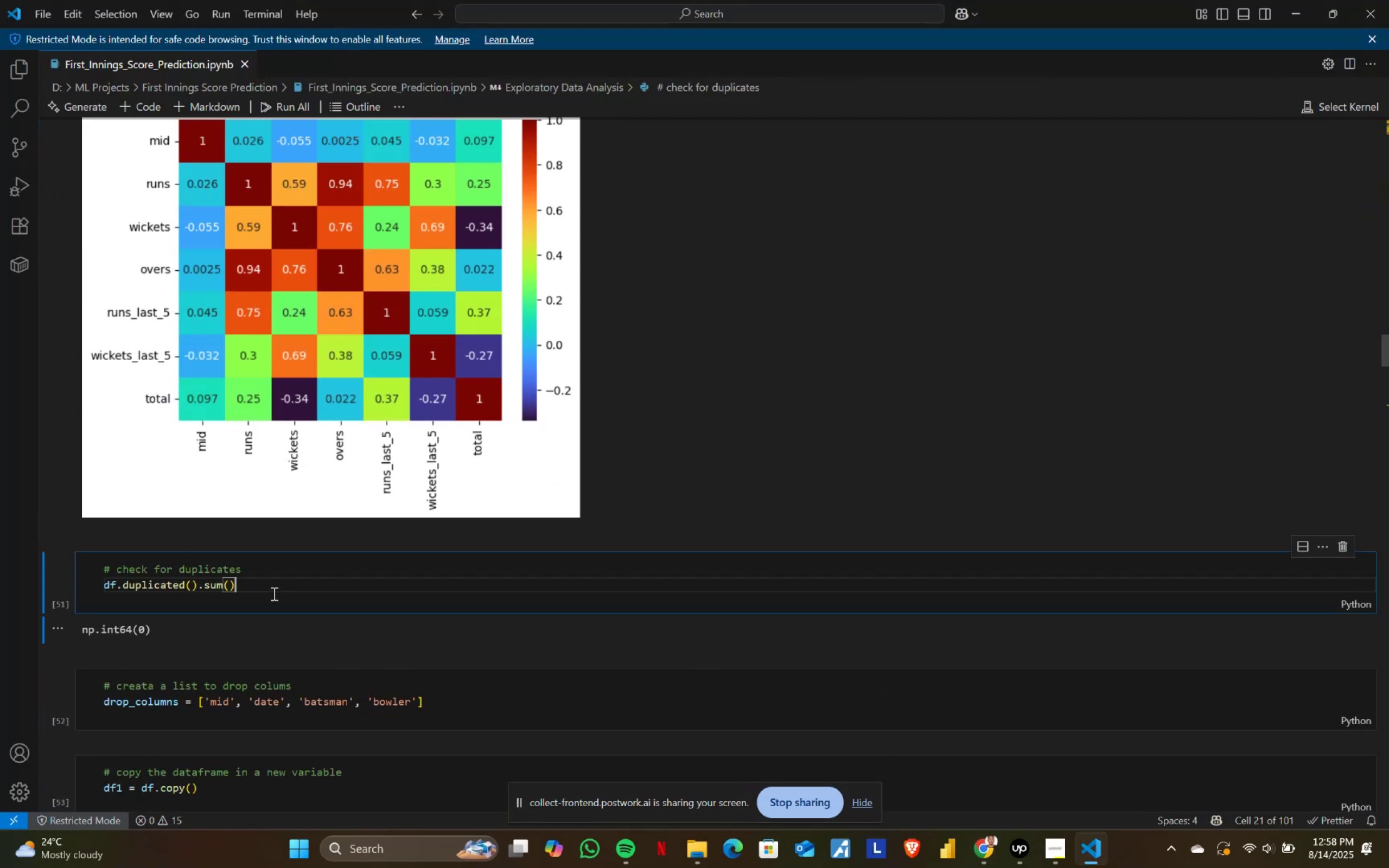 
key(Control+A)
 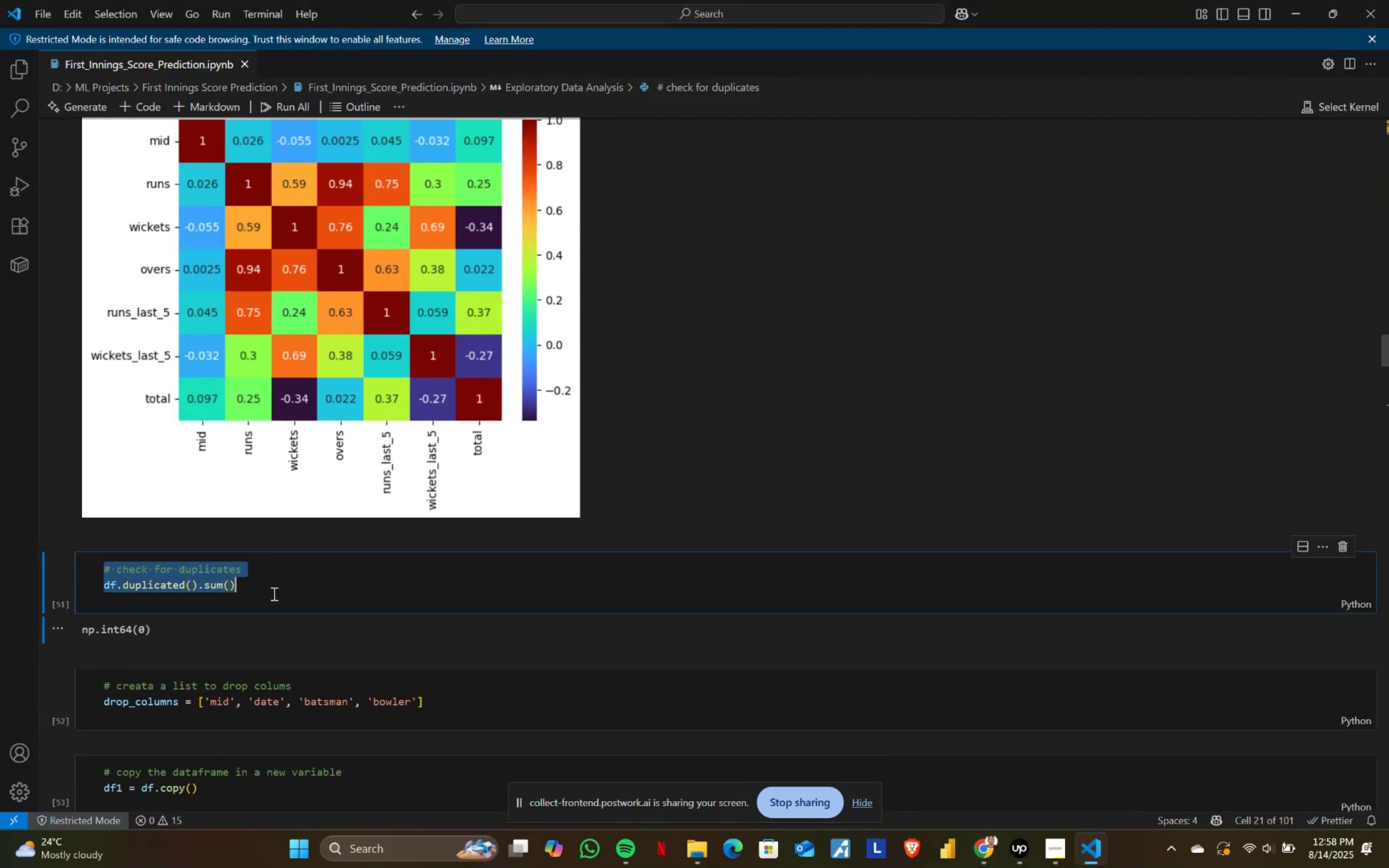 
key(Control+ControlLeft)
 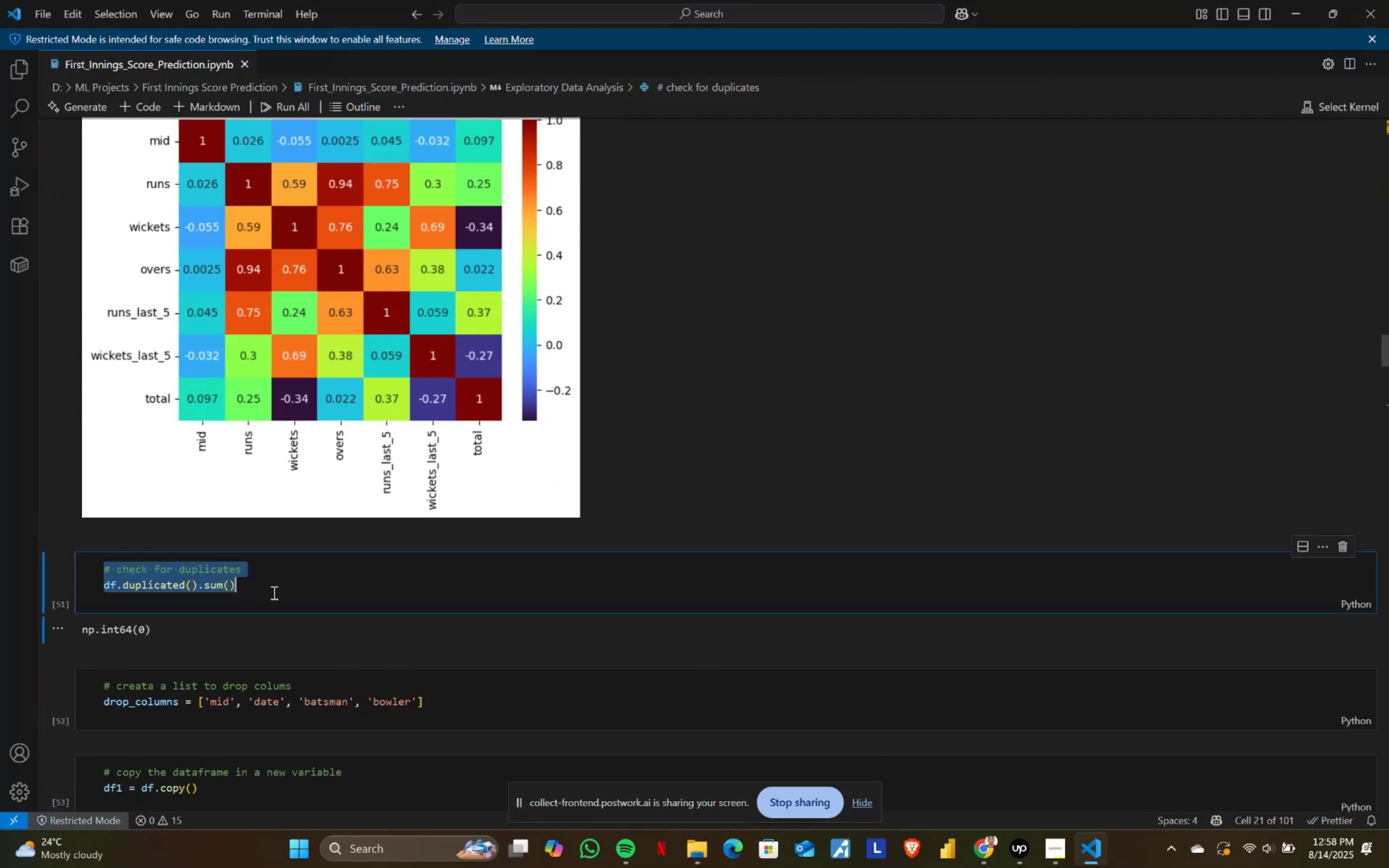 
key(Control+C)
 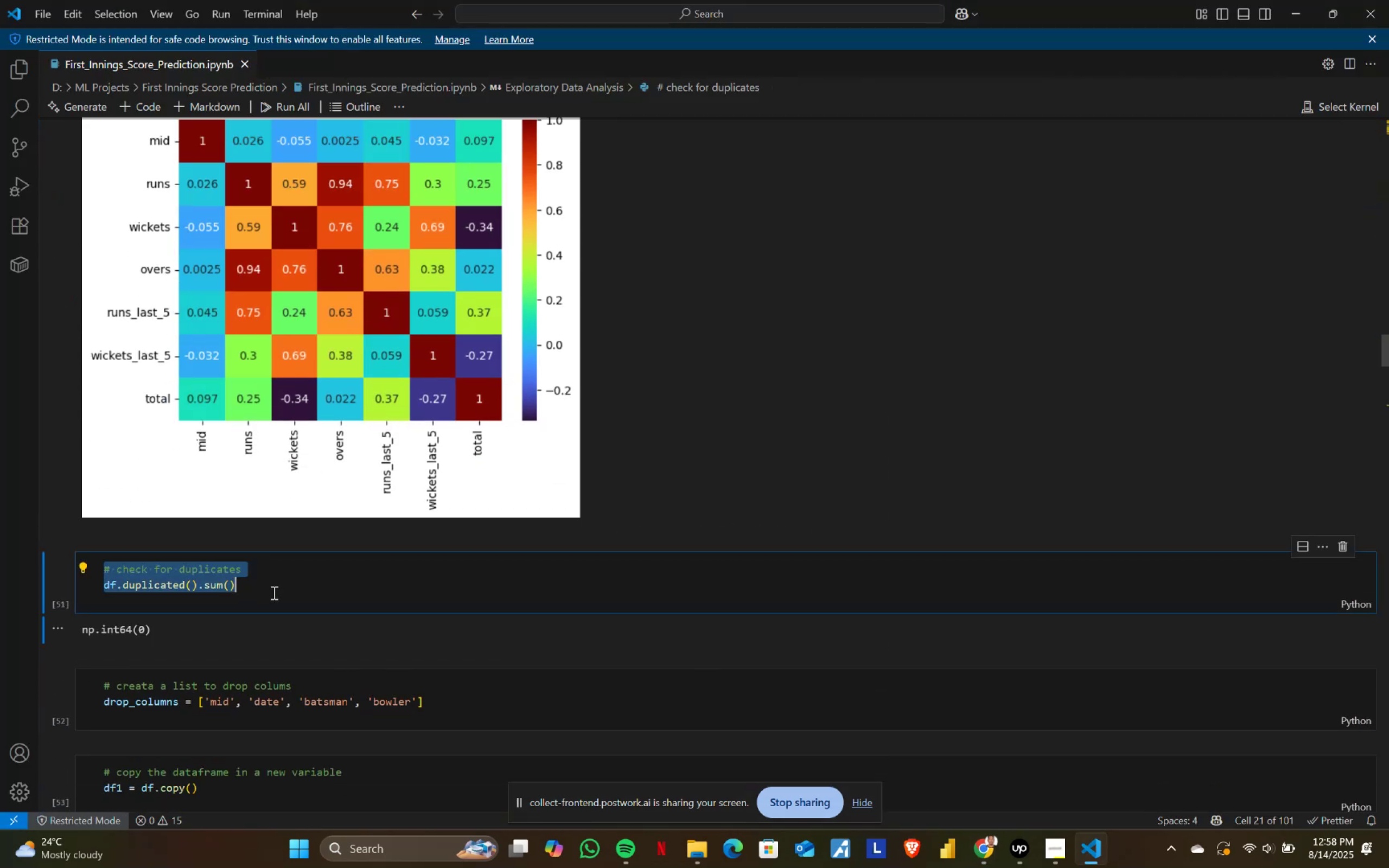 
key(Alt+AltLeft)
 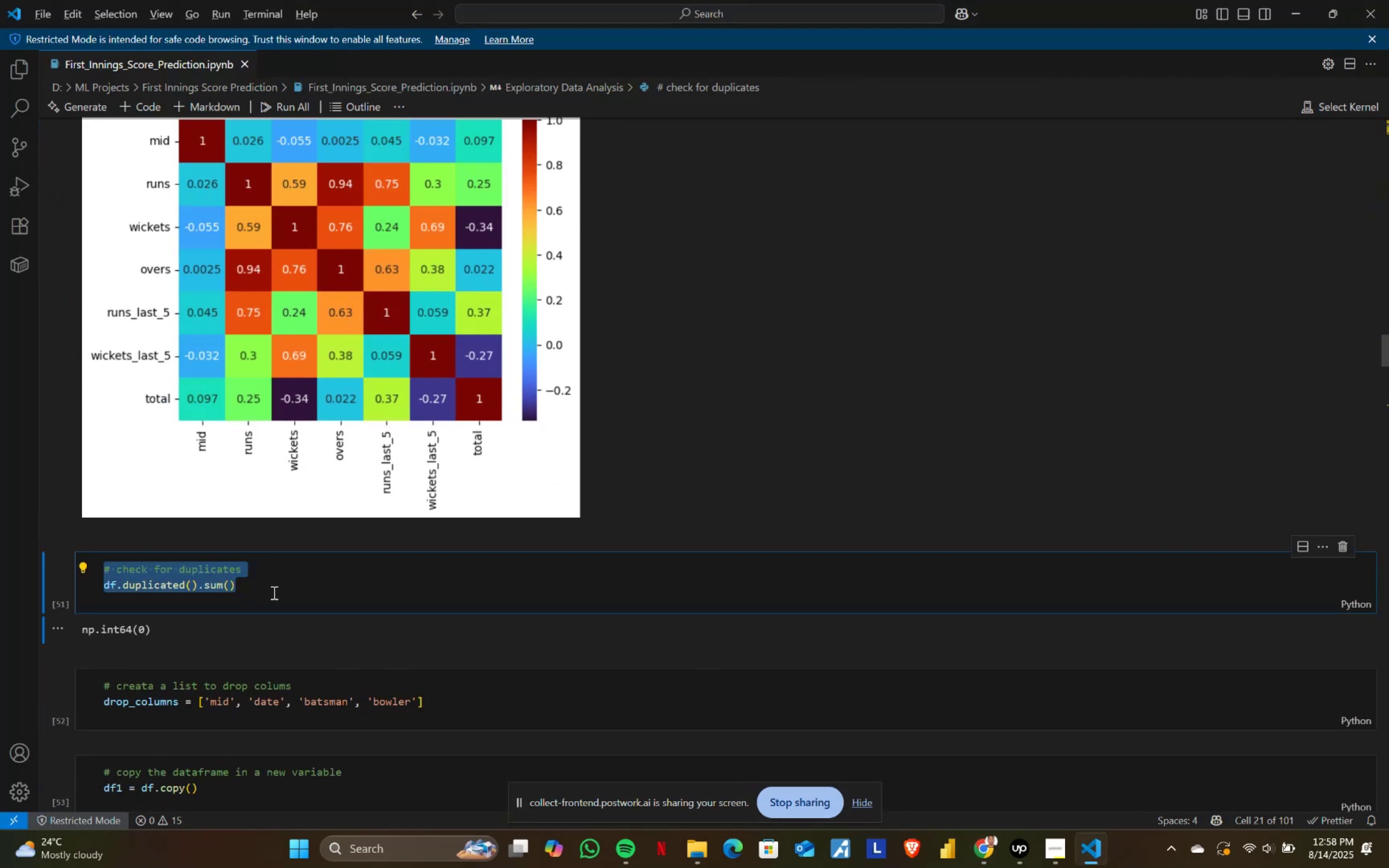 
key(Alt+Tab)
 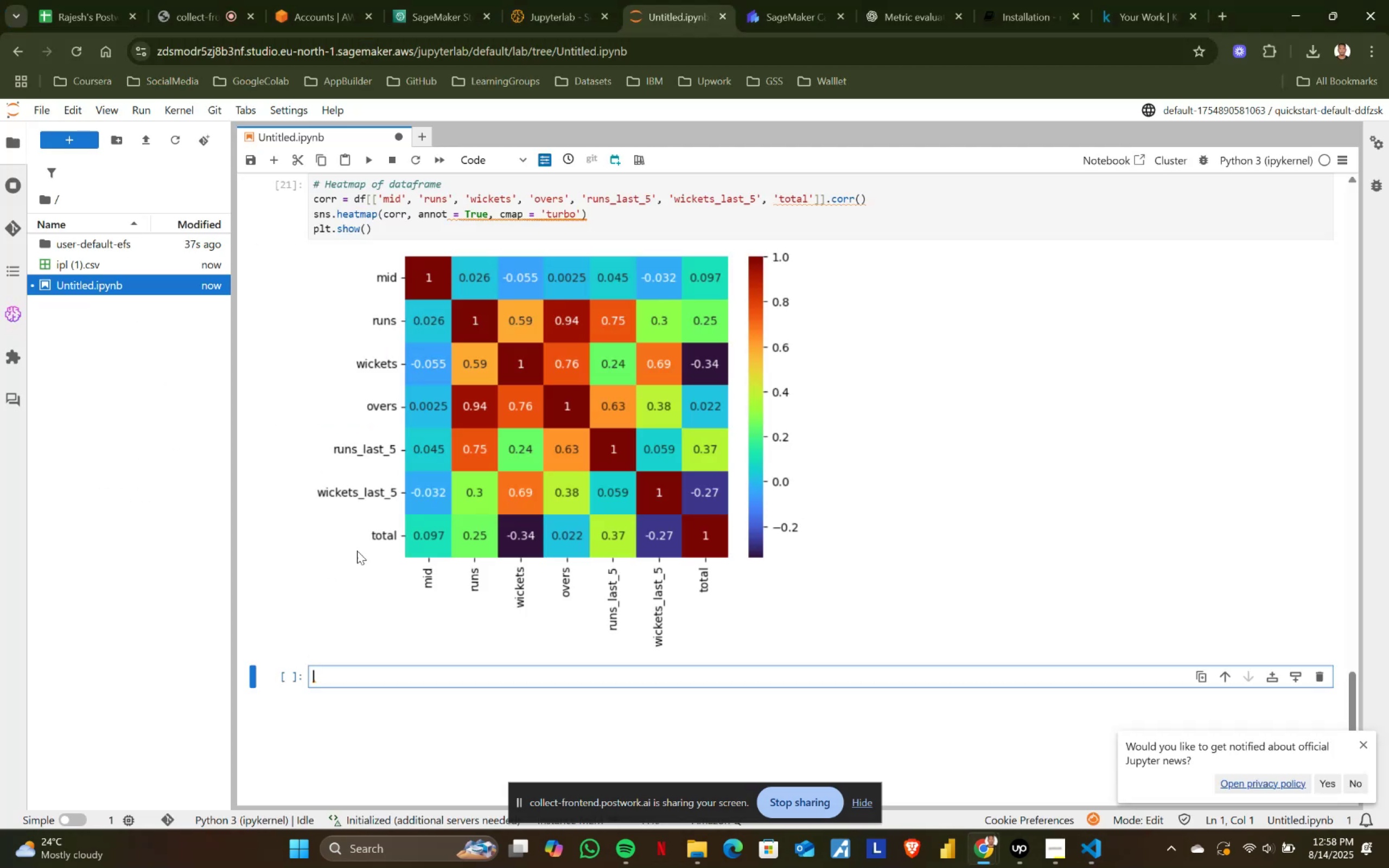 
key(Control+ControlLeft)
 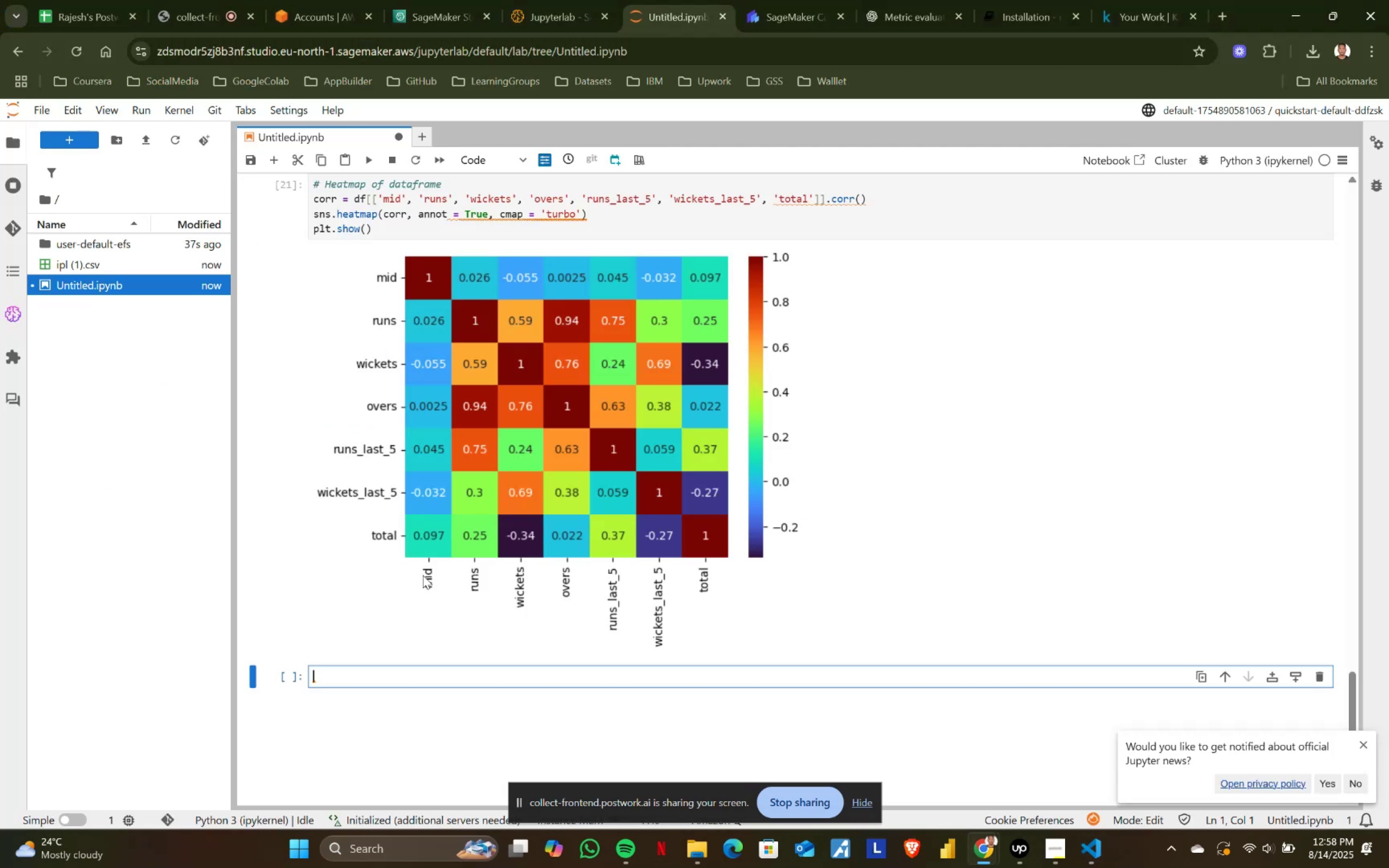 
key(Control+V)
 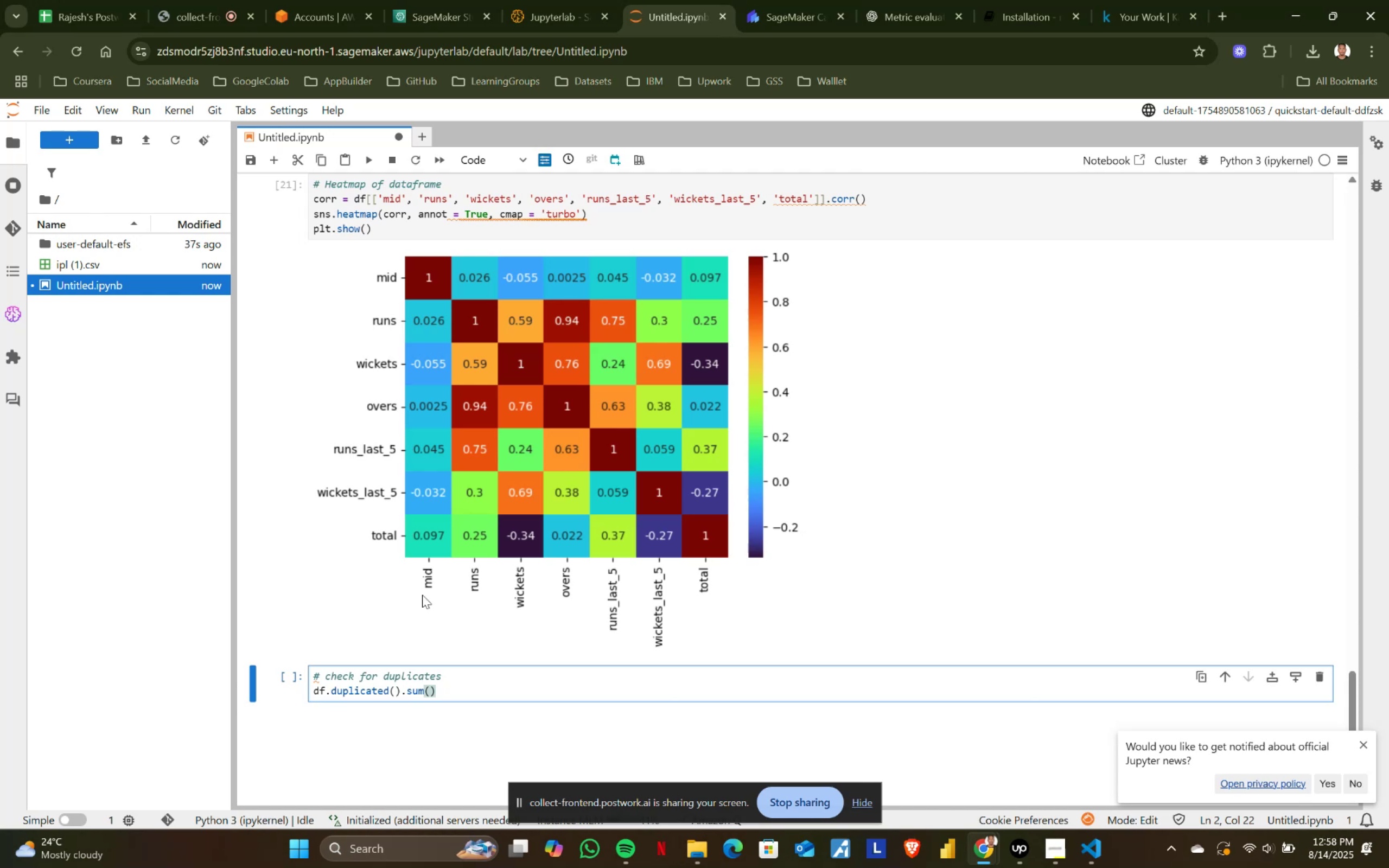 
key(Shift+ShiftRight)
 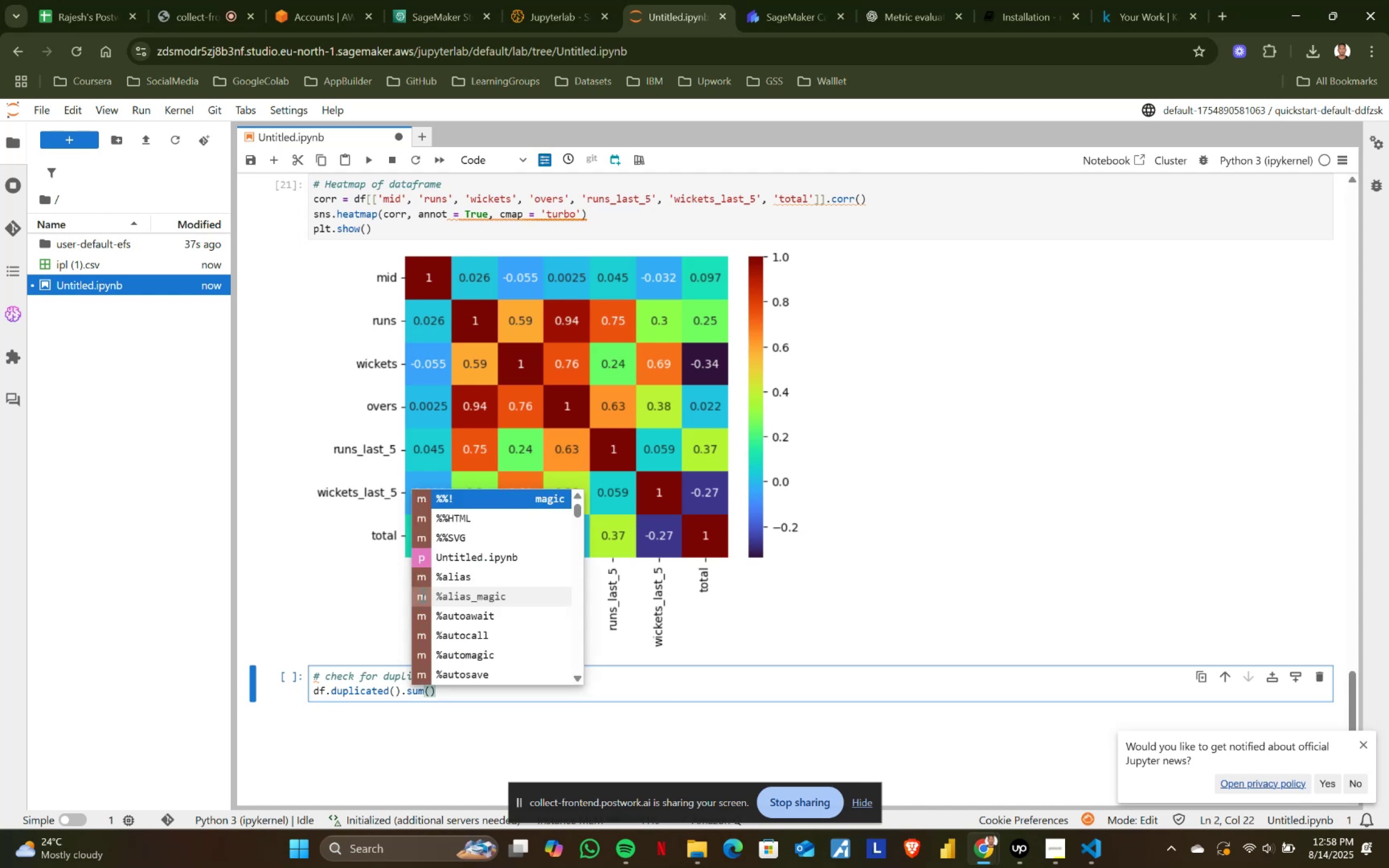 
key(Shift+Enter)
 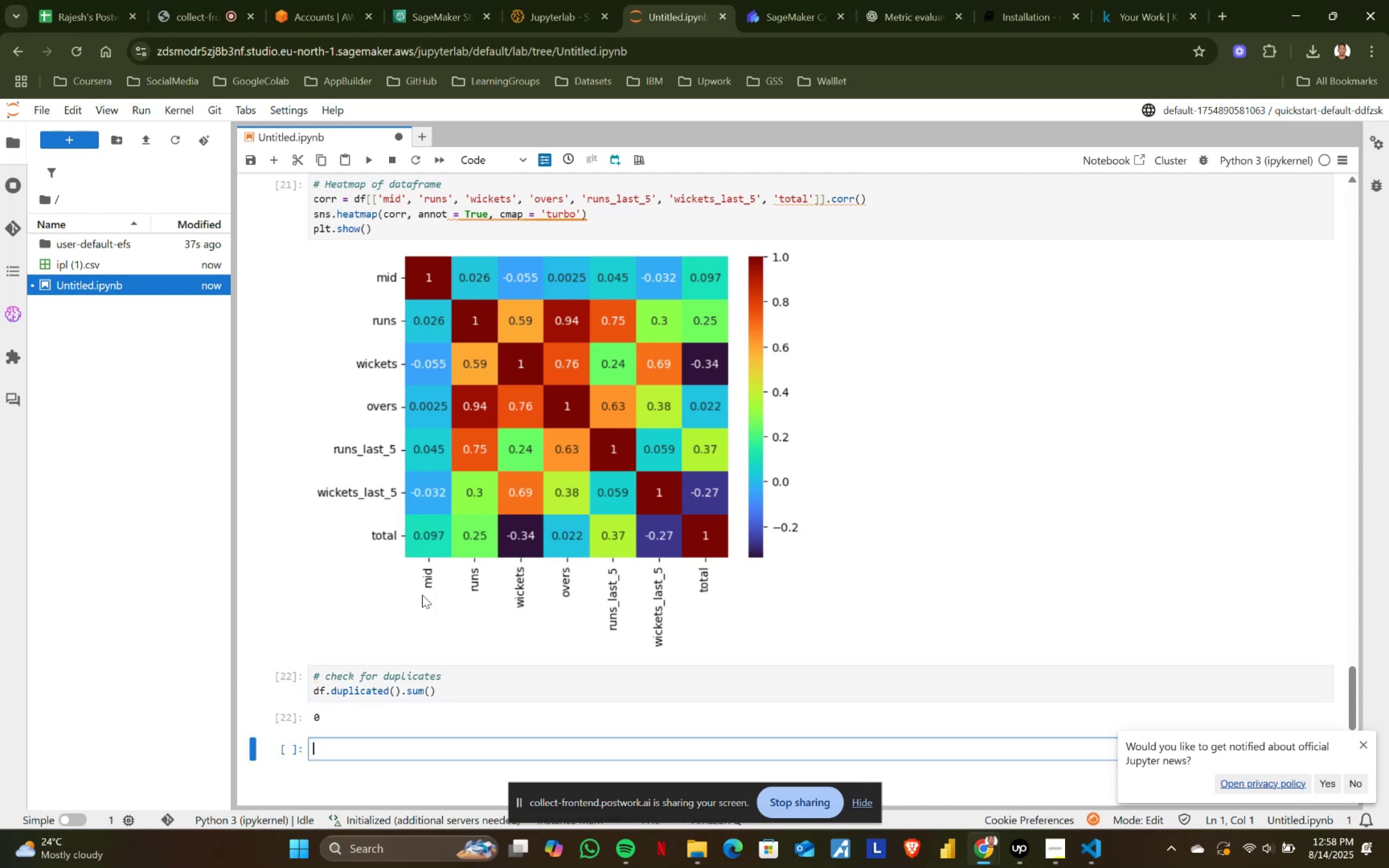 
scroll: coordinate [422, 595], scroll_direction: down, amount: 3.0
 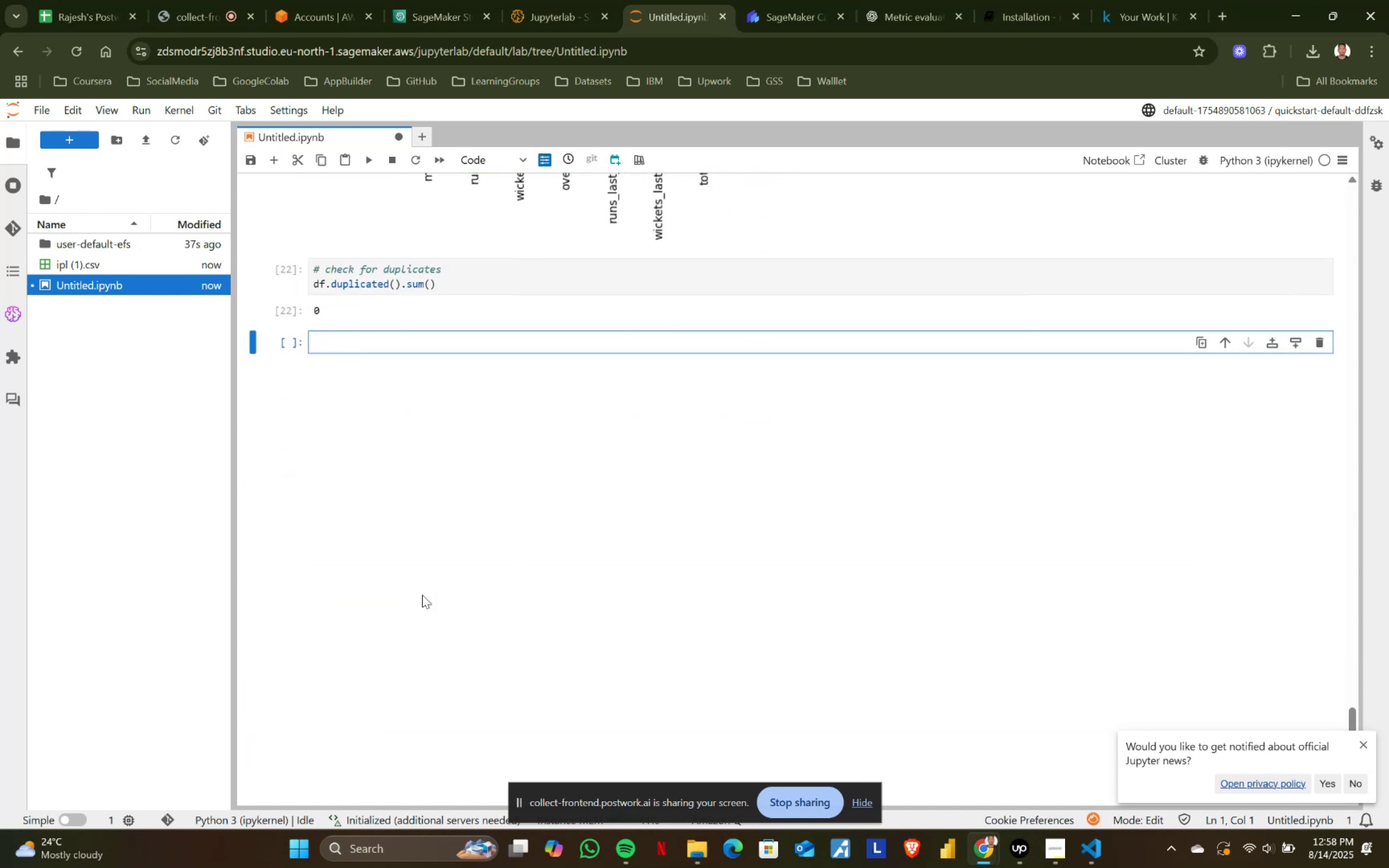 
key(Alt+AltLeft)
 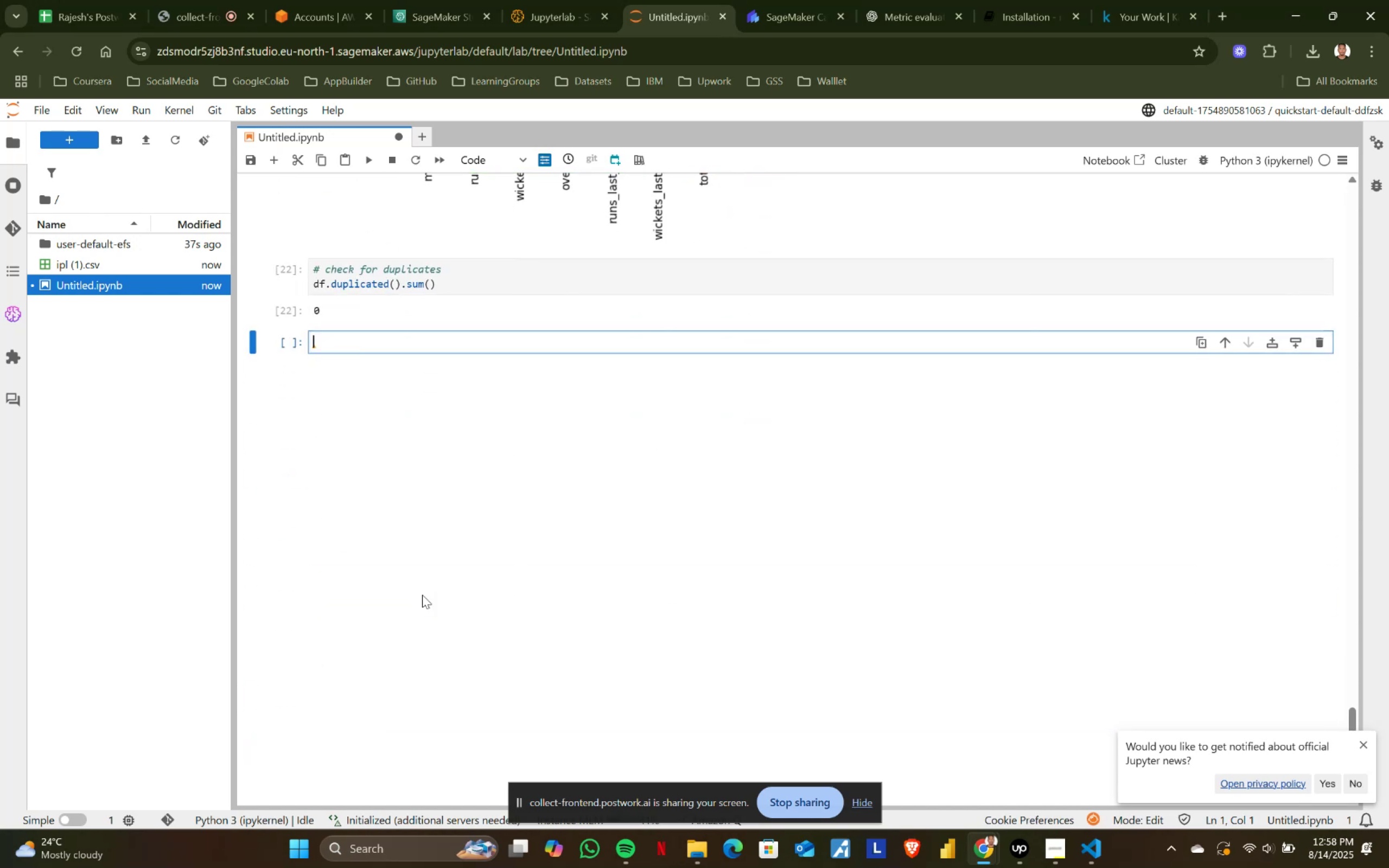 
key(Alt+Tab)
 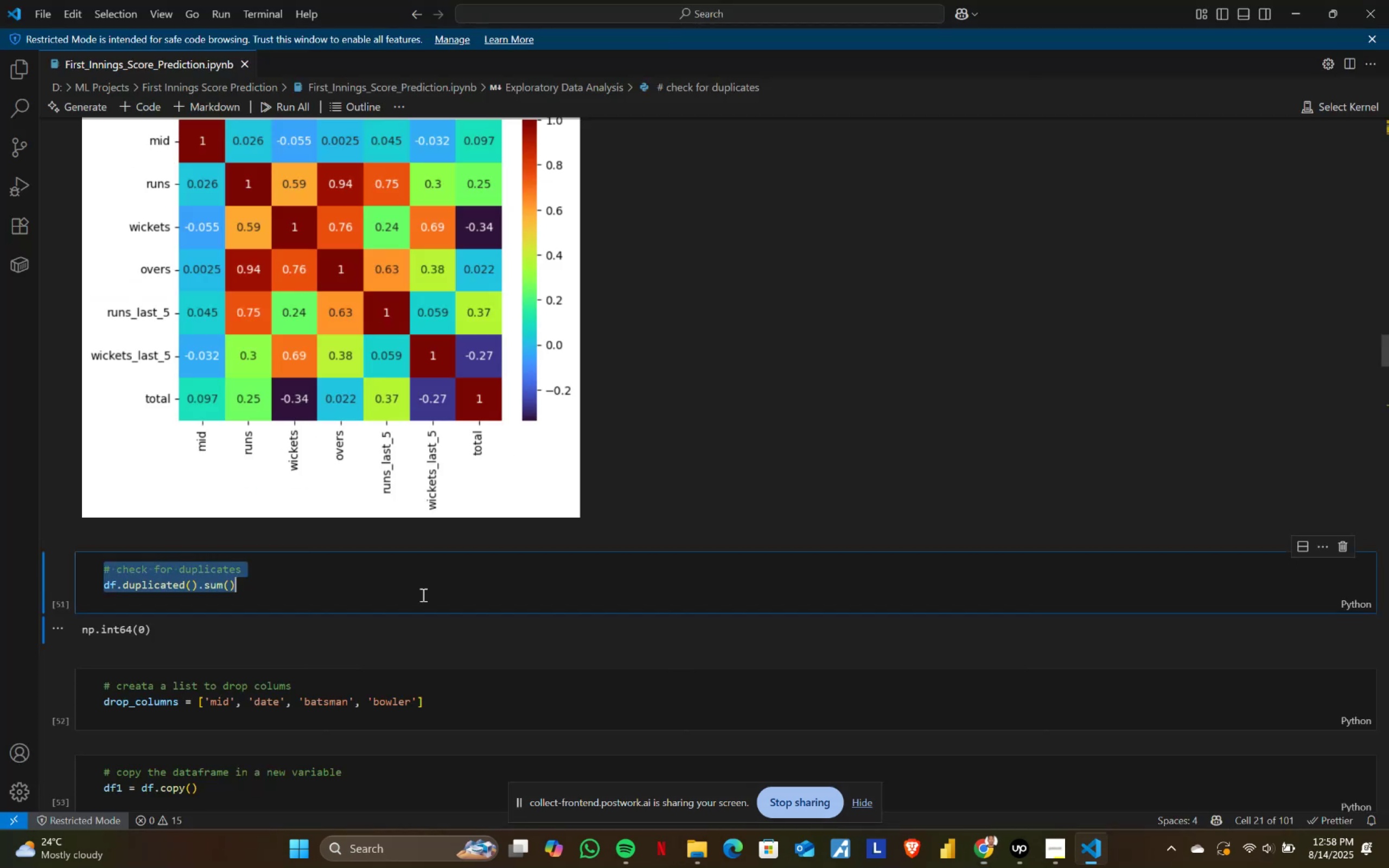 
scroll: coordinate [298, 578], scroll_direction: down, amount: 6.0
 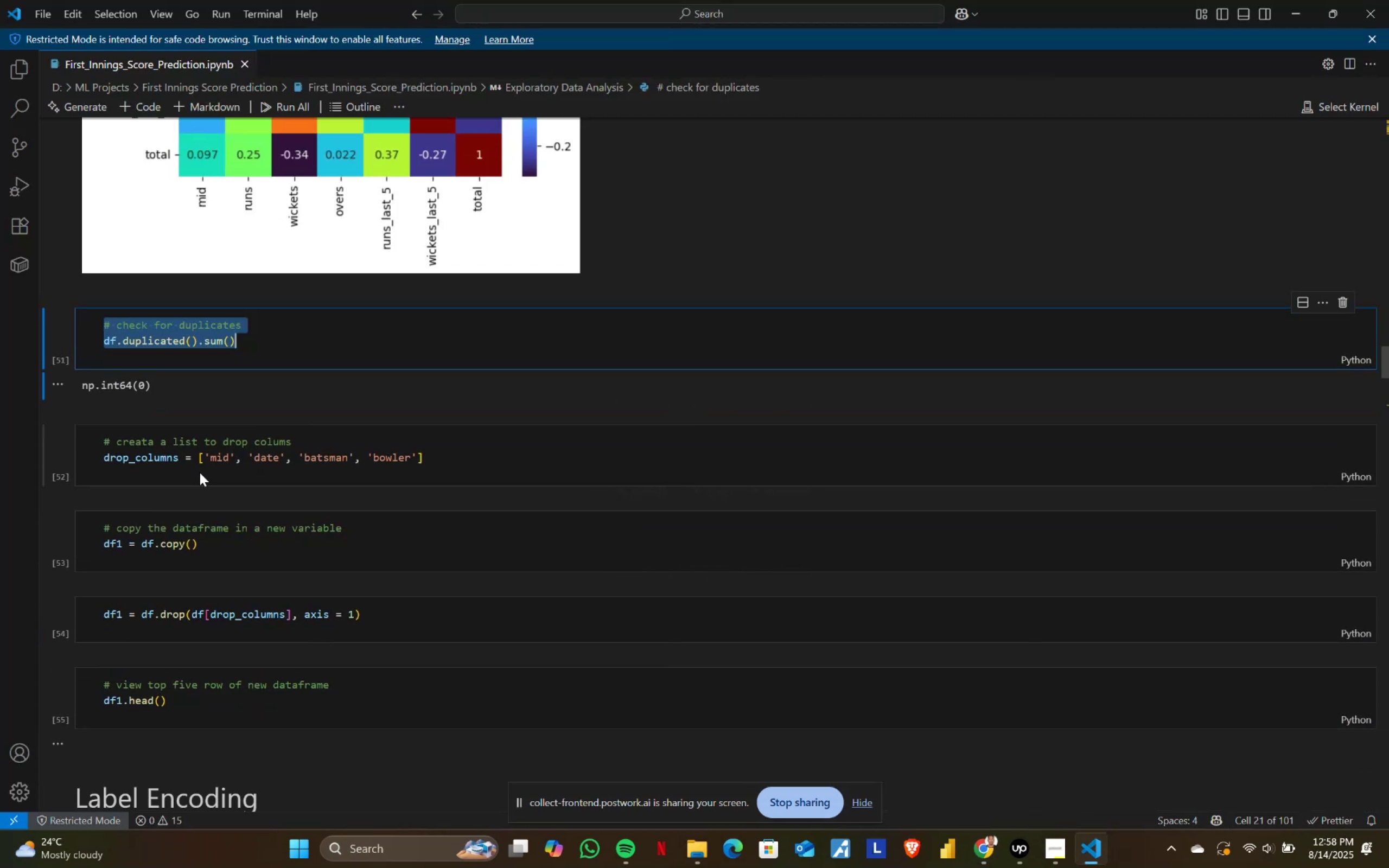 
left_click([199, 471])
 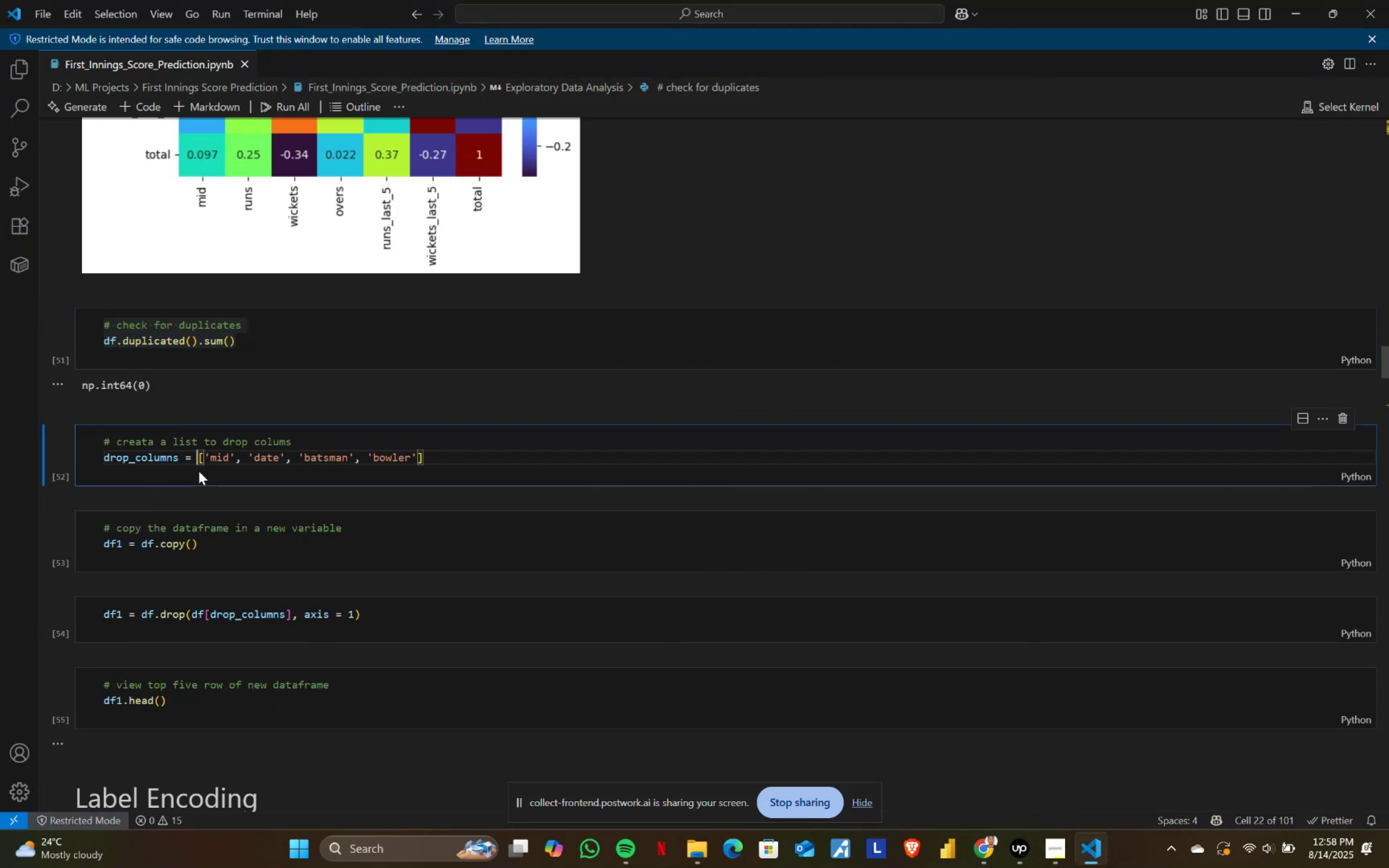 
key(Control+ControlLeft)
 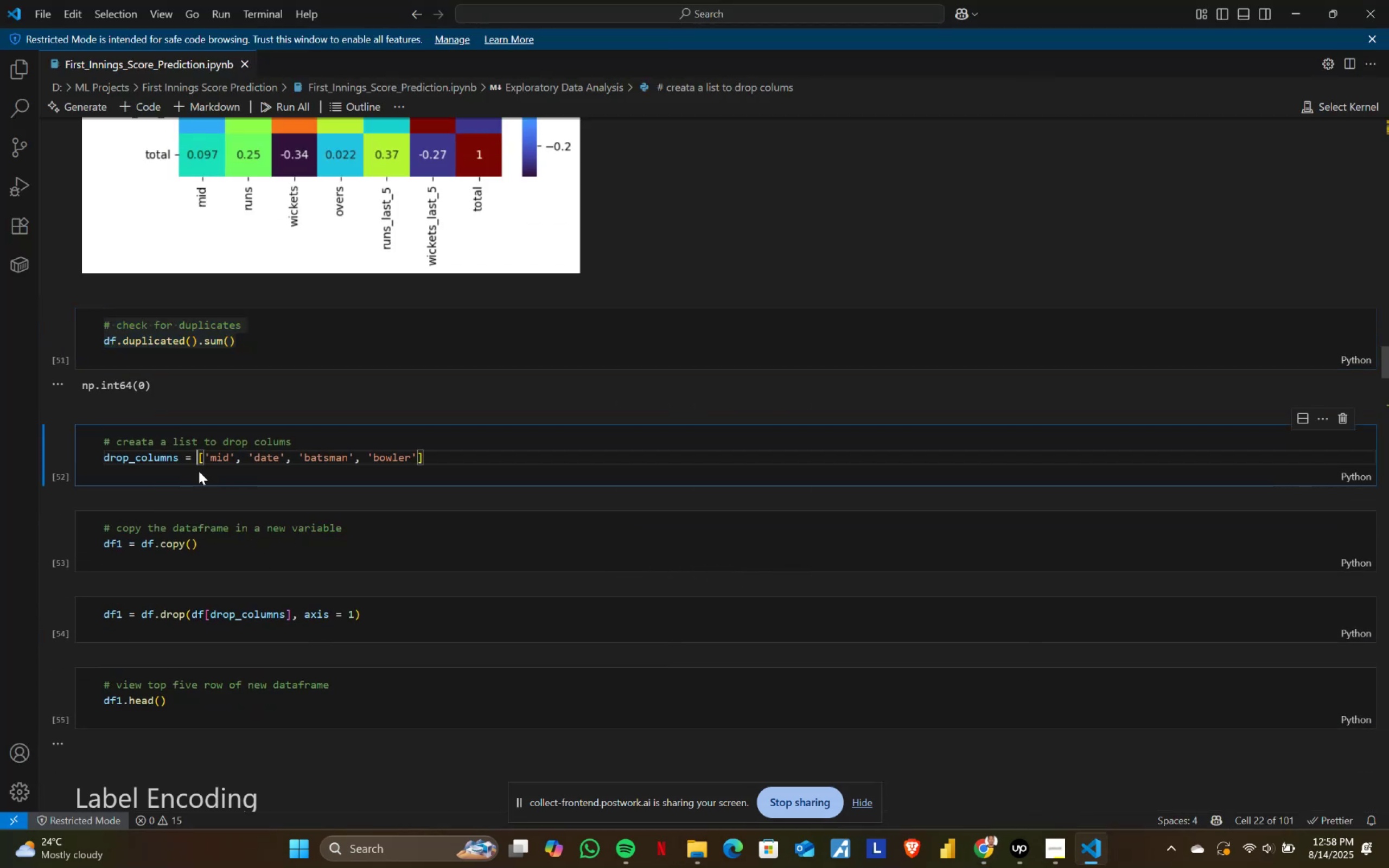 
key(Control+A)
 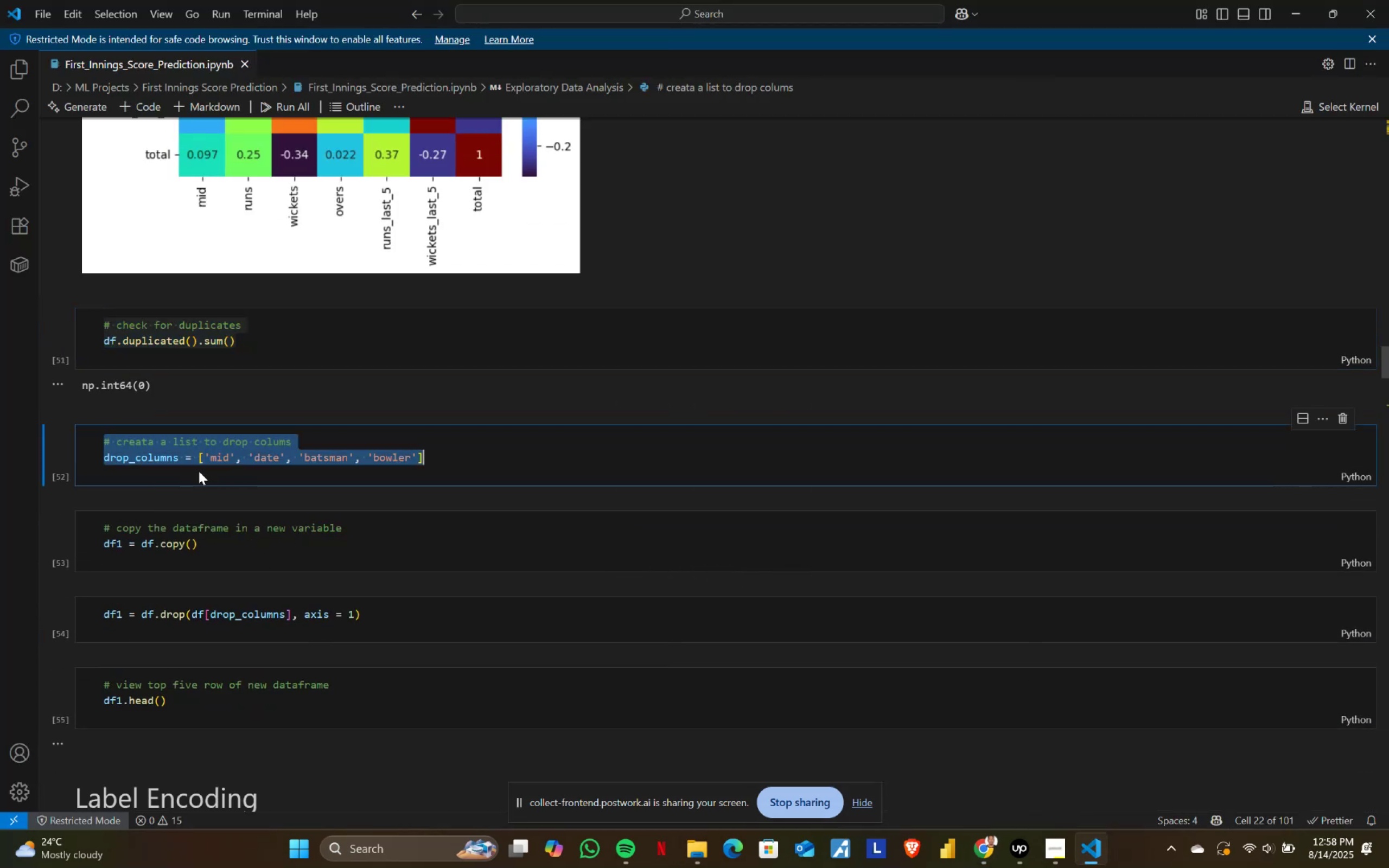 
key(Control+ControlLeft)
 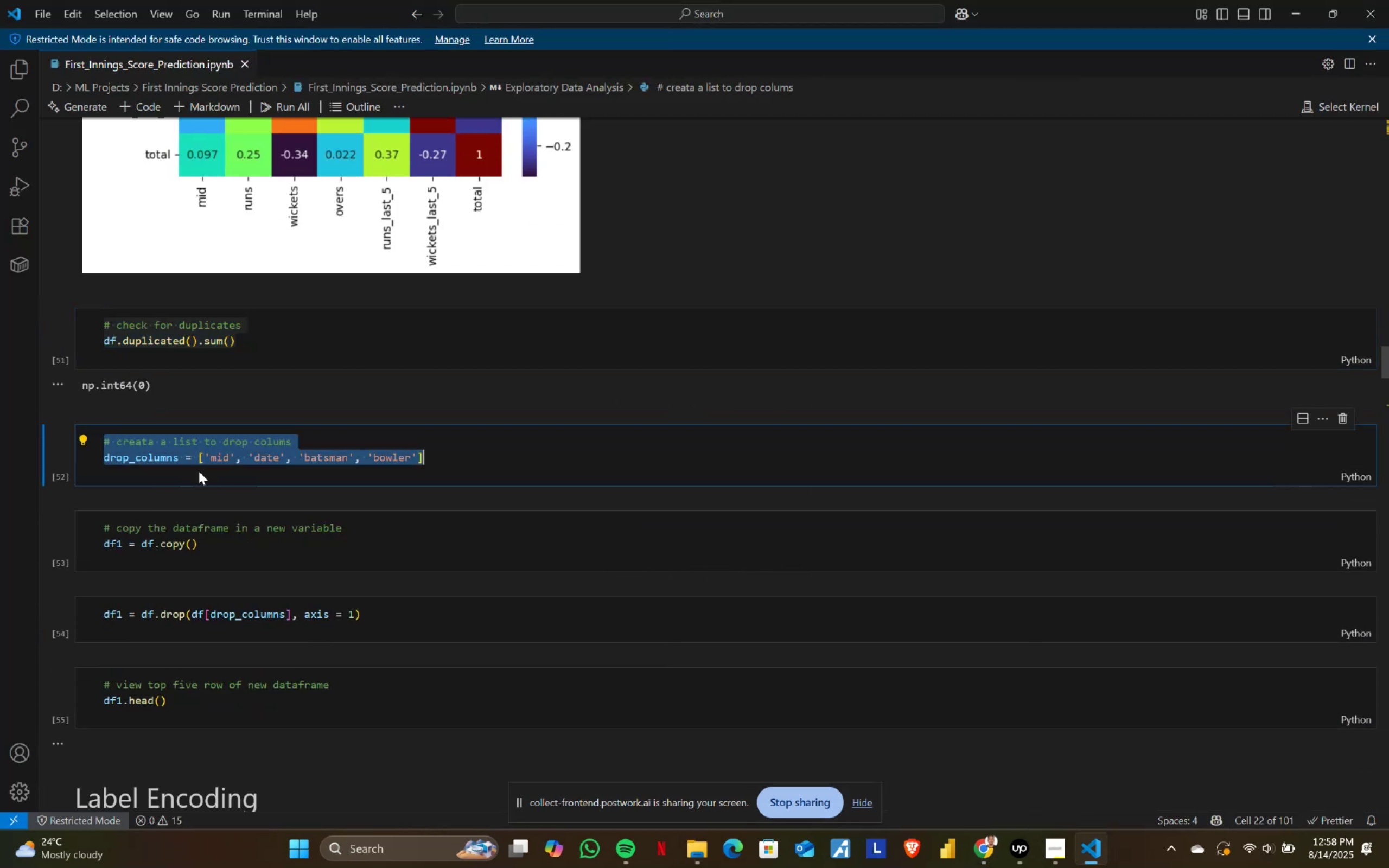 
key(Control+C)
 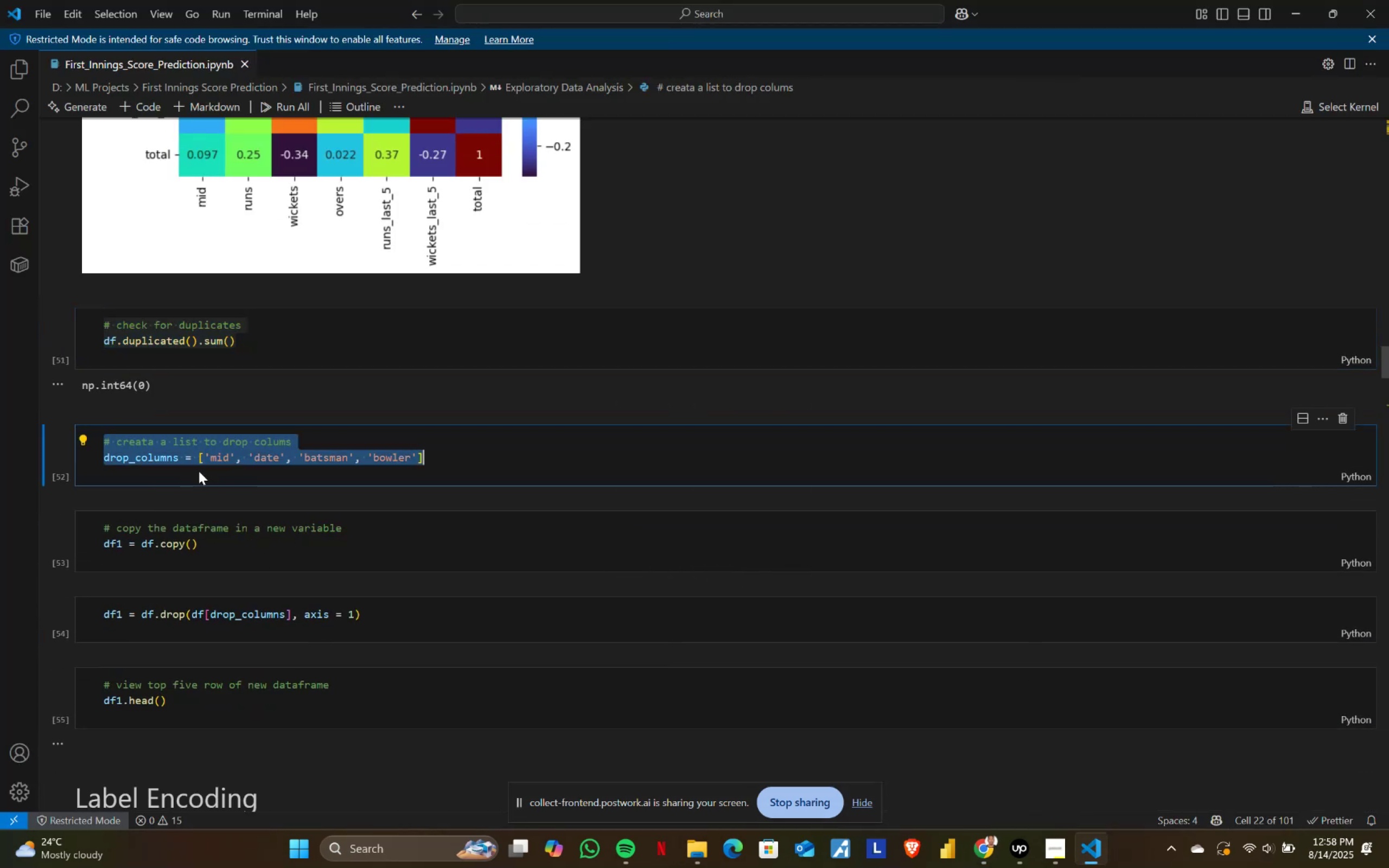 
key(Alt+AltLeft)
 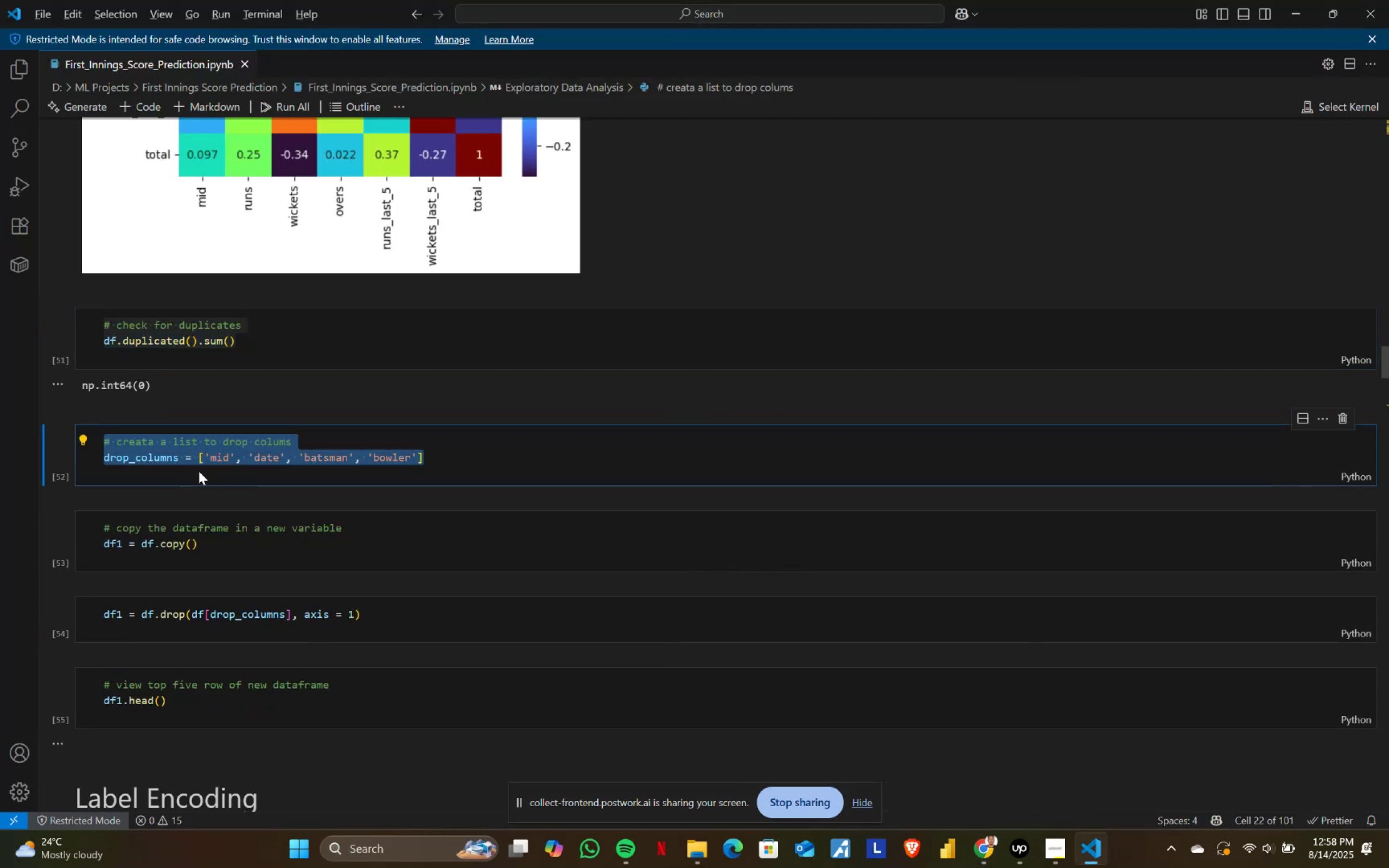 
key(Alt+Tab)
 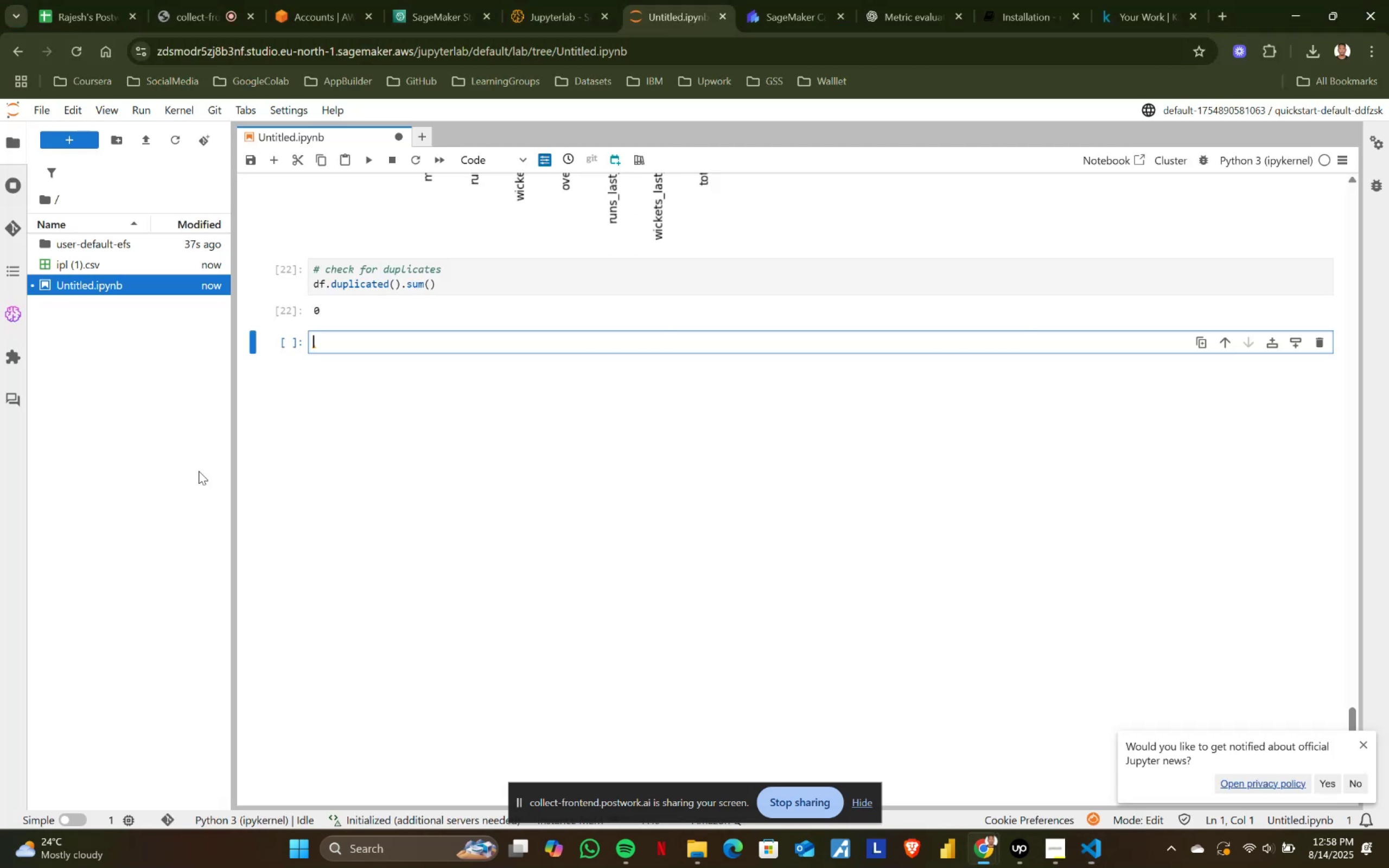 
key(Control+ControlLeft)
 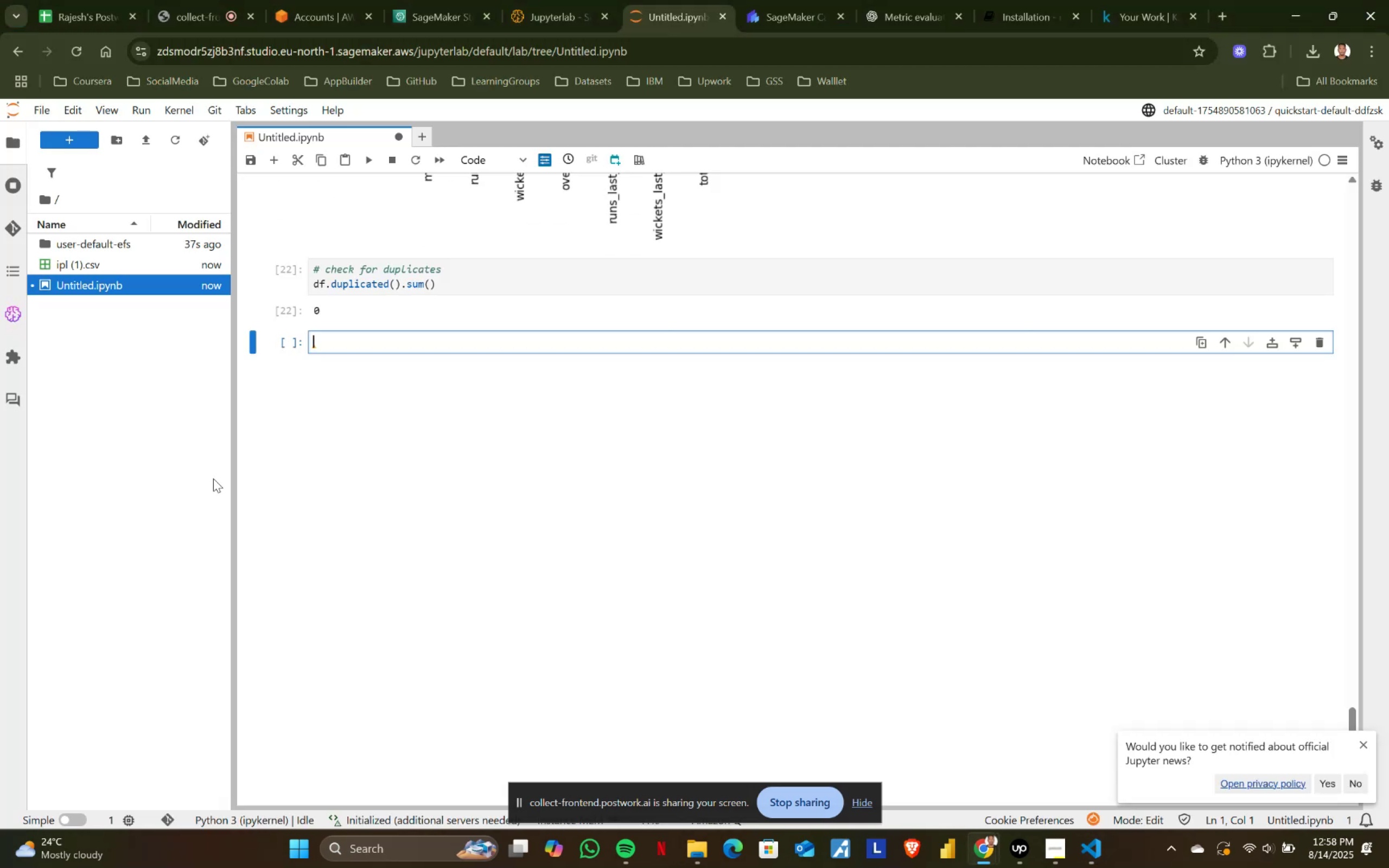 
key(Control+V)
 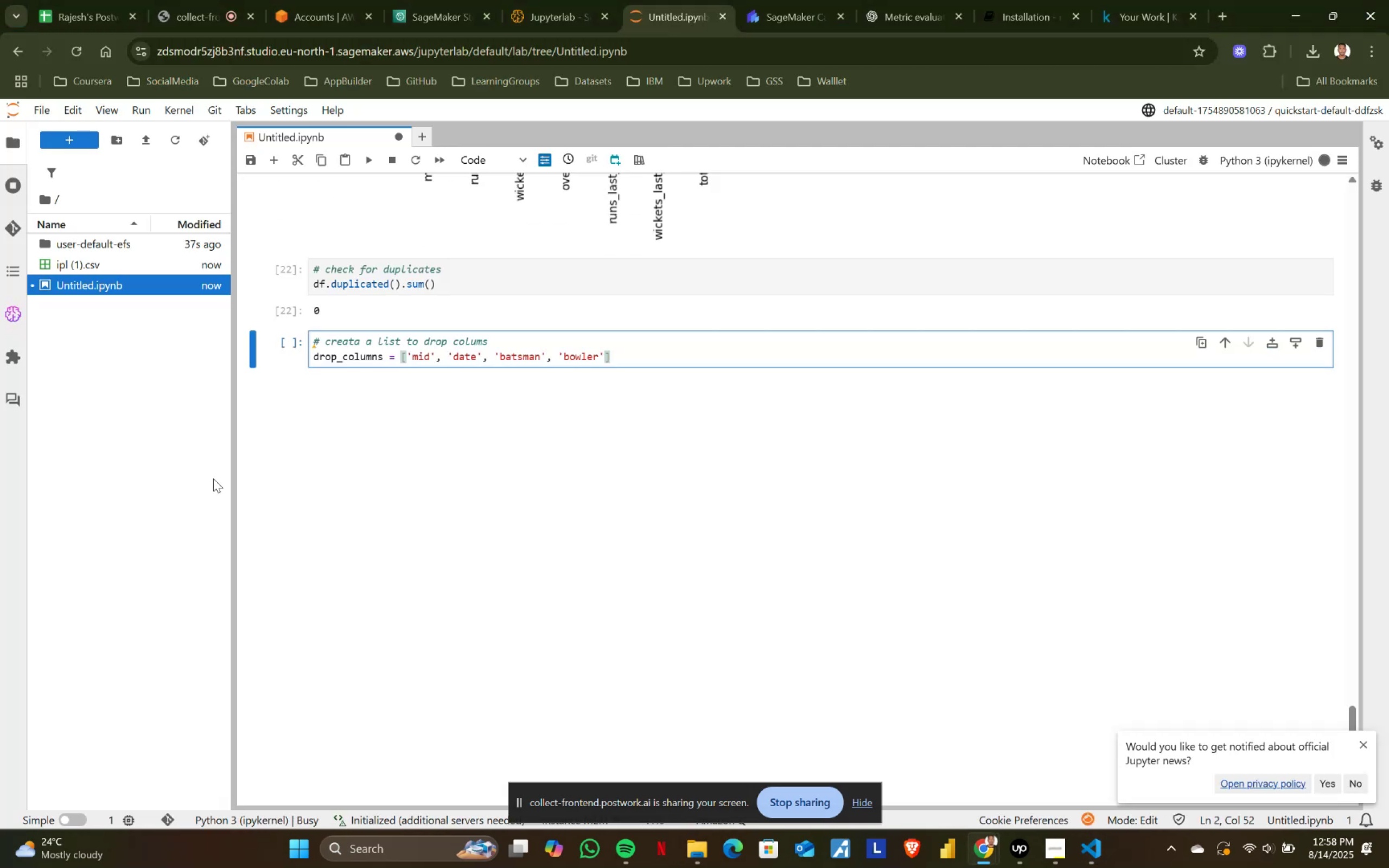 
key(Shift+ShiftRight)
 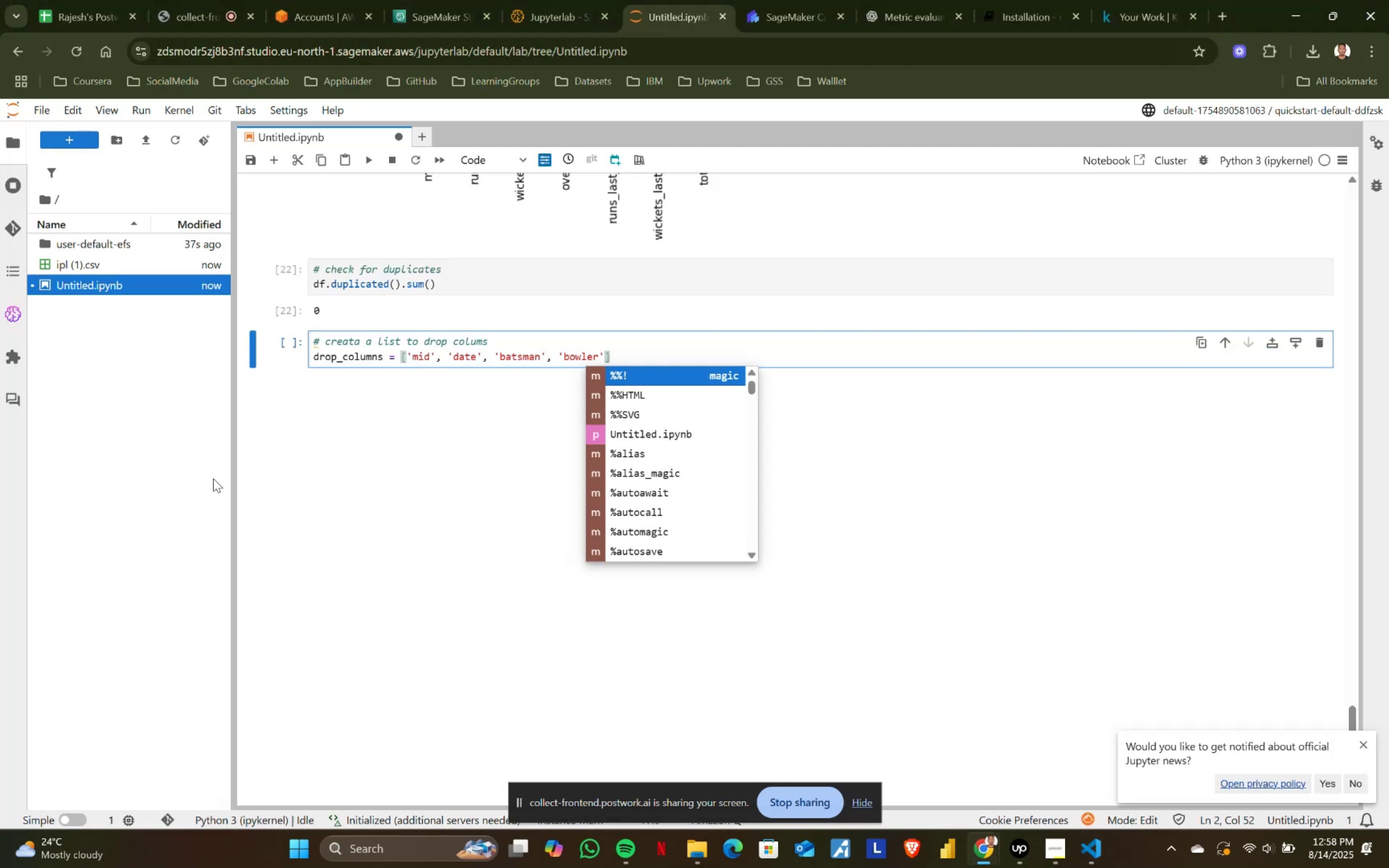 
key(Shift+Enter)
 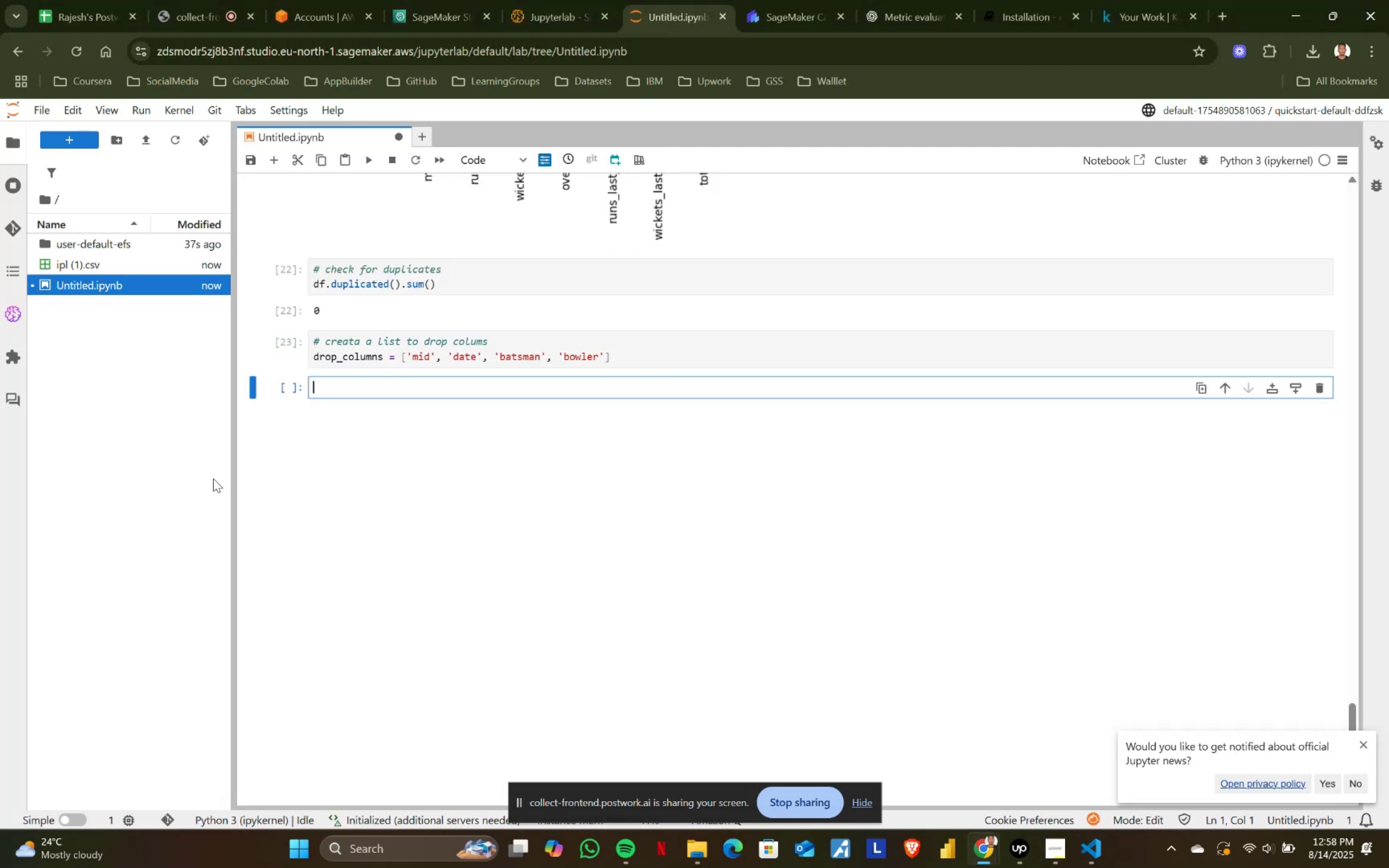 
key(Alt+AltLeft)
 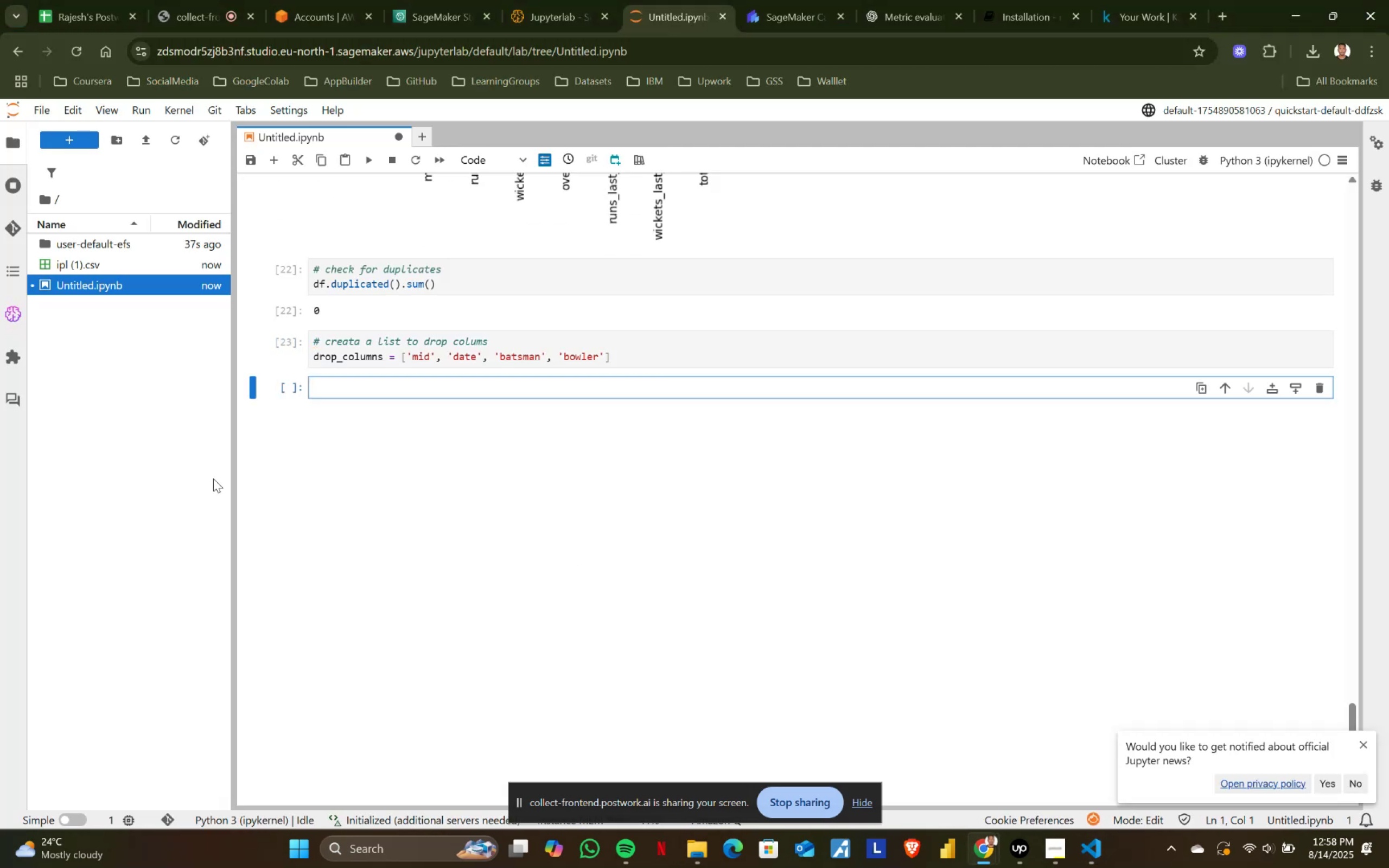 
key(Alt+Tab)
 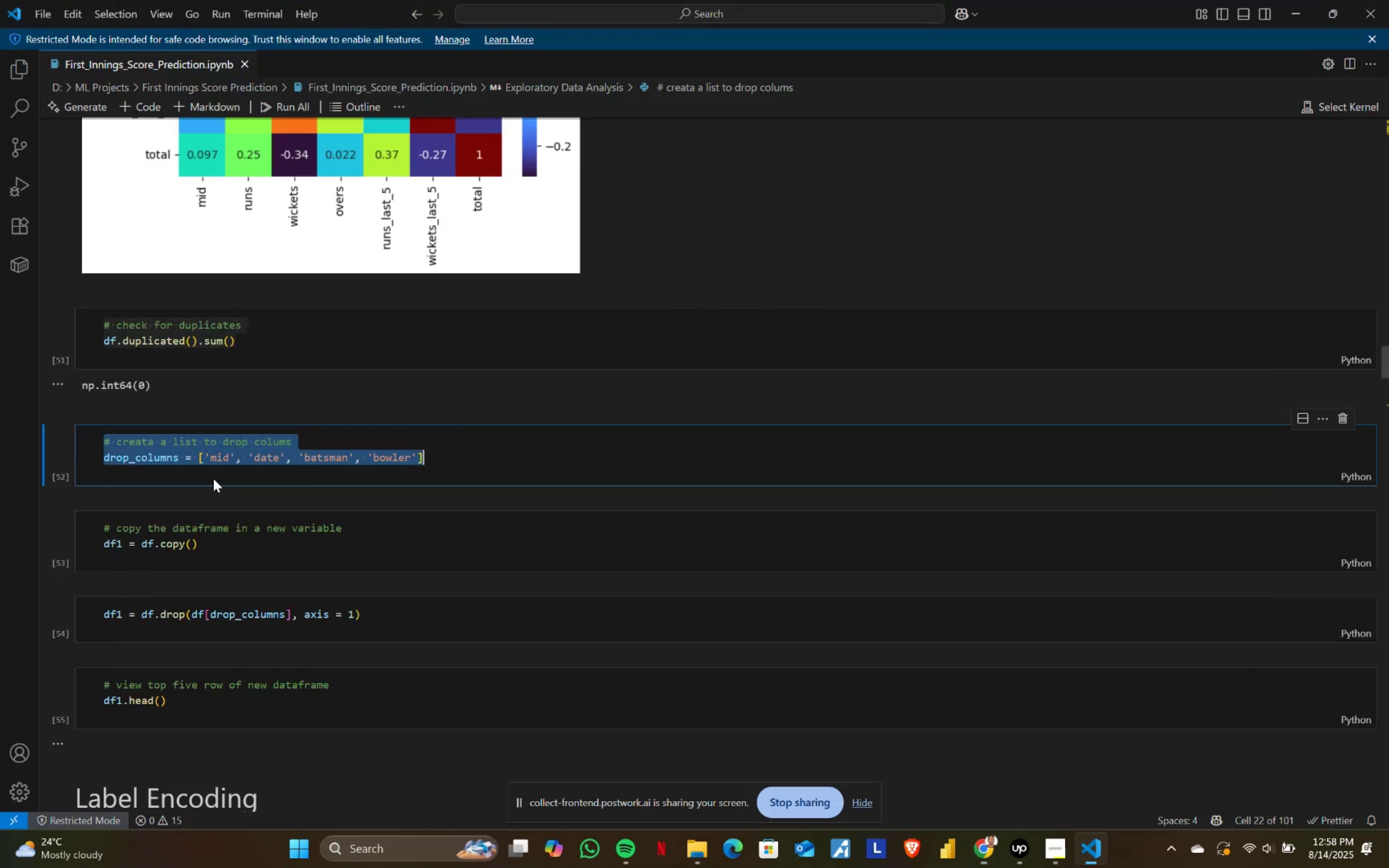 
scroll: coordinate [201, 564], scroll_direction: down, amount: 2.0
 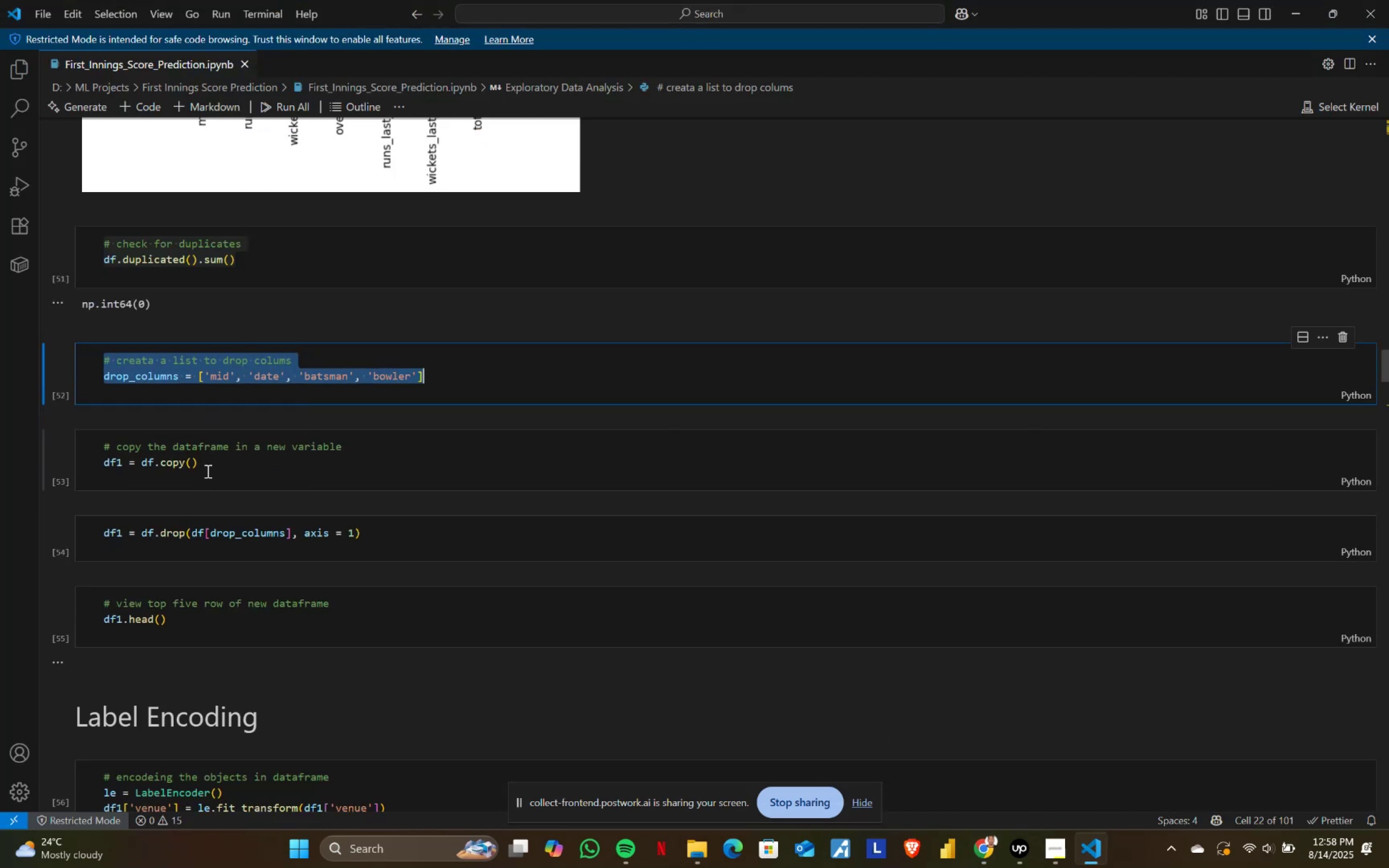 
left_click([207, 471])
 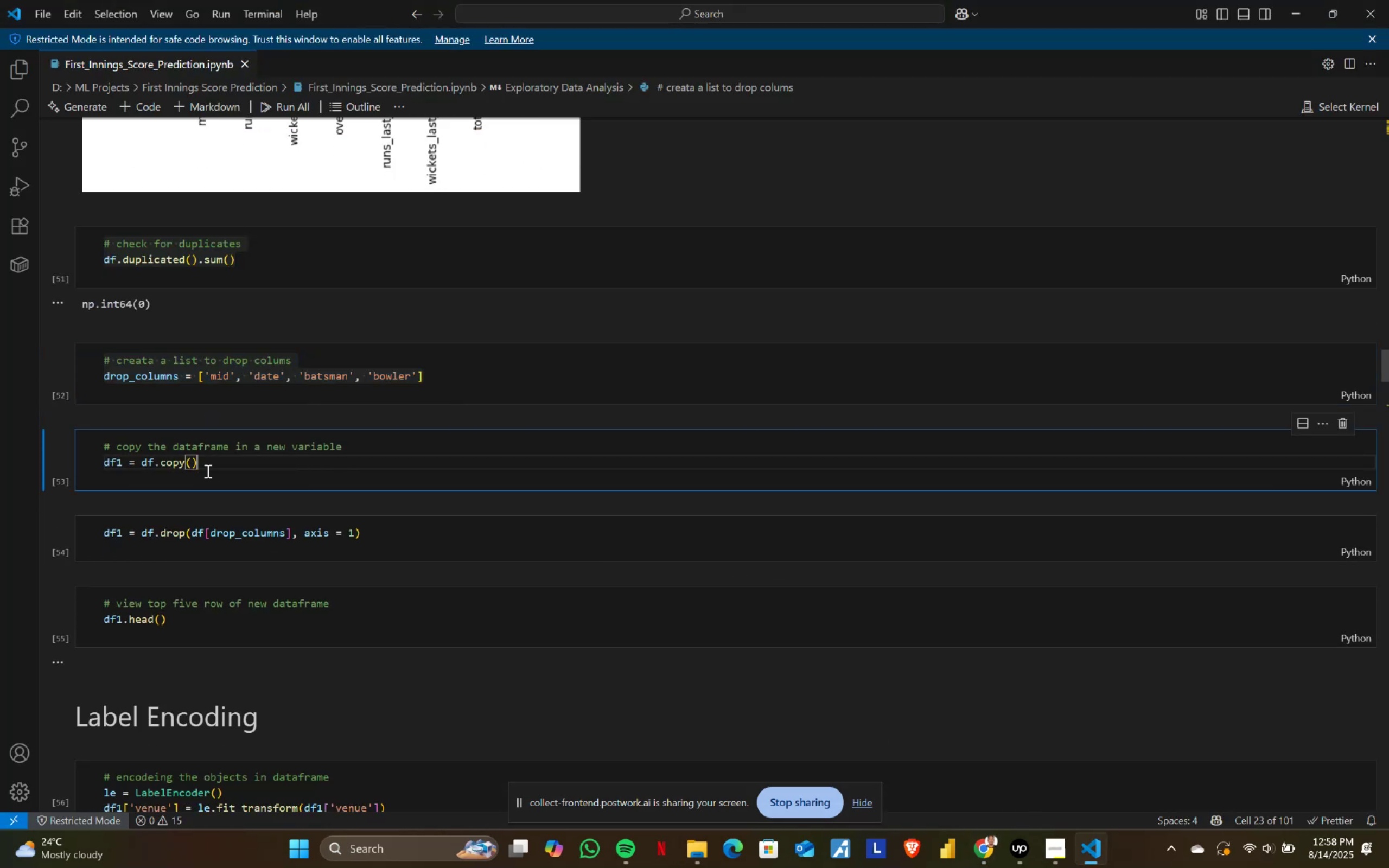 
key(Control+ControlLeft)
 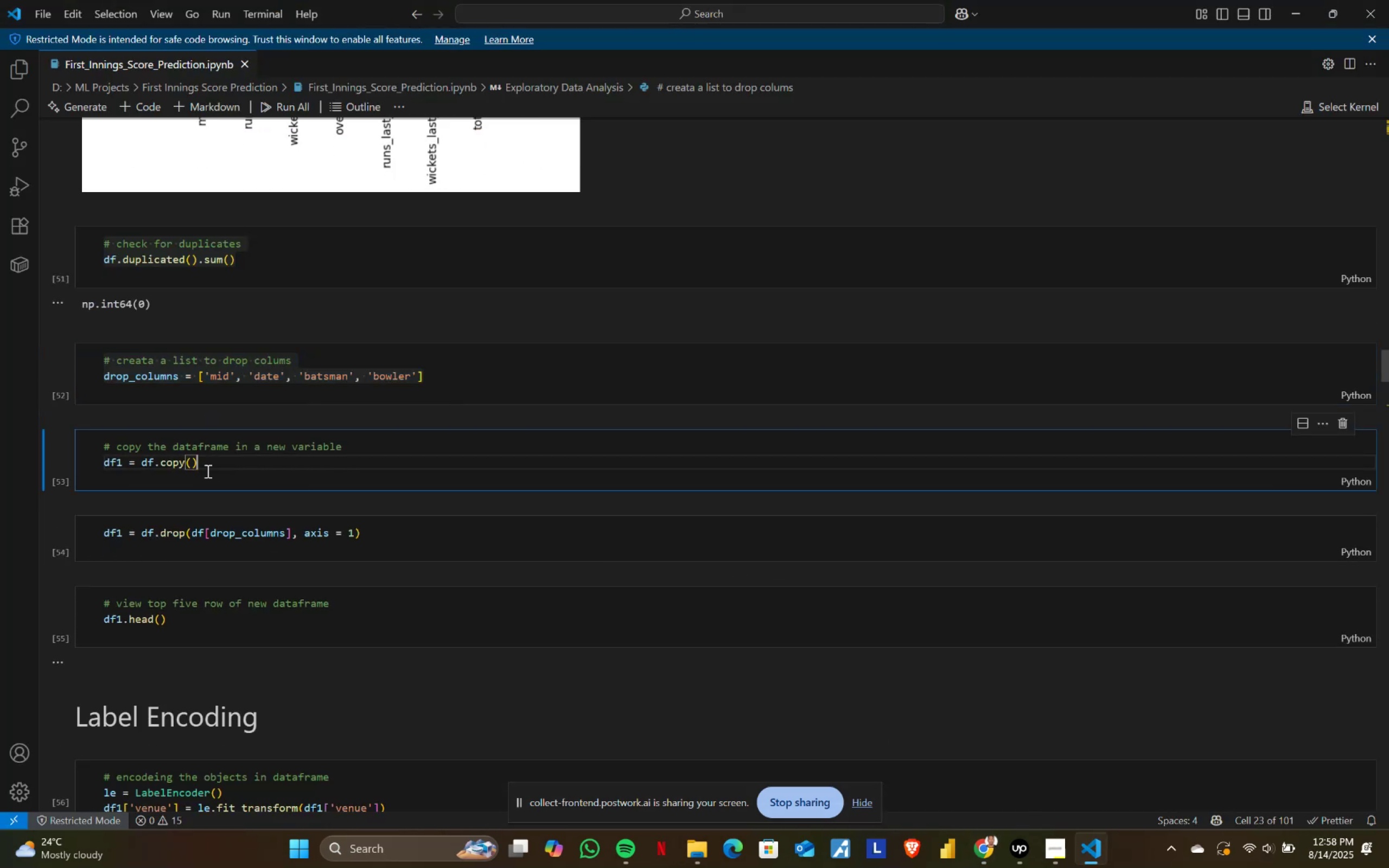 
key(Control+A)
 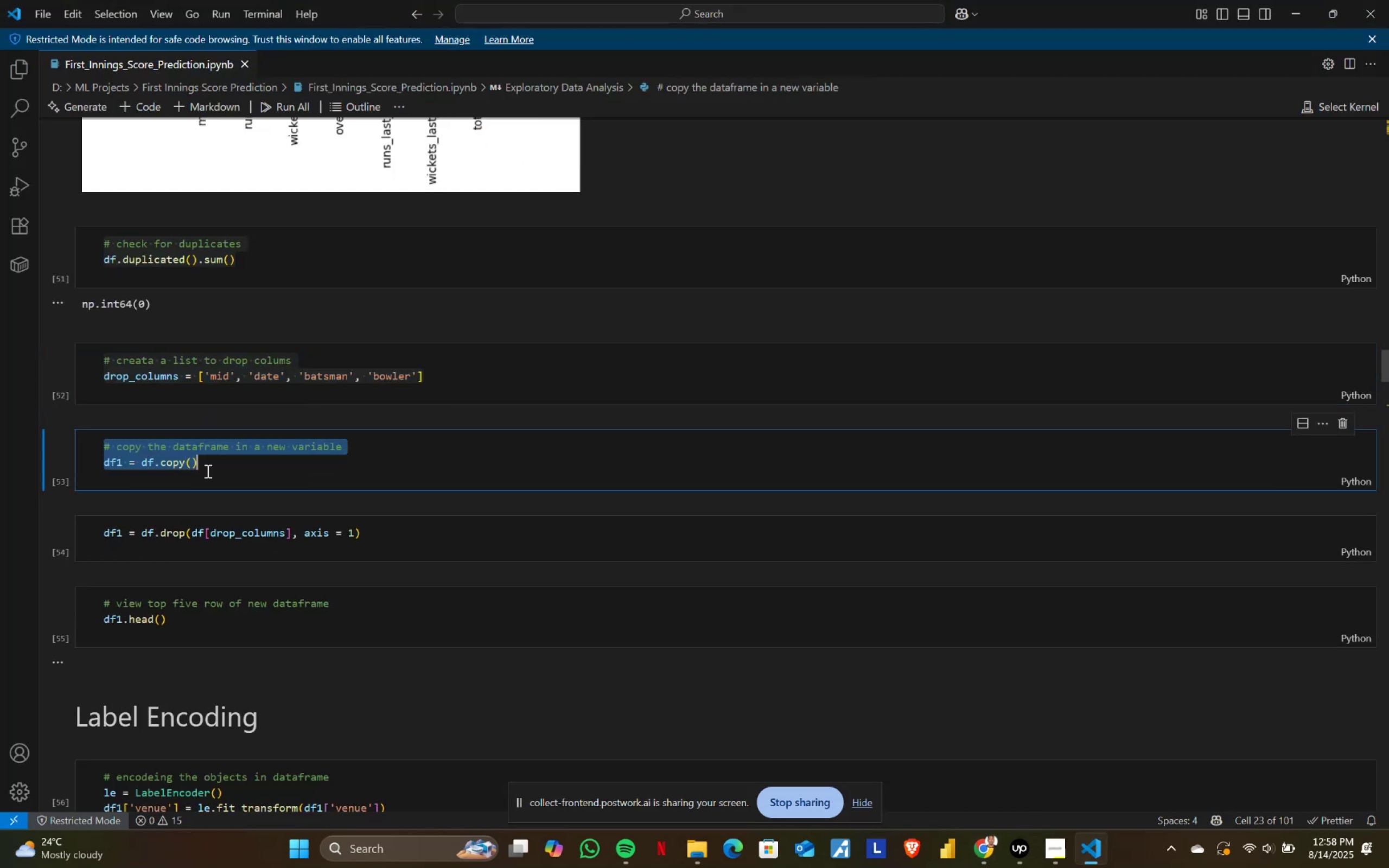 
key(Control+ControlLeft)
 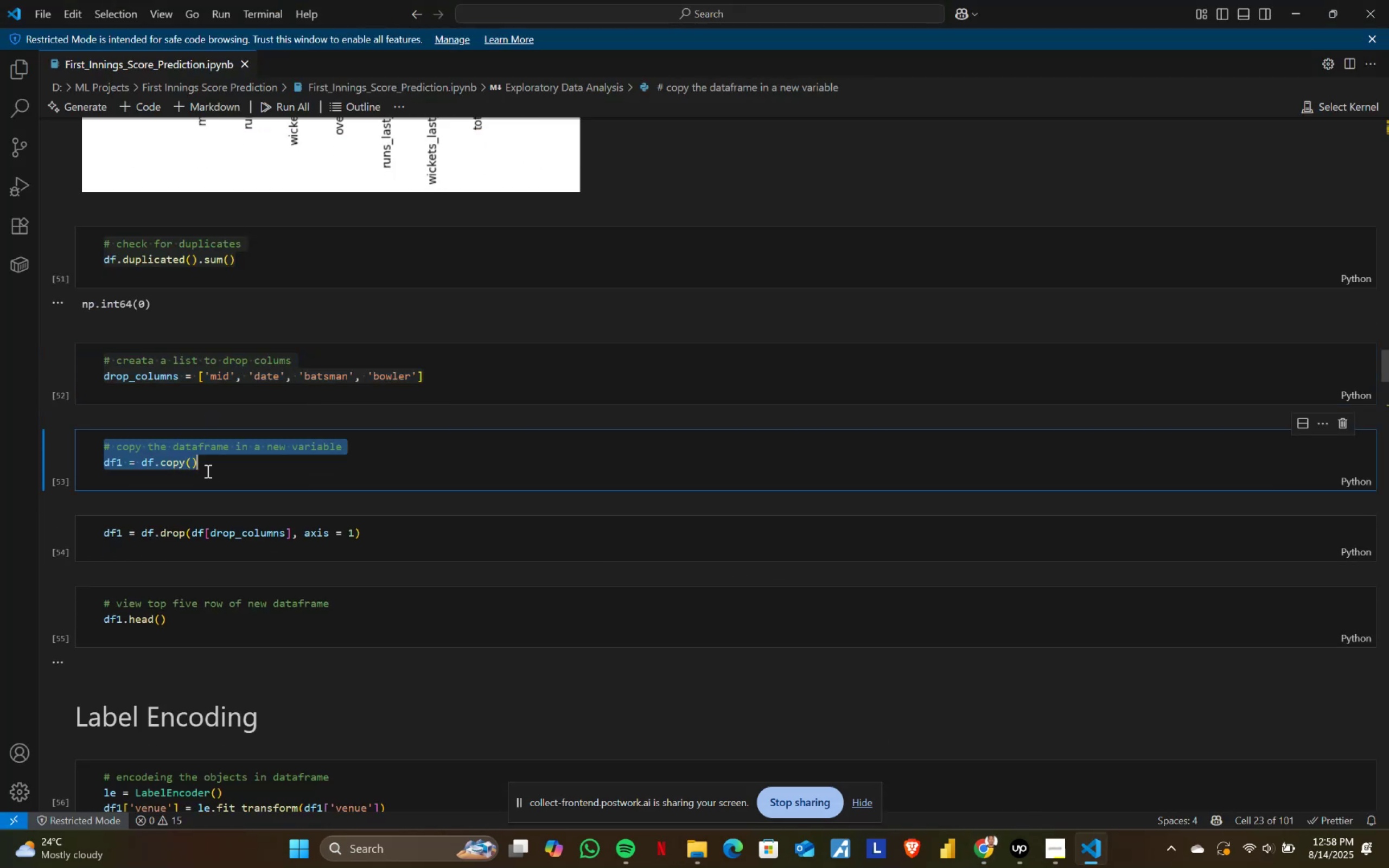 
key(Control+C)
 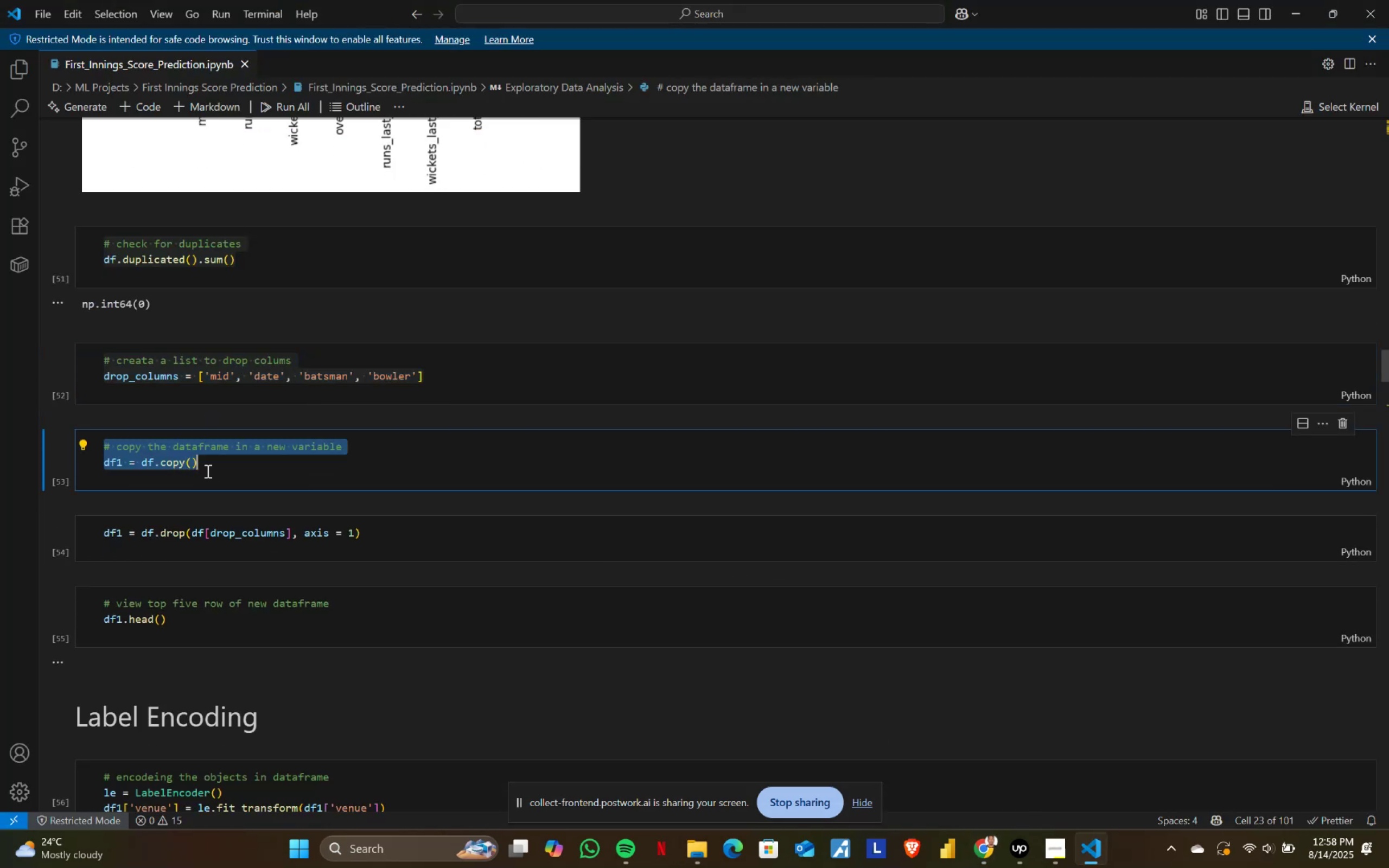 
key(Alt+AltLeft)
 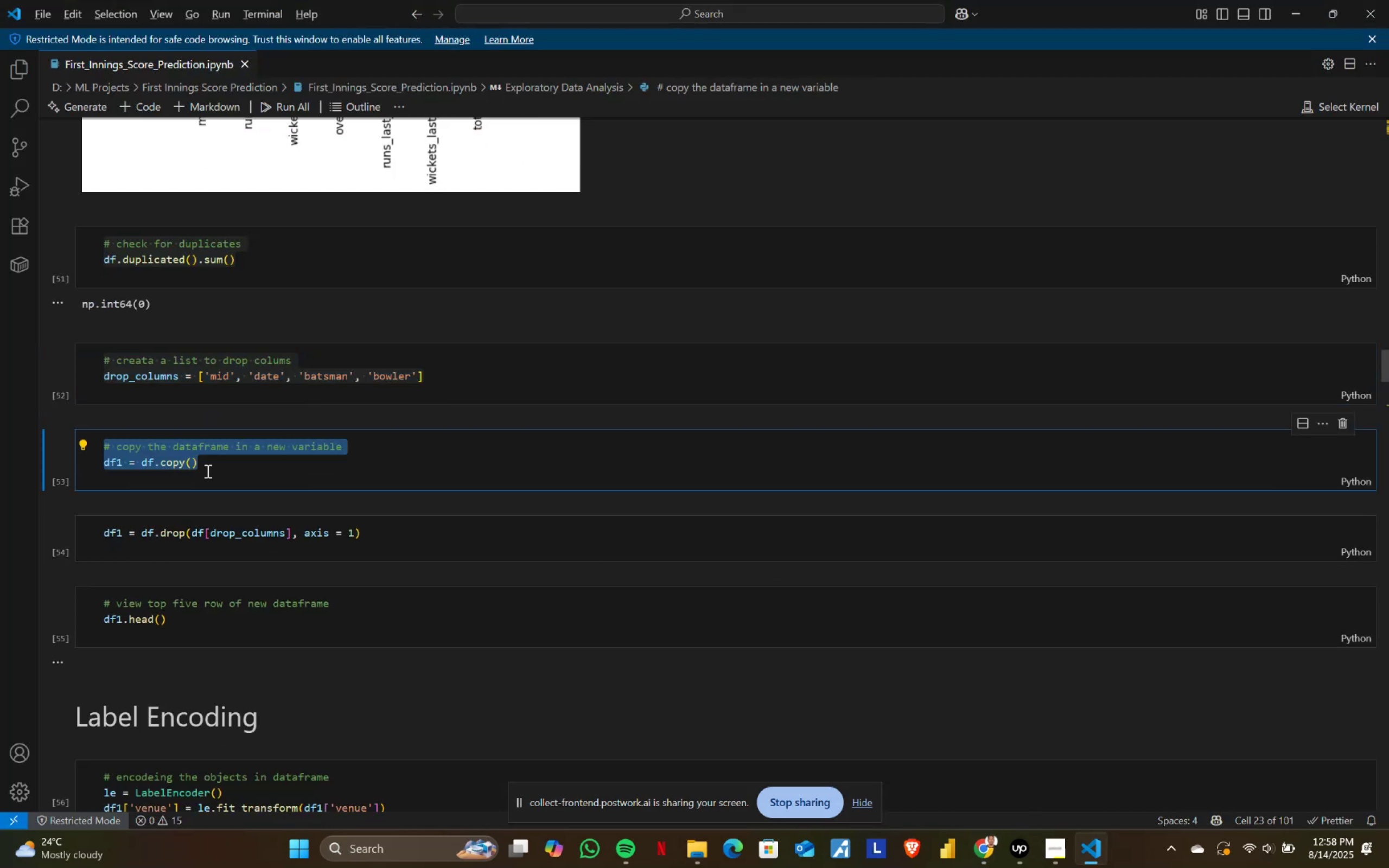 
key(Alt+Tab)
 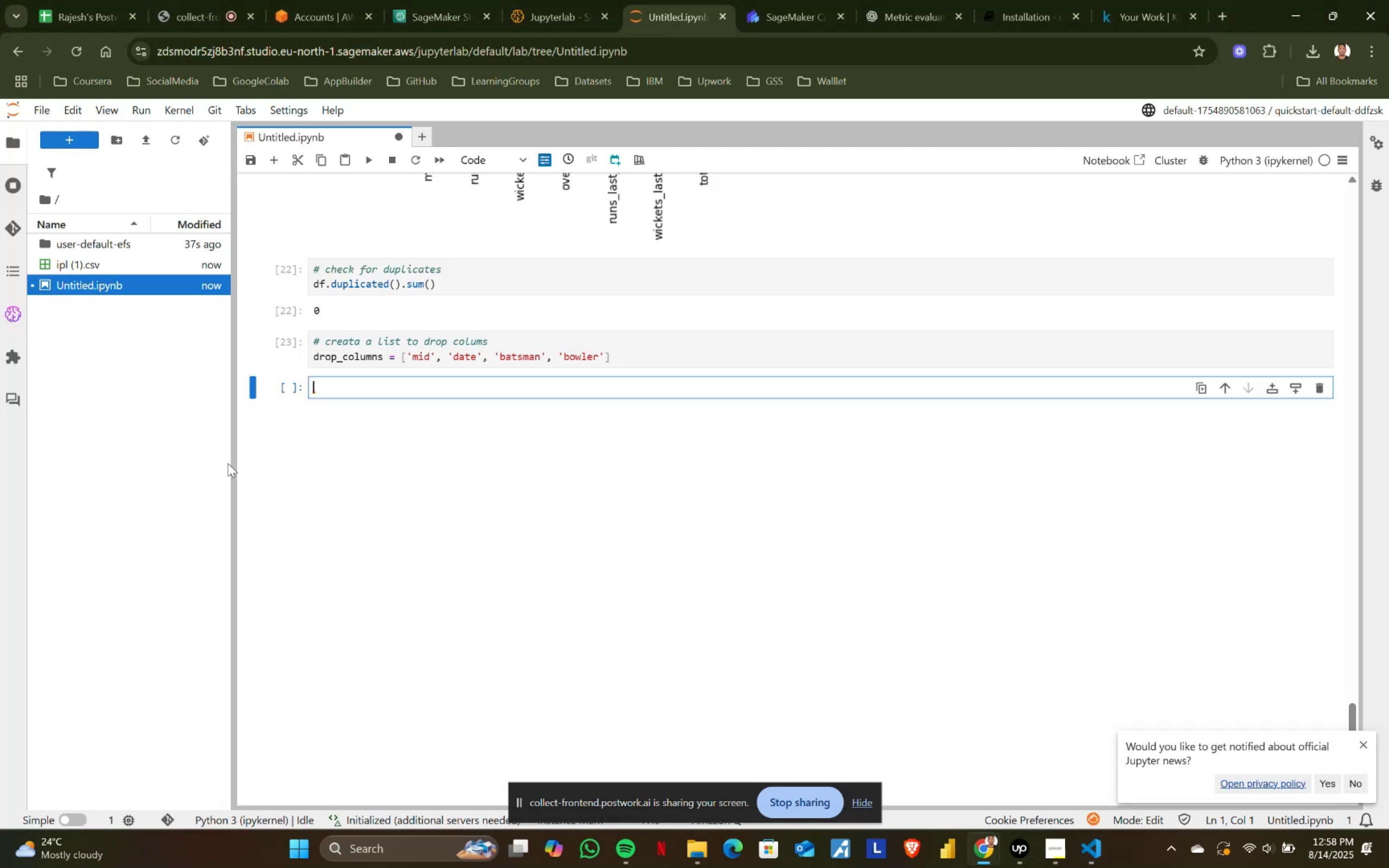 
key(Control+ControlLeft)
 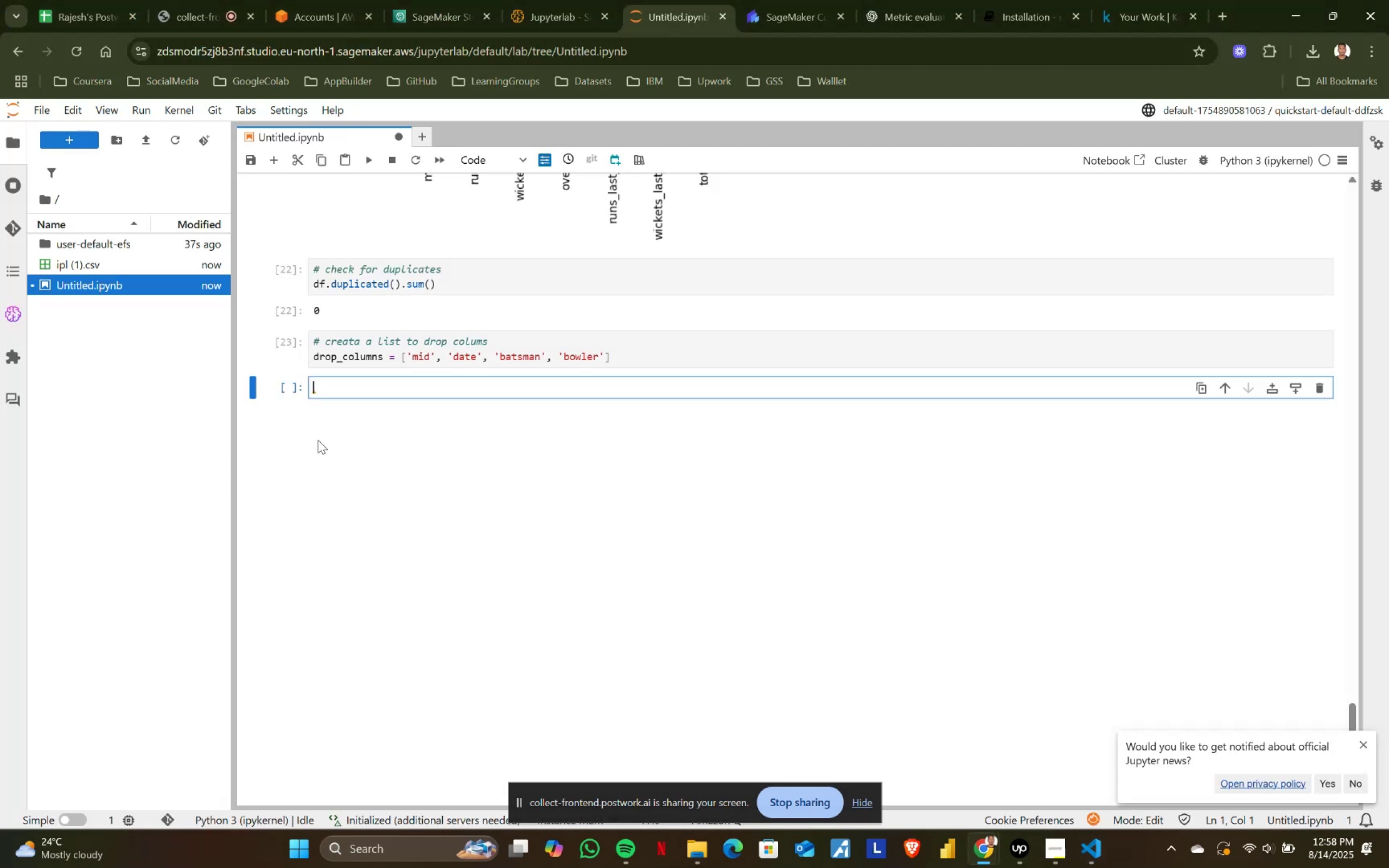 
key(Control+V)
 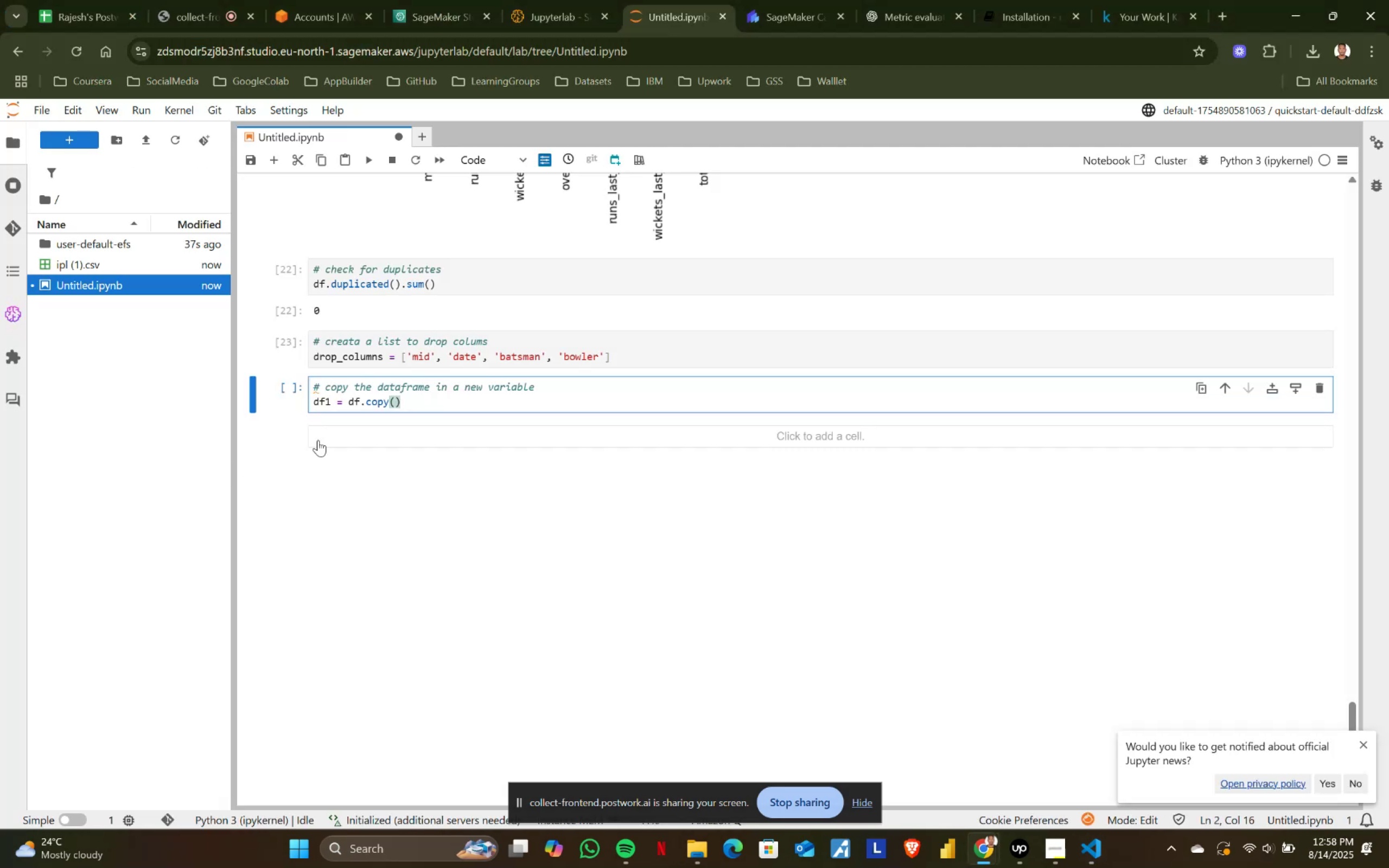 
key(Shift+ShiftRight)
 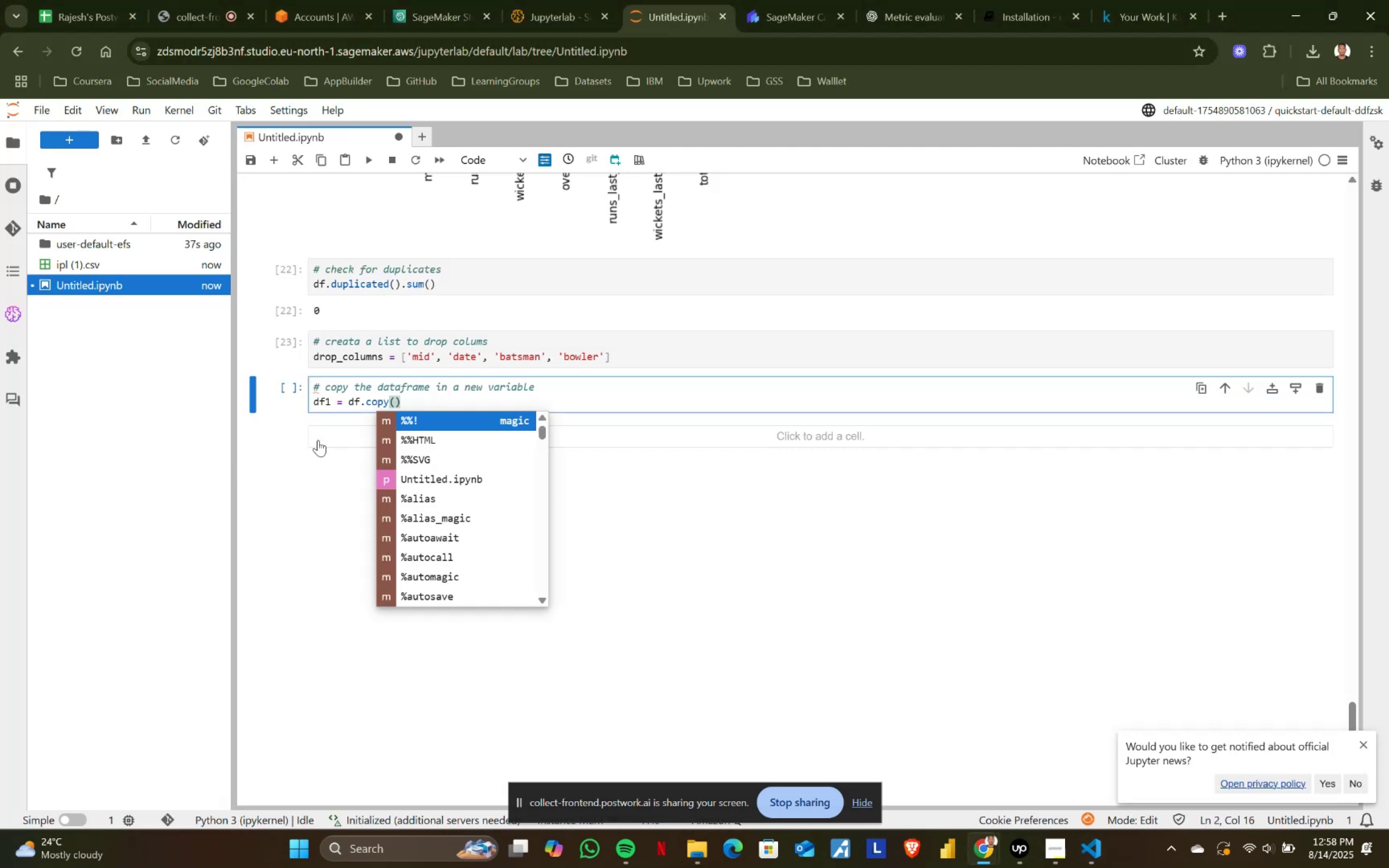 
key(Shift+Enter)
 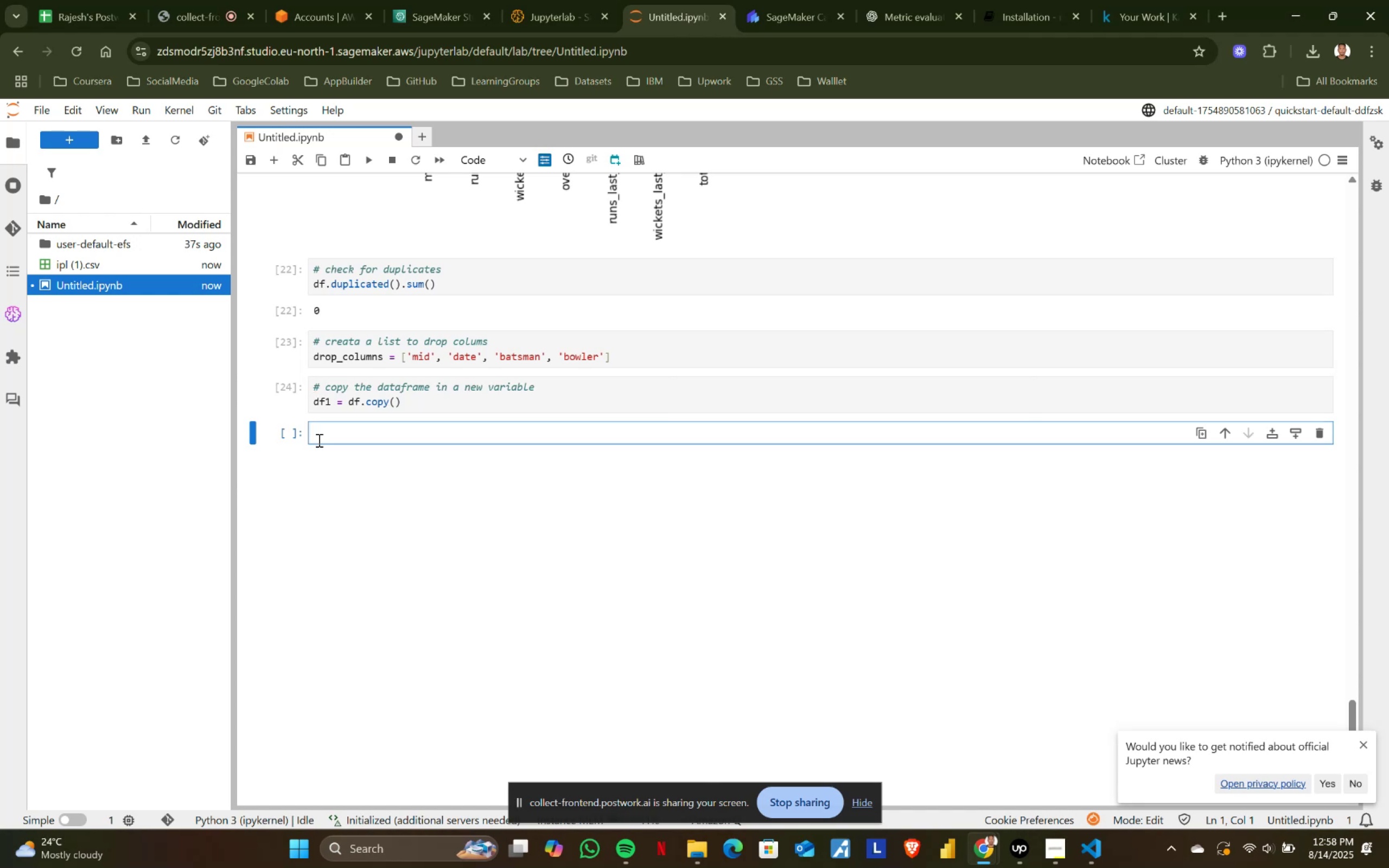 
key(Alt+AltLeft)
 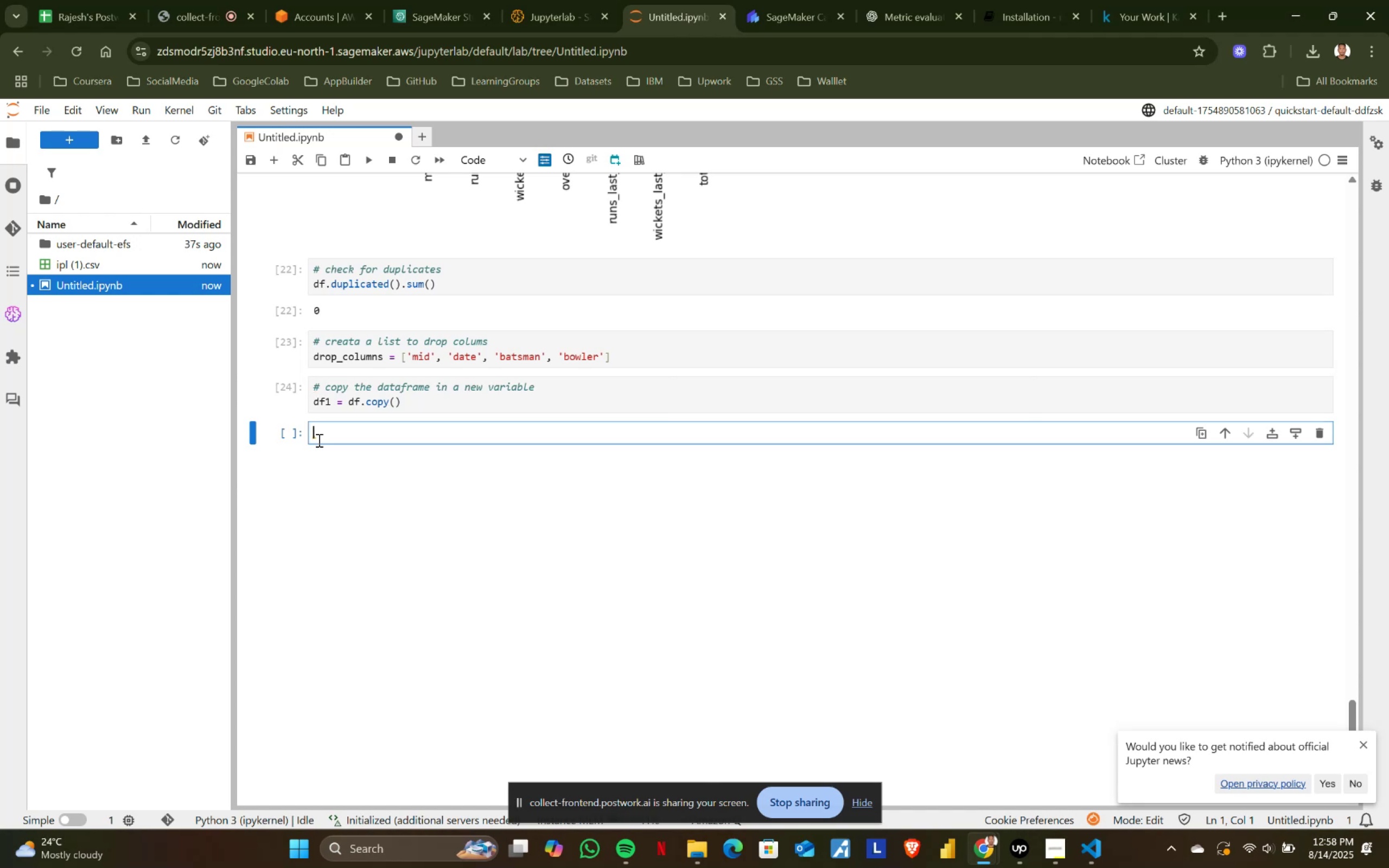 
key(Alt+Tab)
 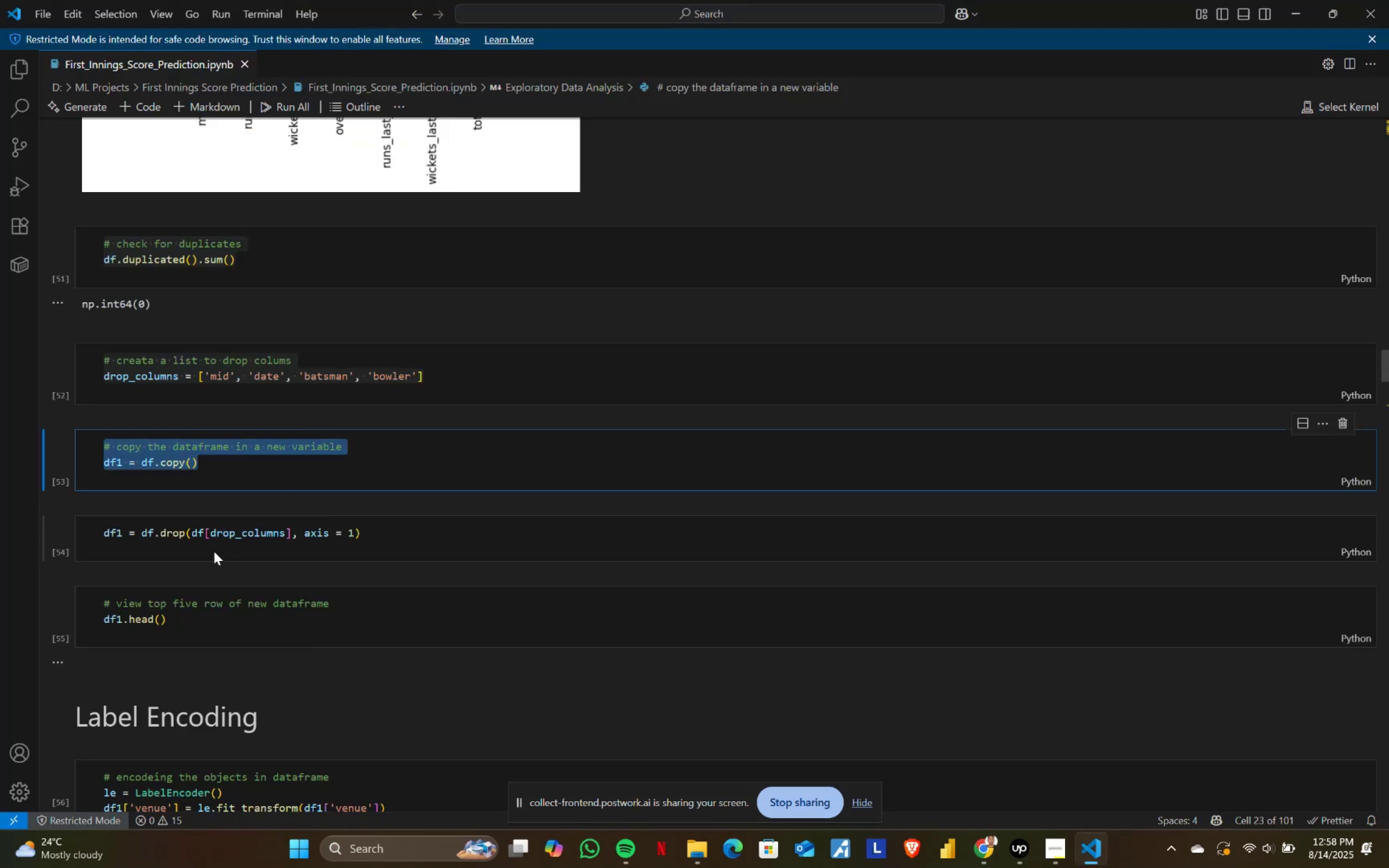 
left_click([231, 531])
 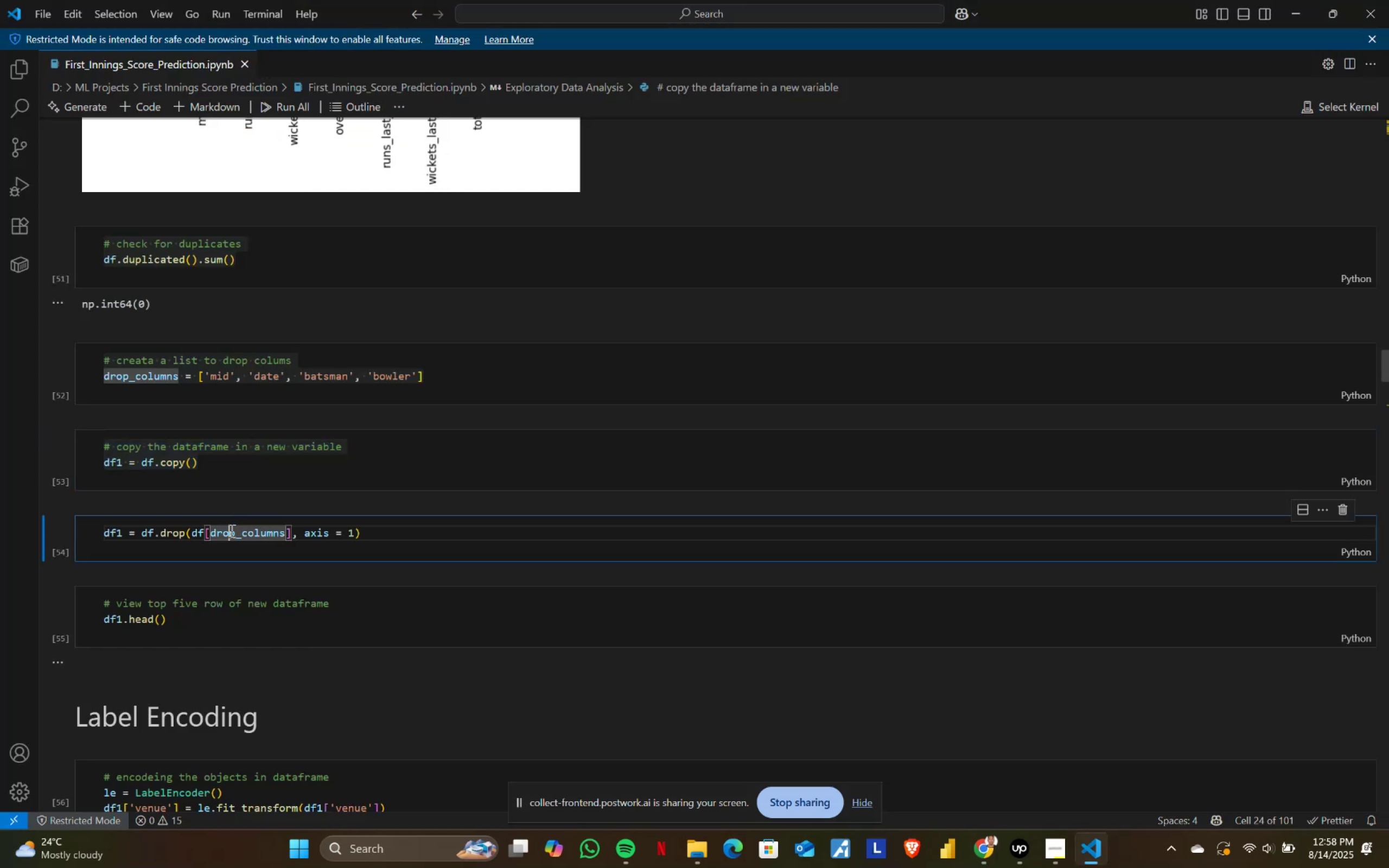 
key(Control+ControlLeft)
 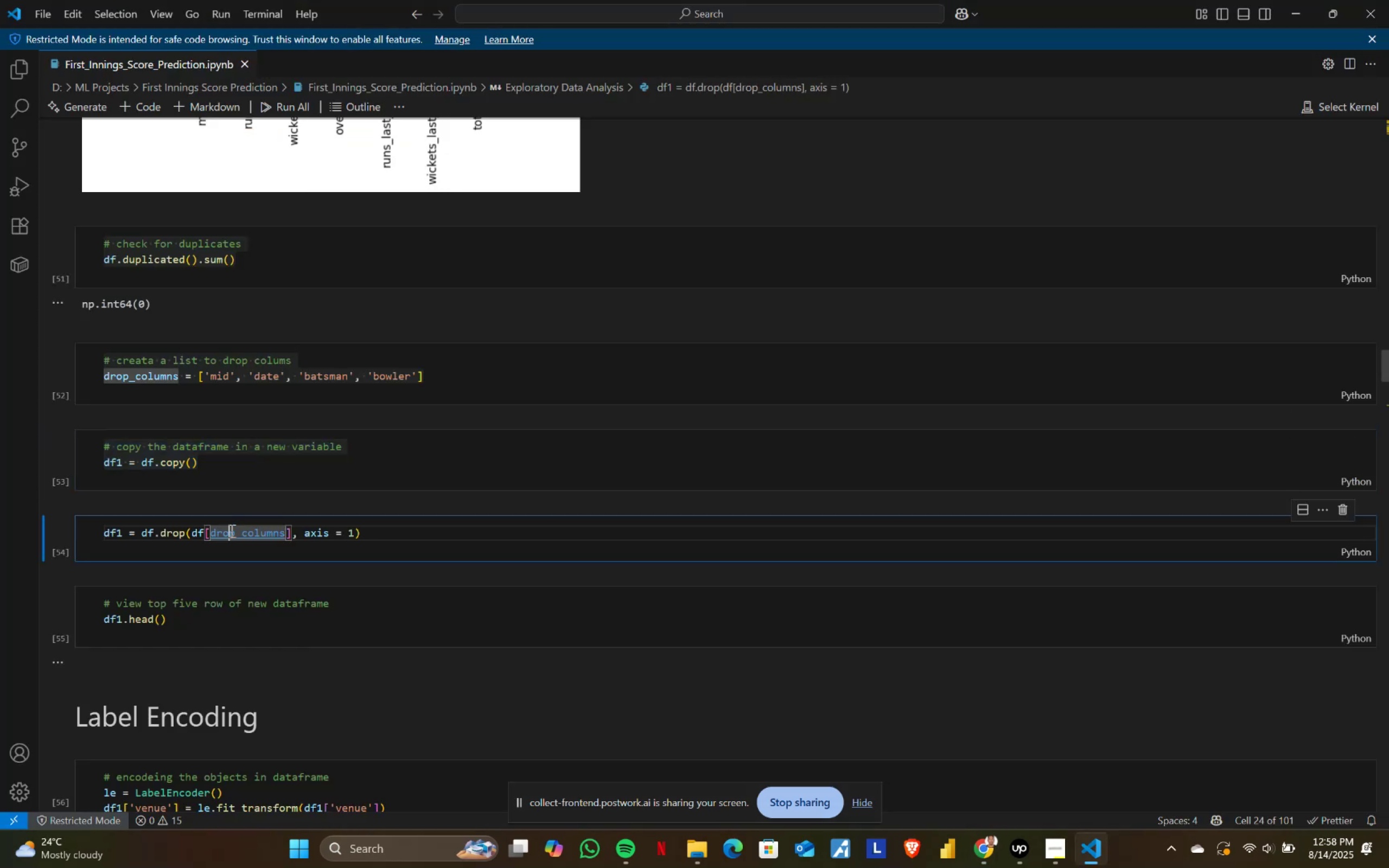 
key(Control+A)
 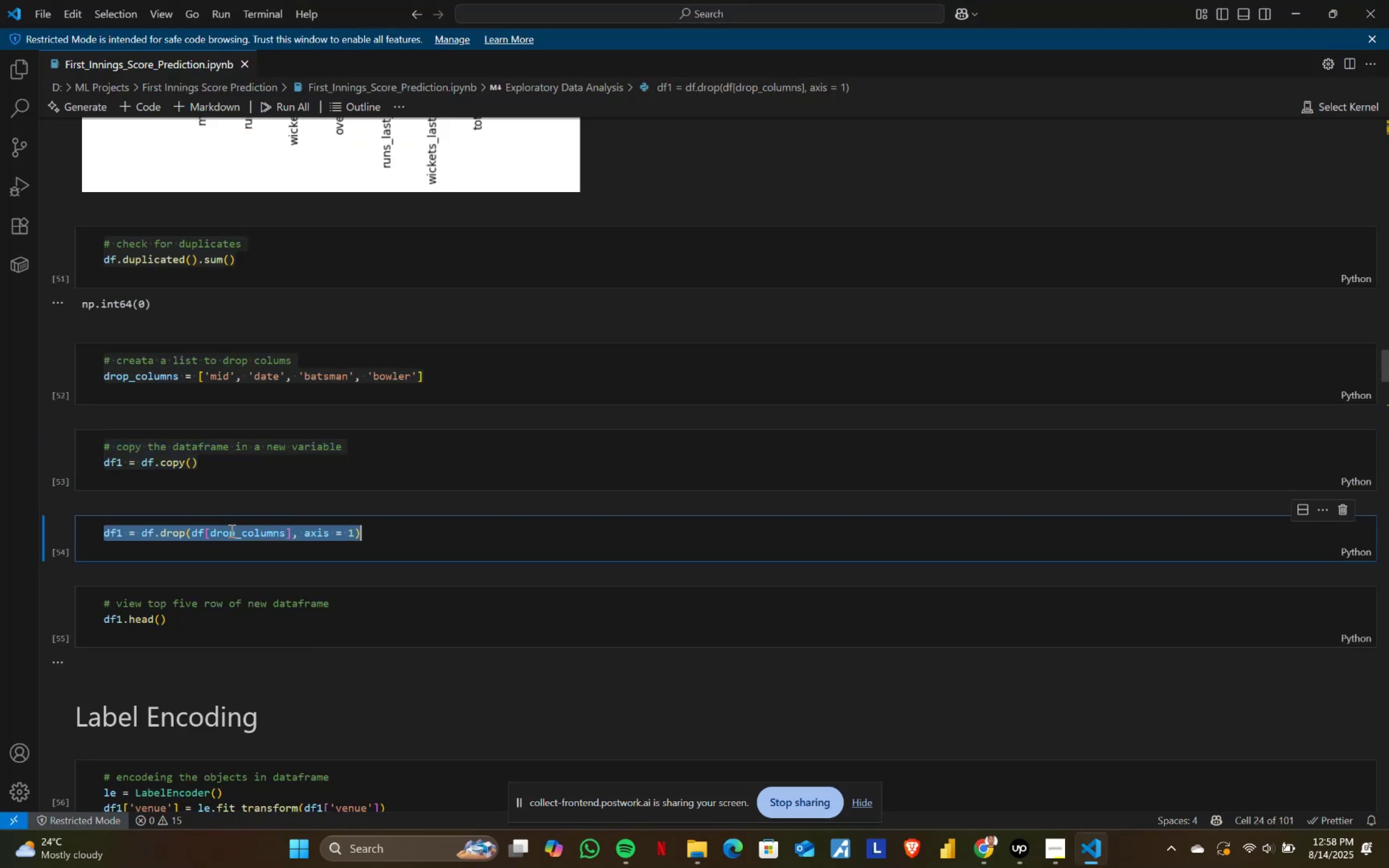 
key(Control+ControlLeft)
 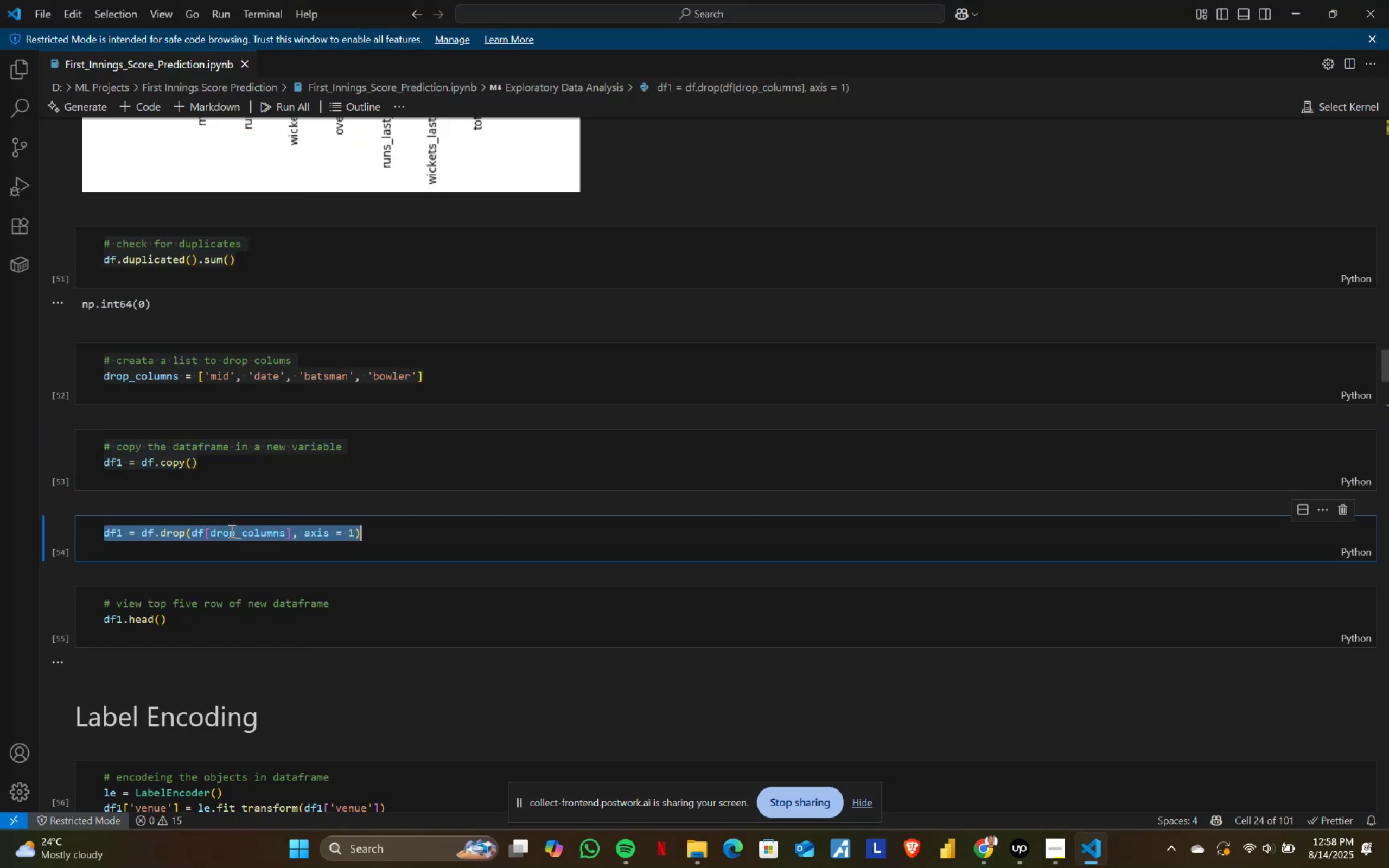 
key(Control+C)
 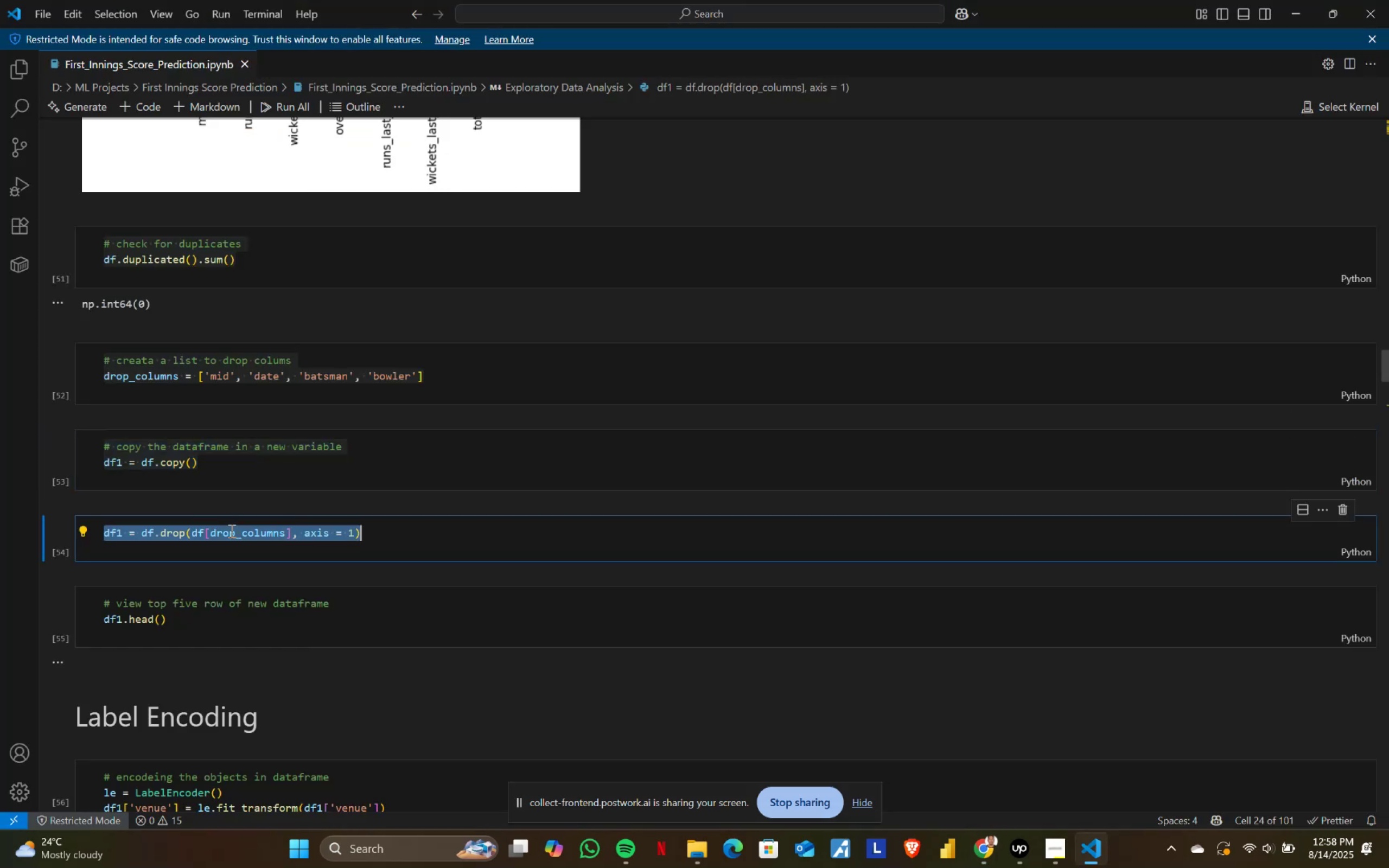 
key(Alt+AltLeft)
 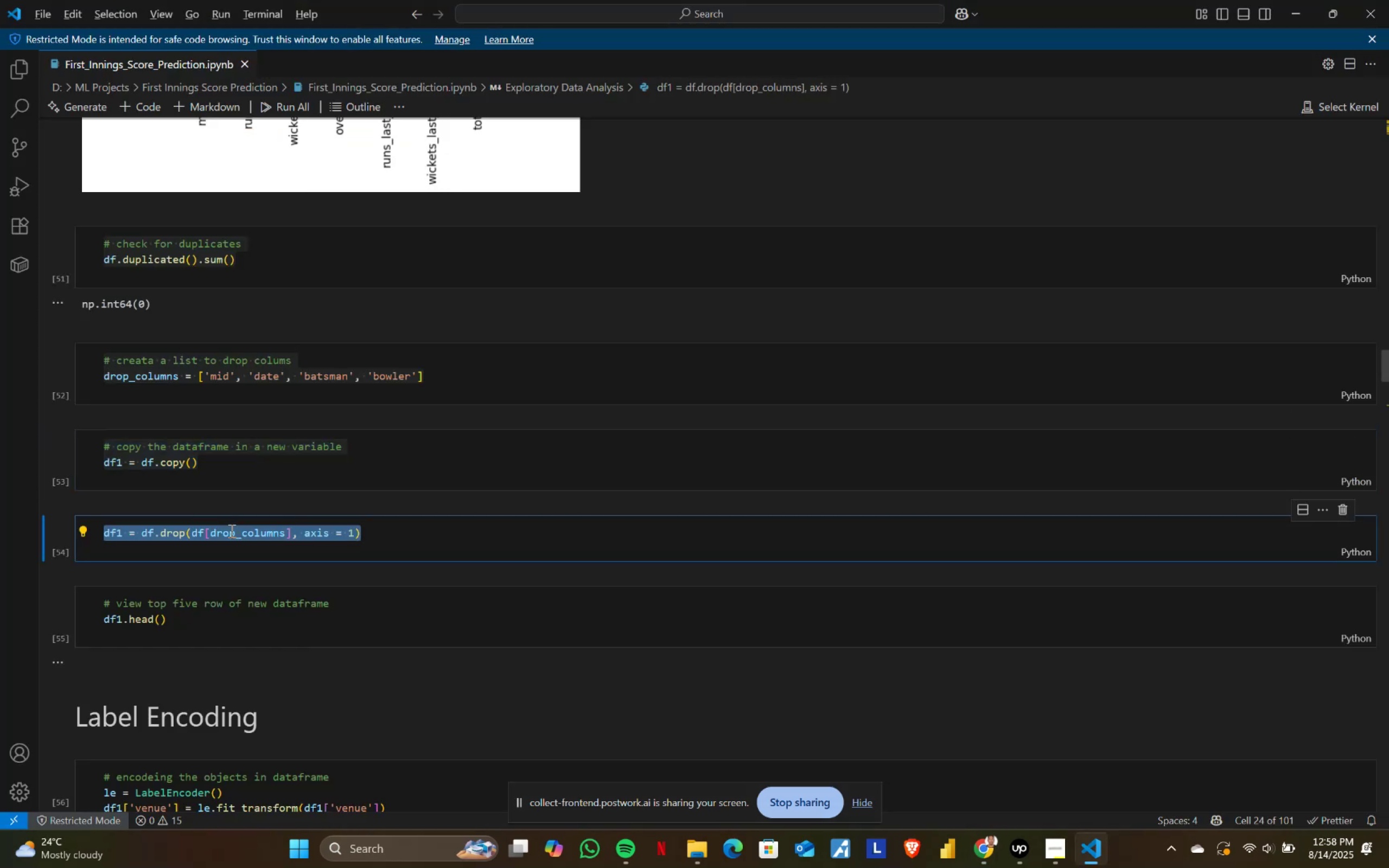 
key(Alt+Tab)
 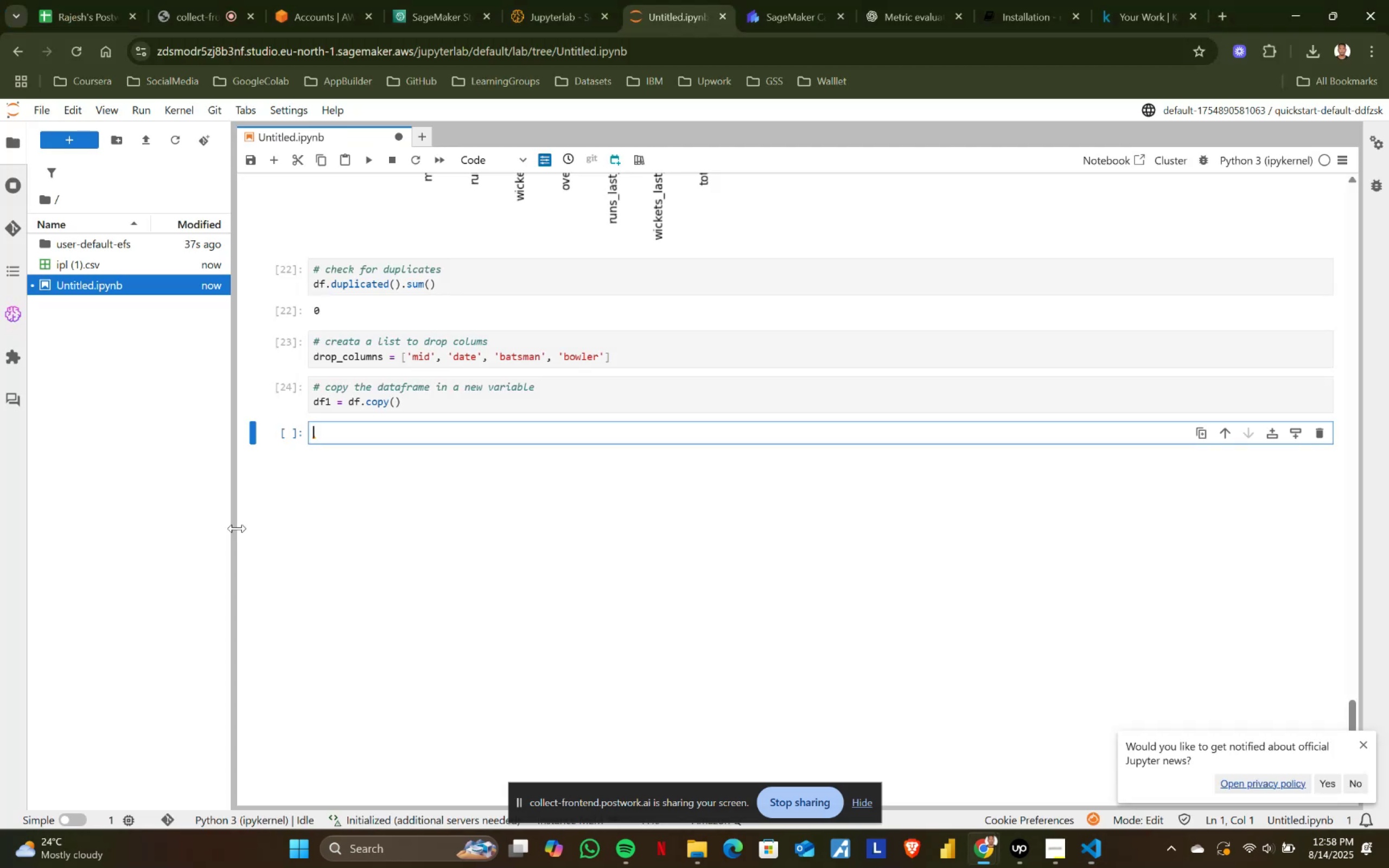 
key(Control+ControlLeft)
 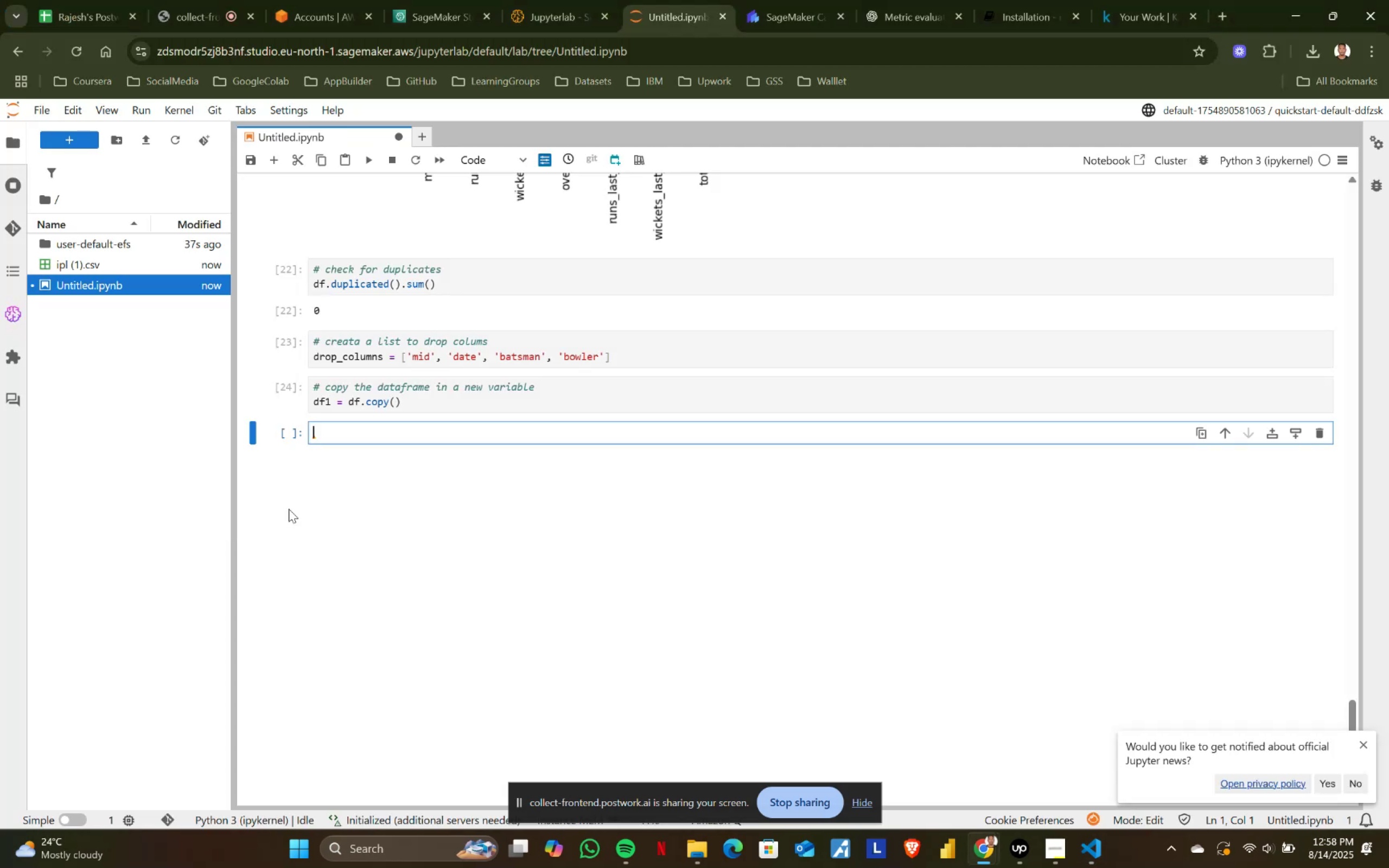 
key(Control+V)
 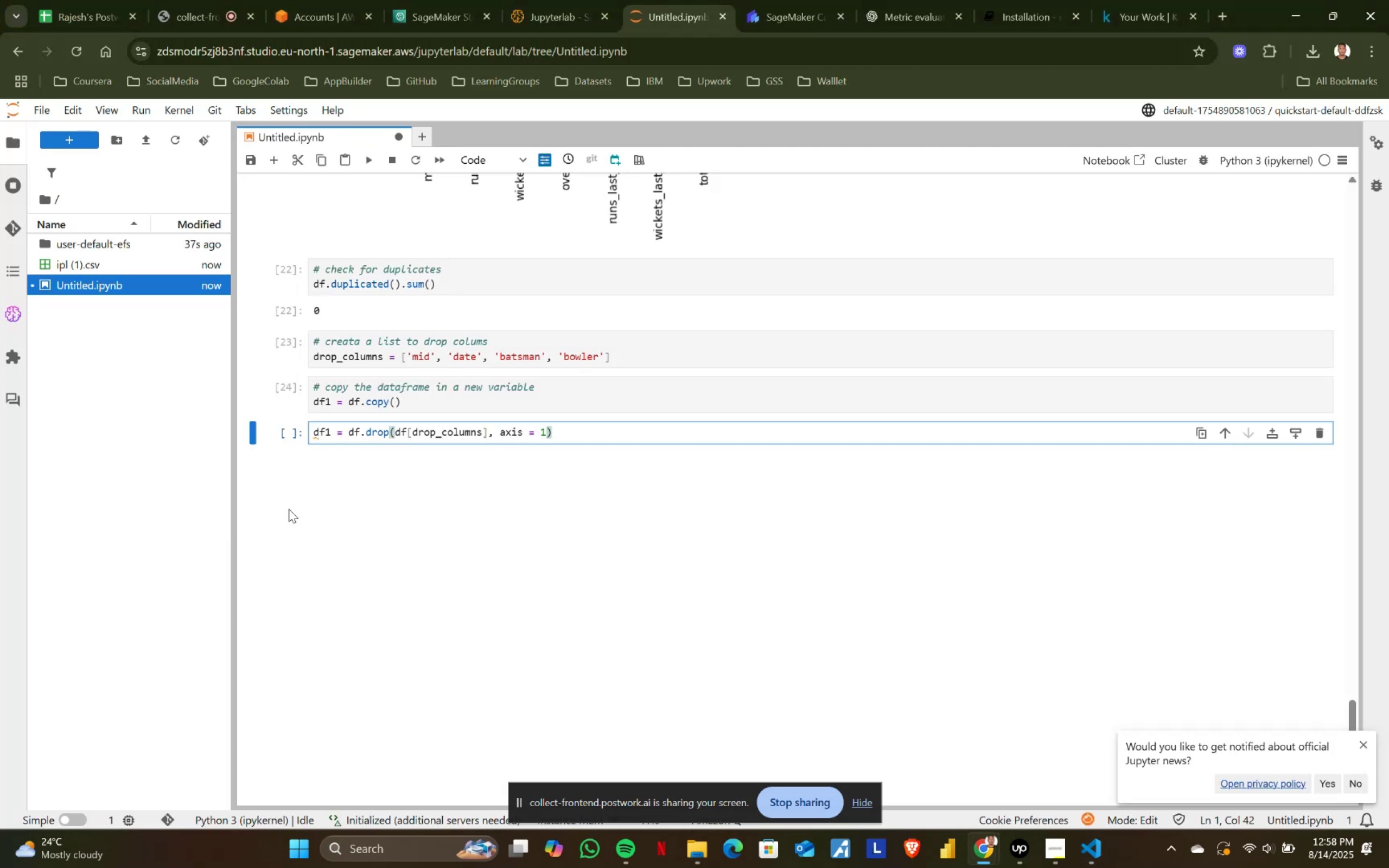 
key(Shift+ShiftRight)
 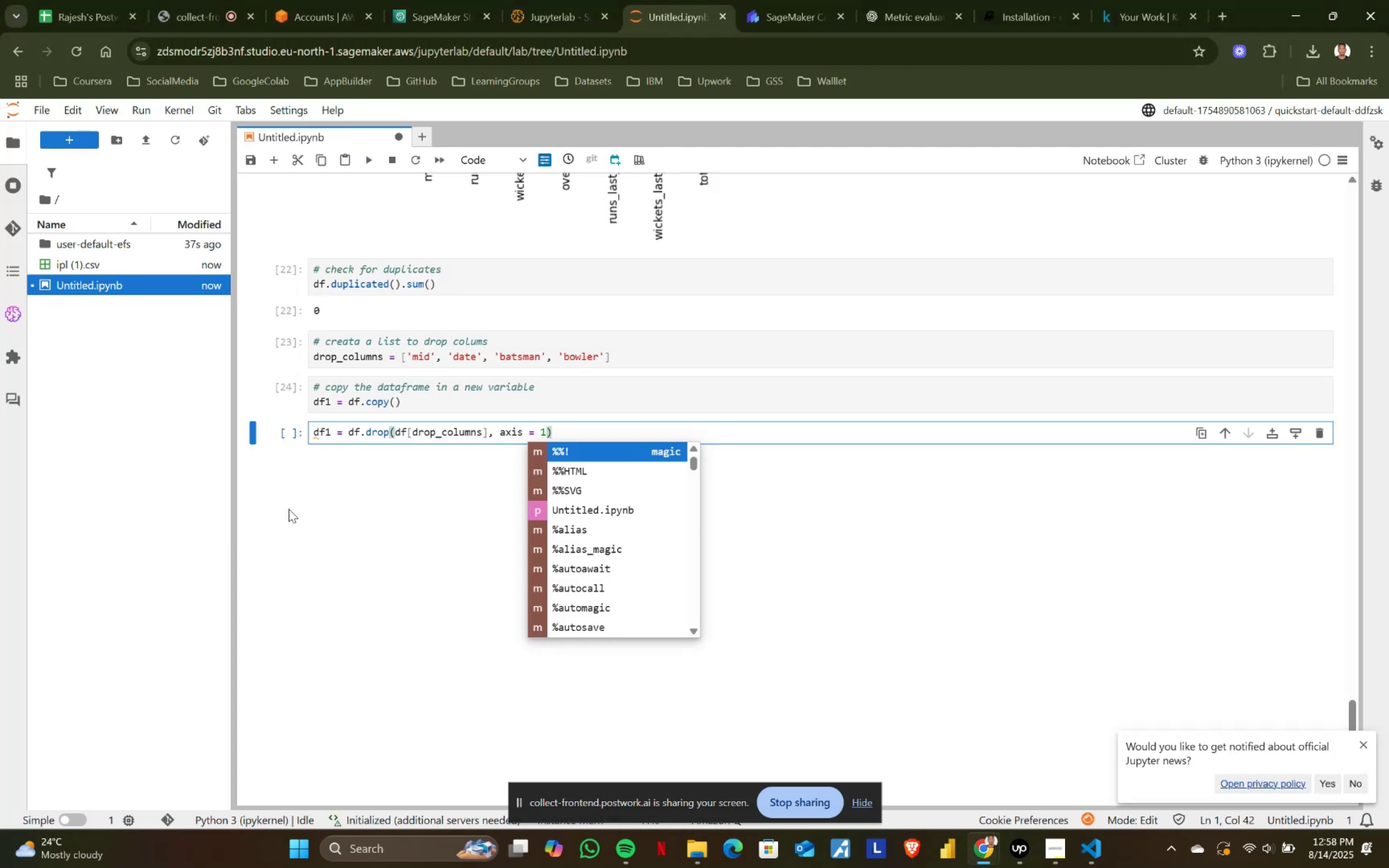 
key(Shift+Enter)
 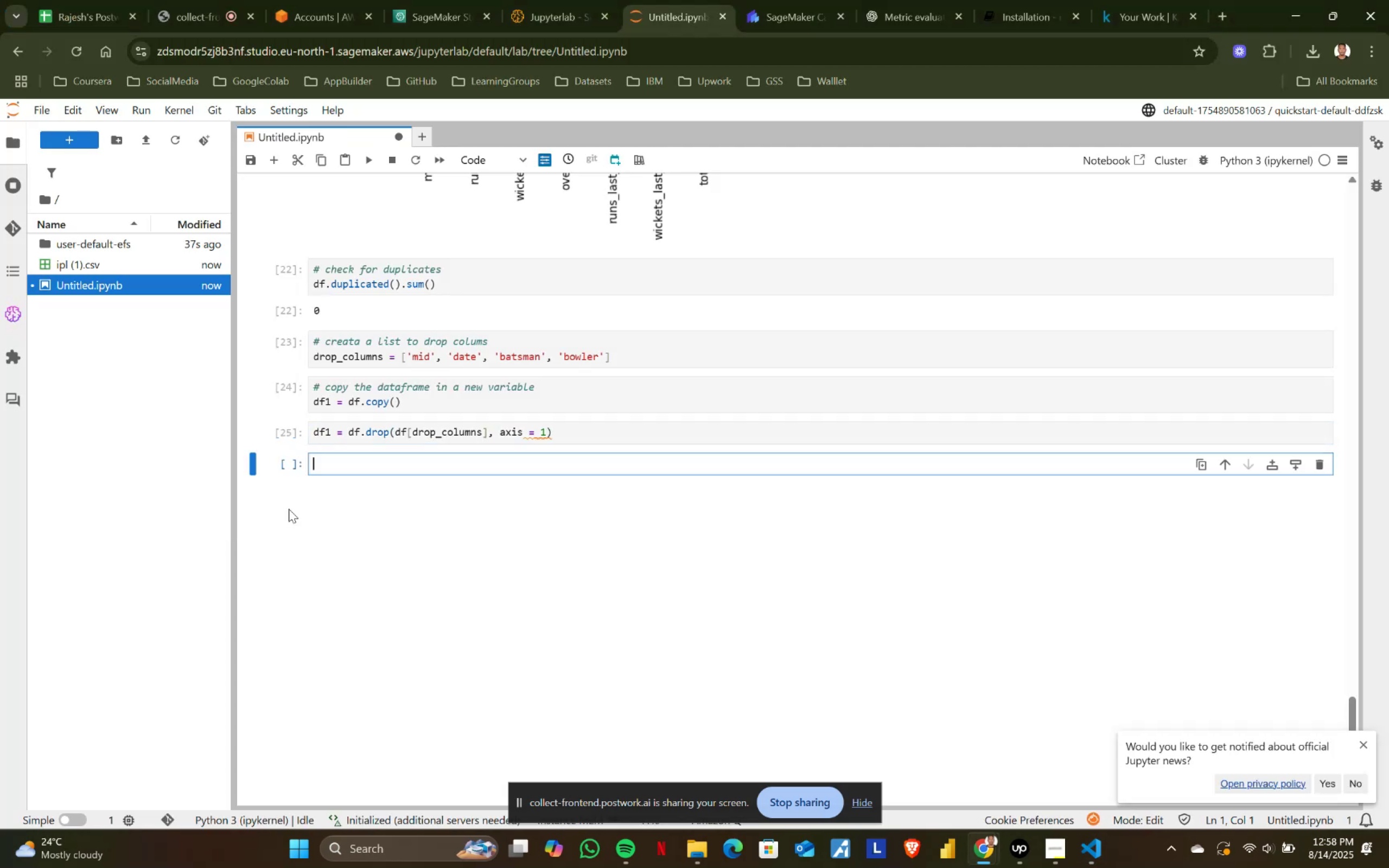 
key(Alt+AltLeft)
 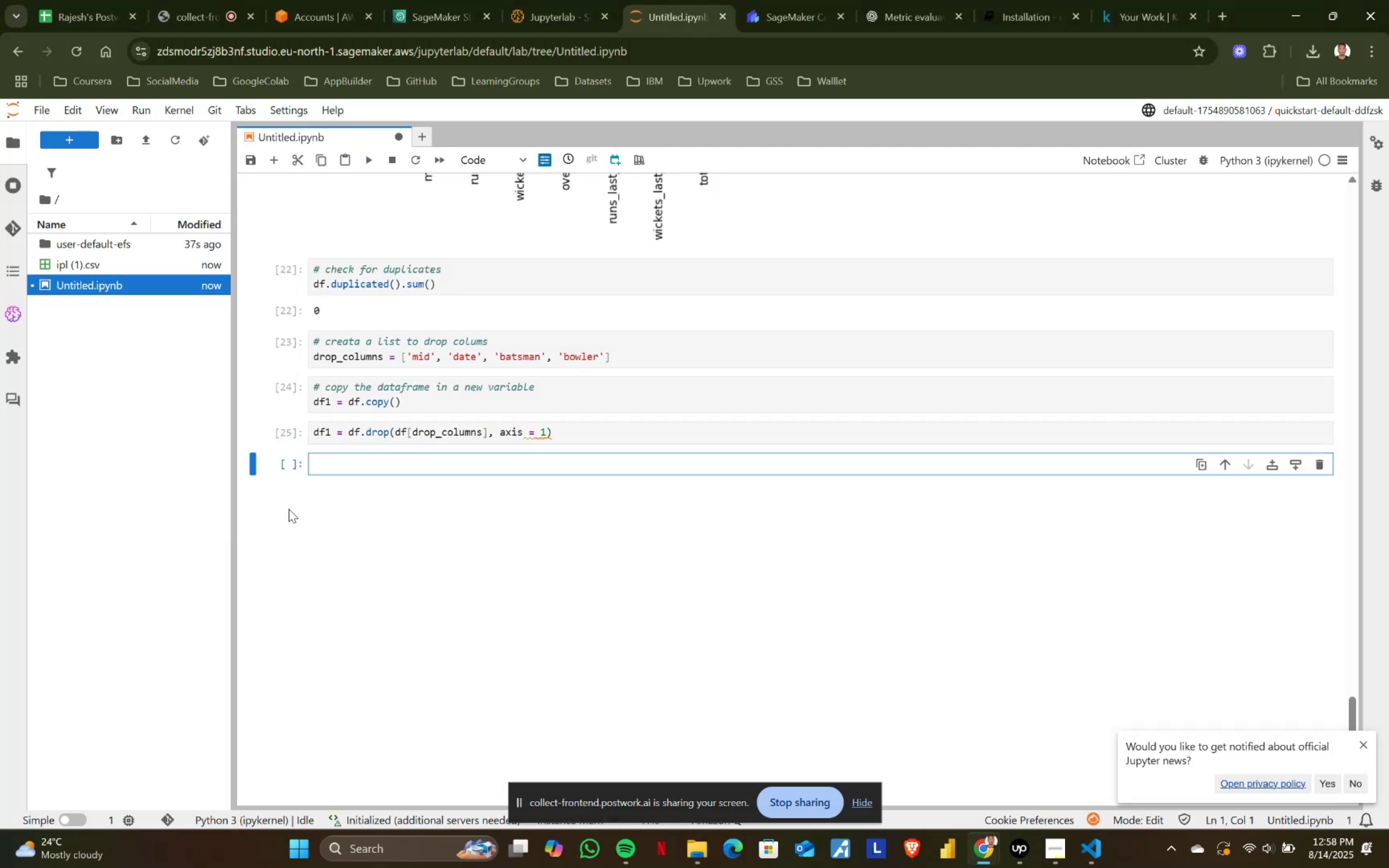 
key(Alt+Tab)
 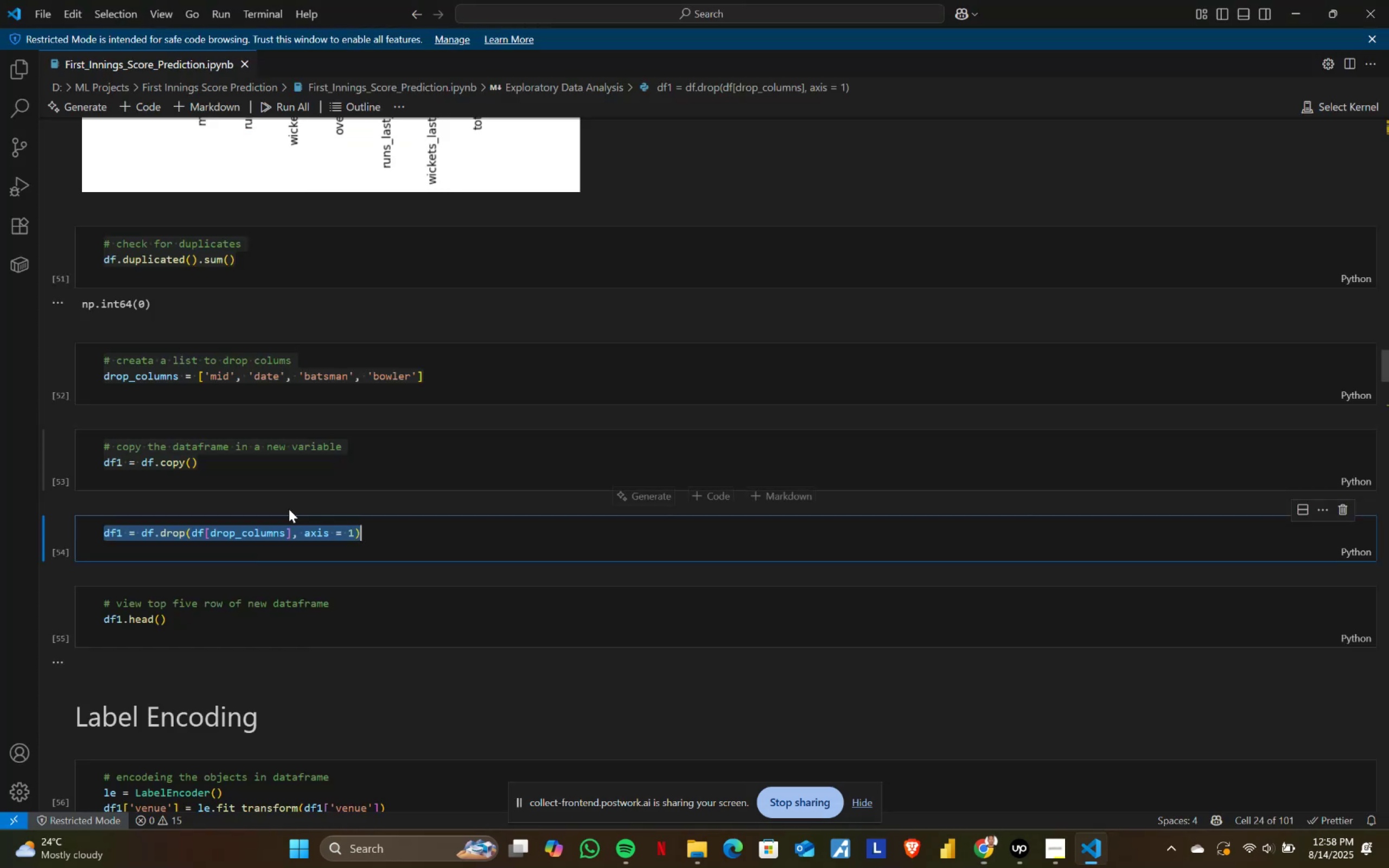 
scroll: coordinate [289, 509], scroll_direction: down, amount: 2.0
 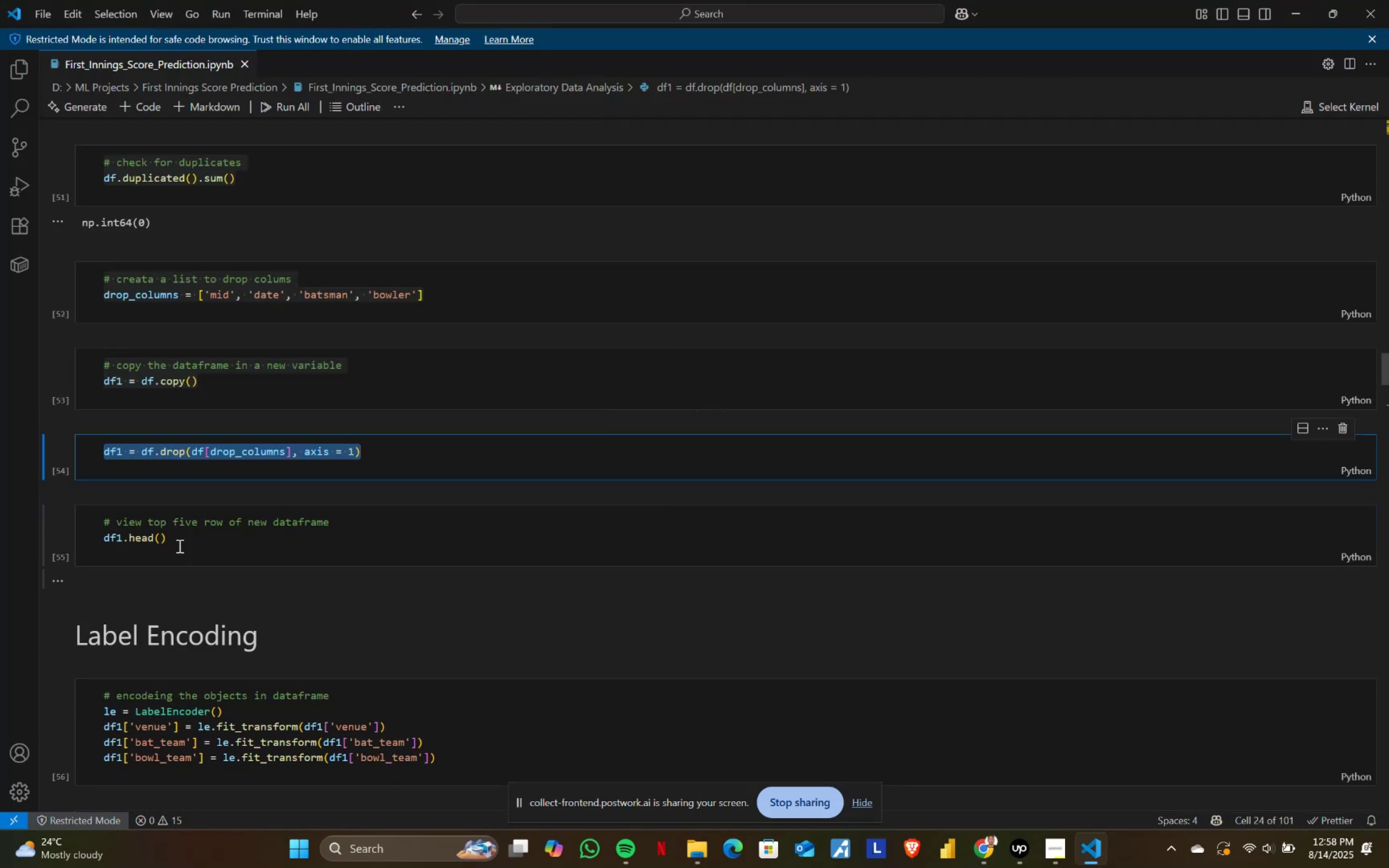 
left_click([183, 545])
 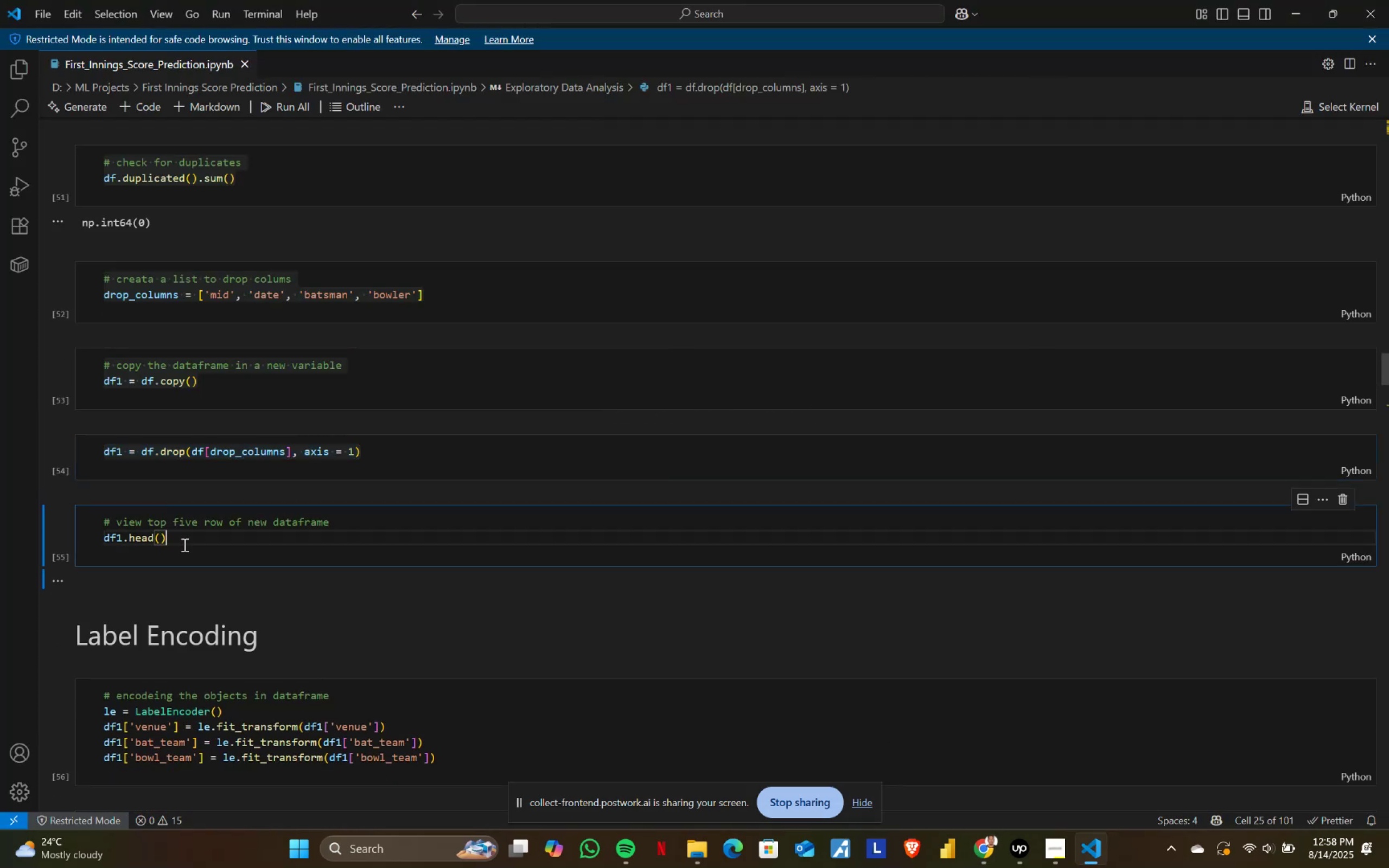 
key(Control+ControlLeft)
 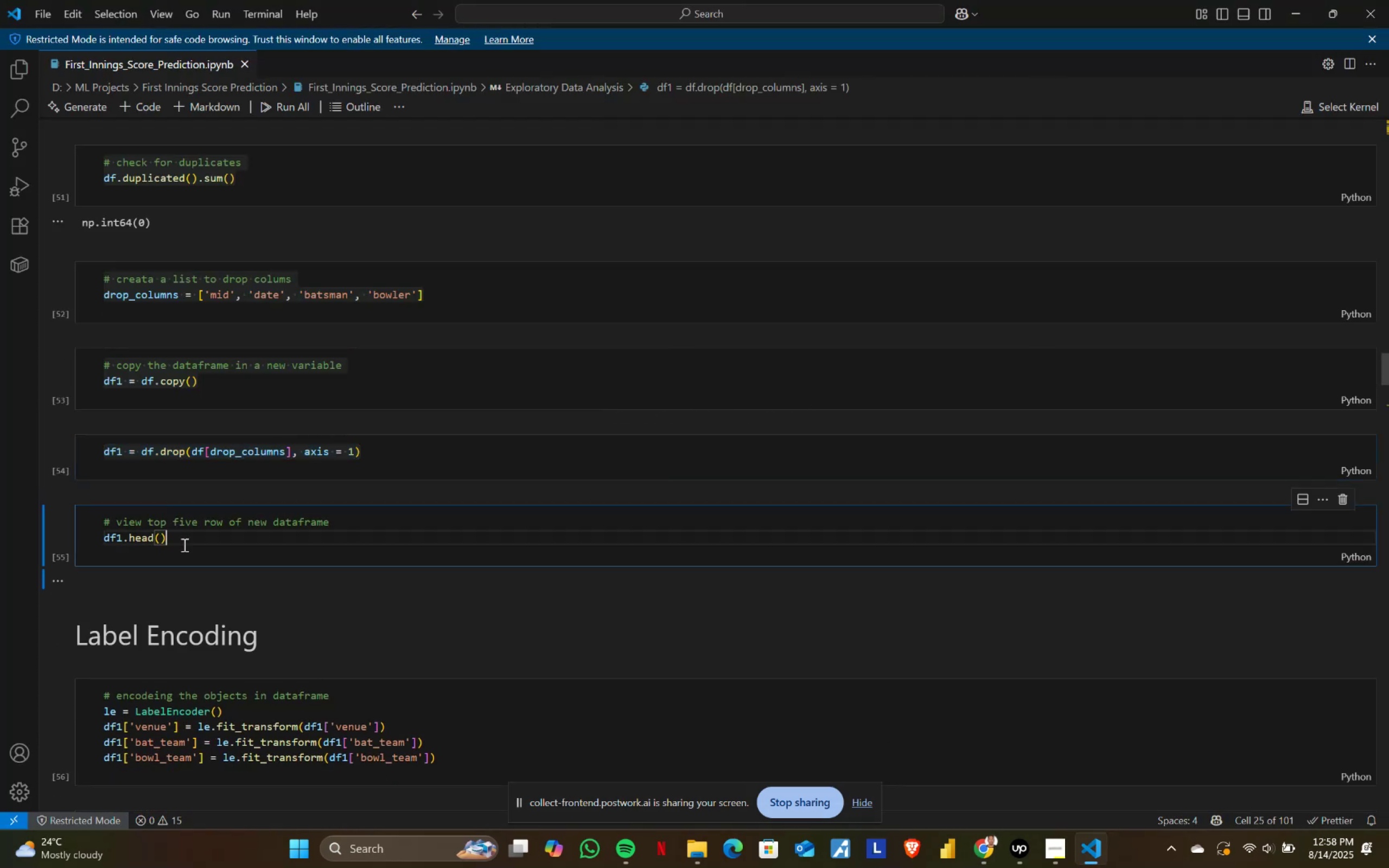 
key(Control+A)
 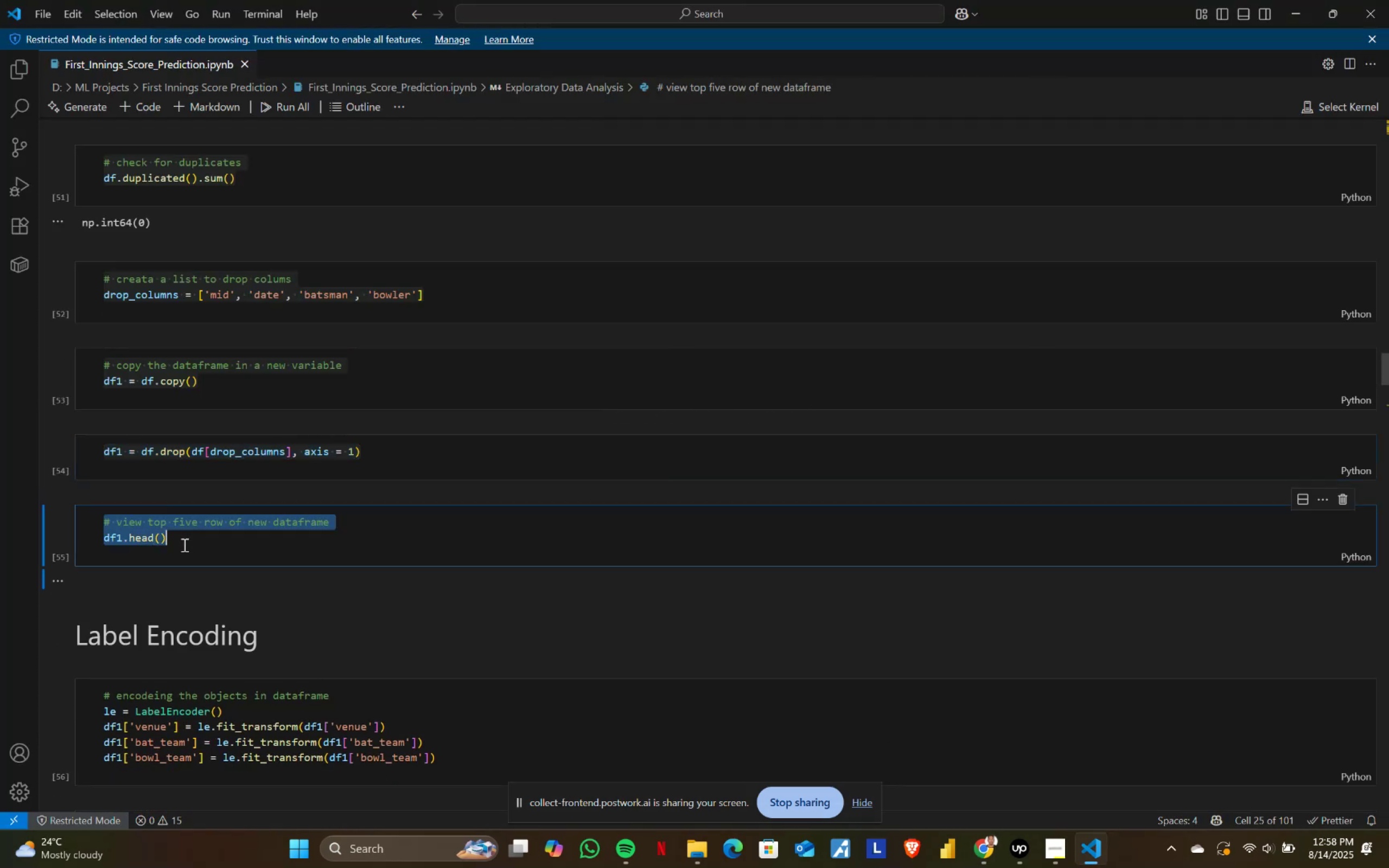 
key(Control+ControlLeft)
 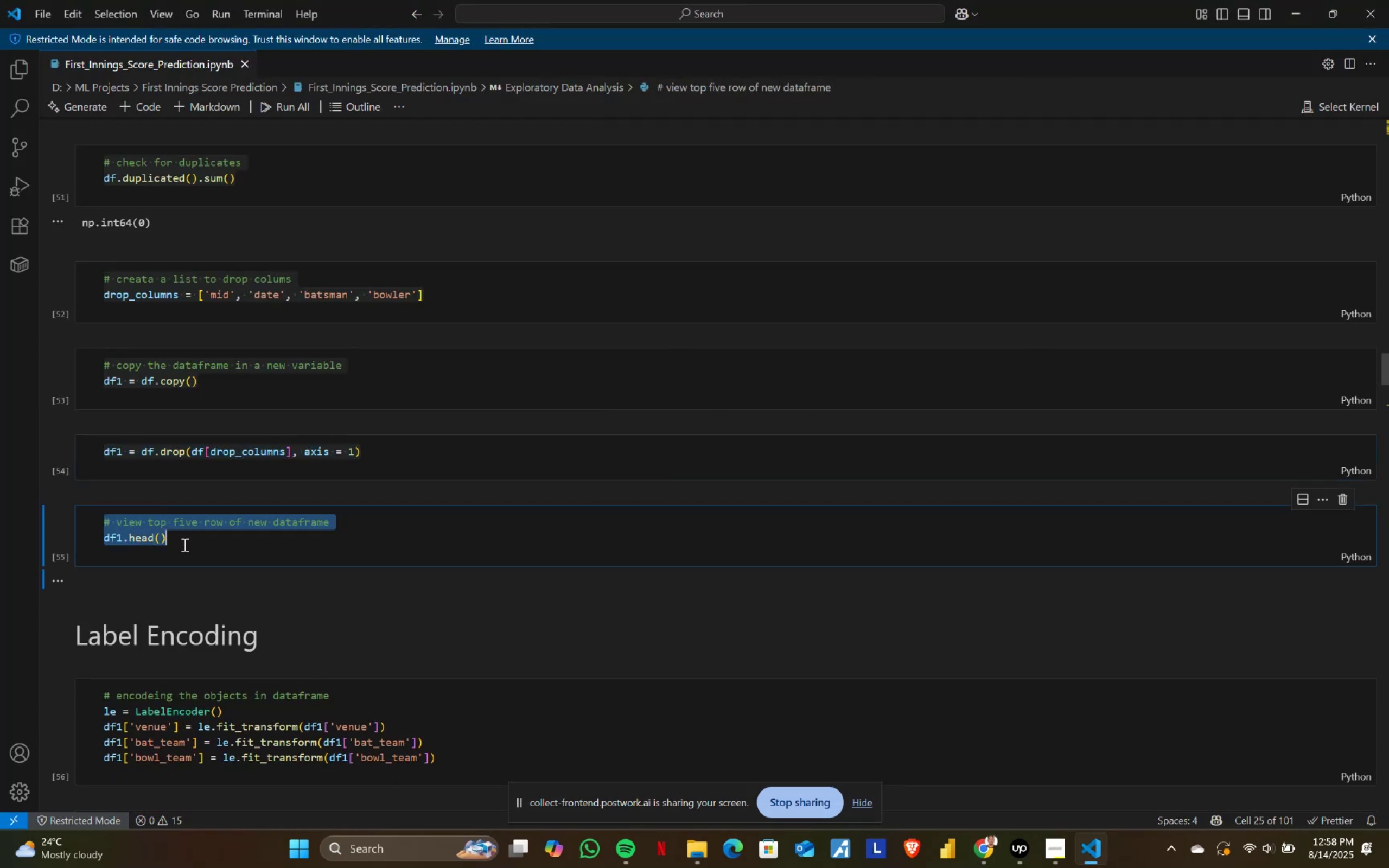 
key(Control+C)
 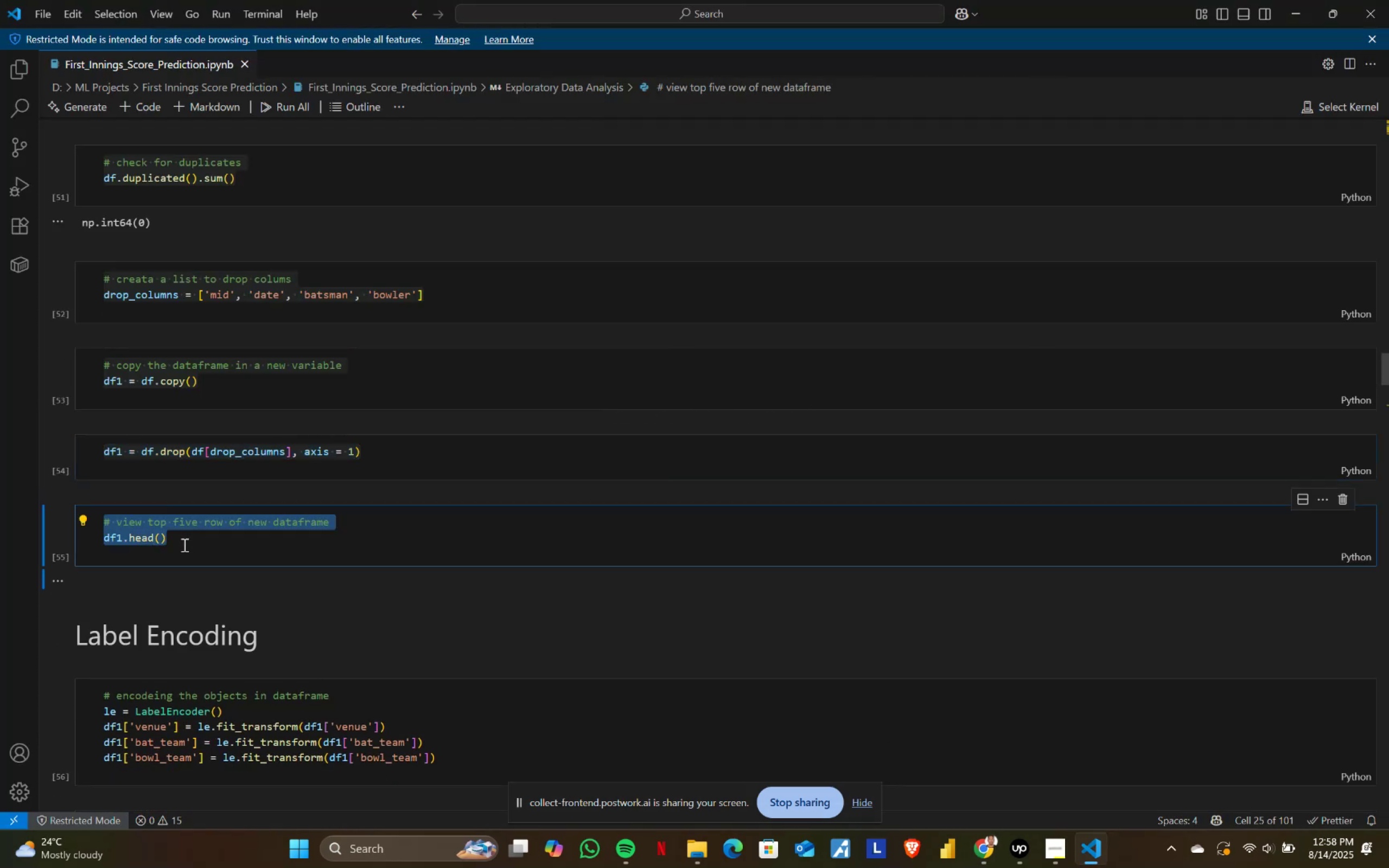 
key(Alt+AltLeft)
 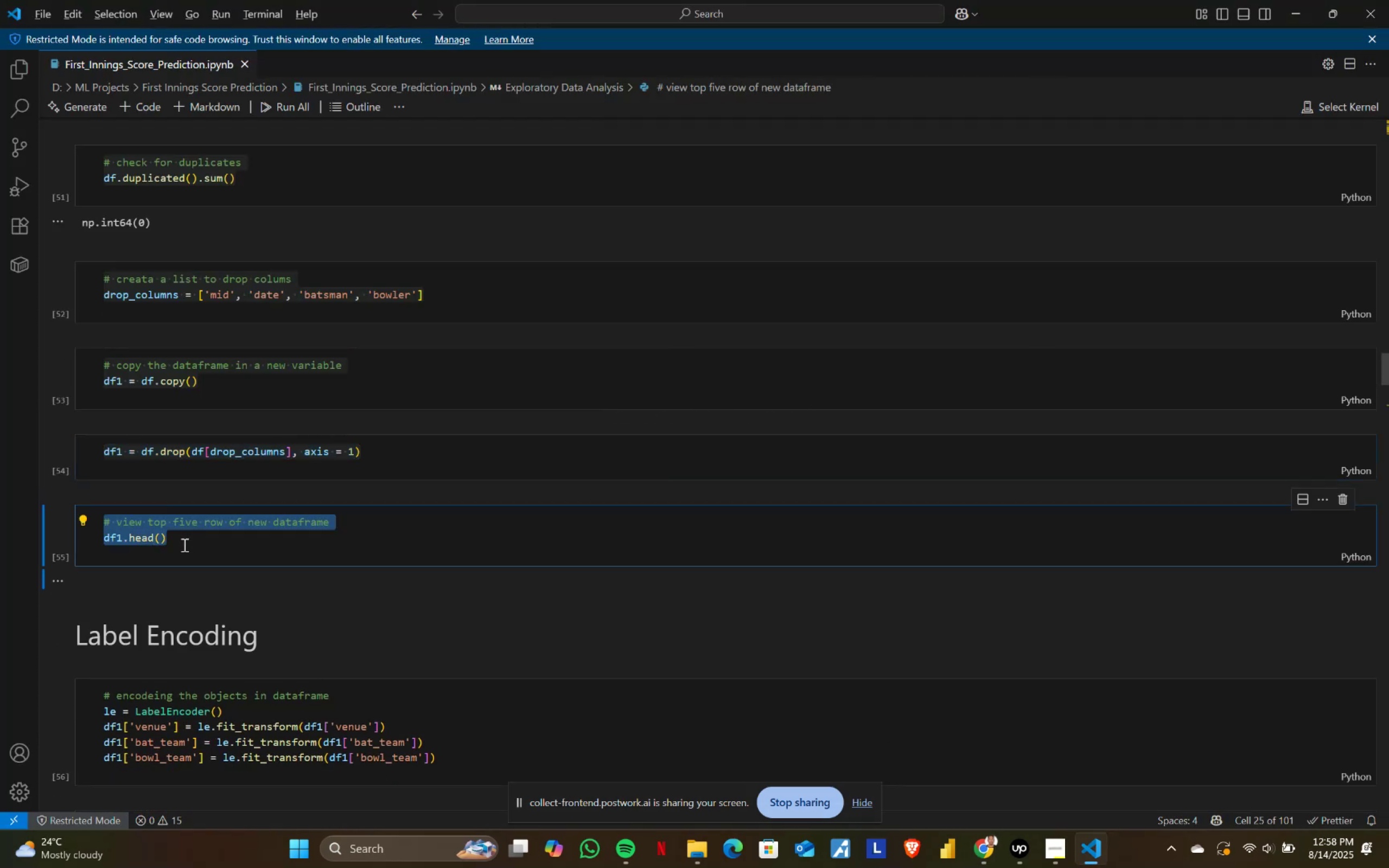 
key(Alt+Tab)
 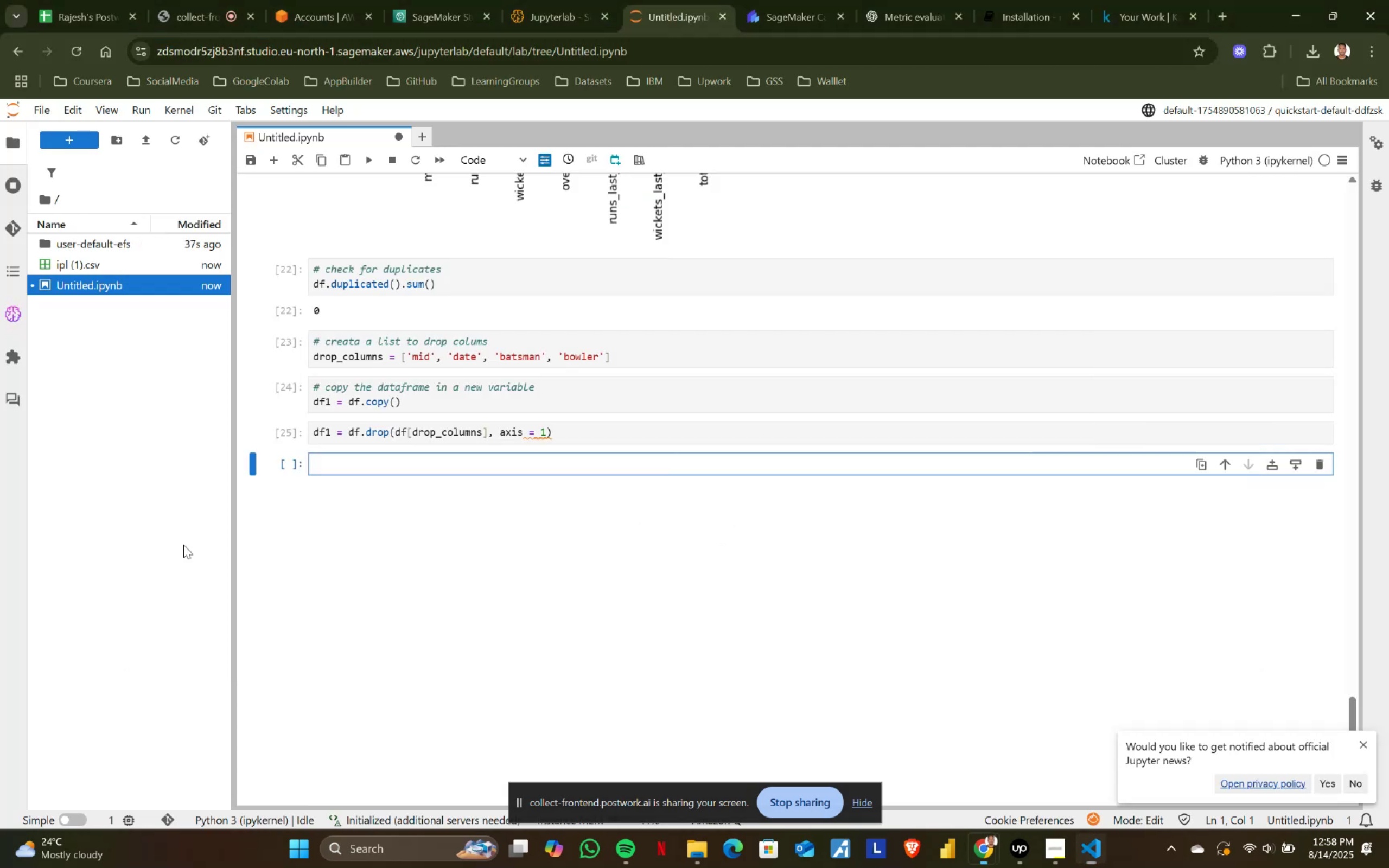 
key(Shift+ShiftRight)
 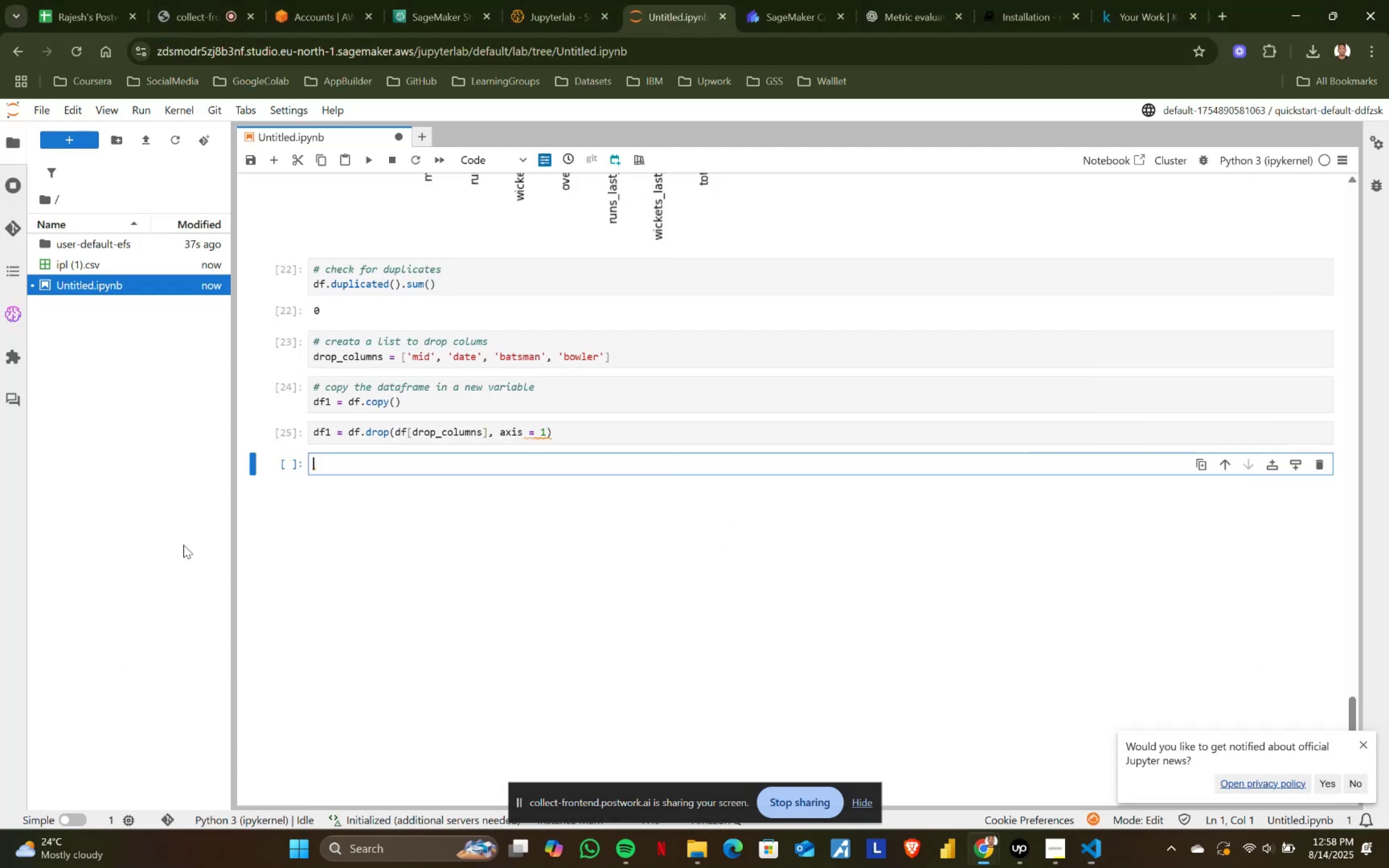 
key(Shift+Enter)
 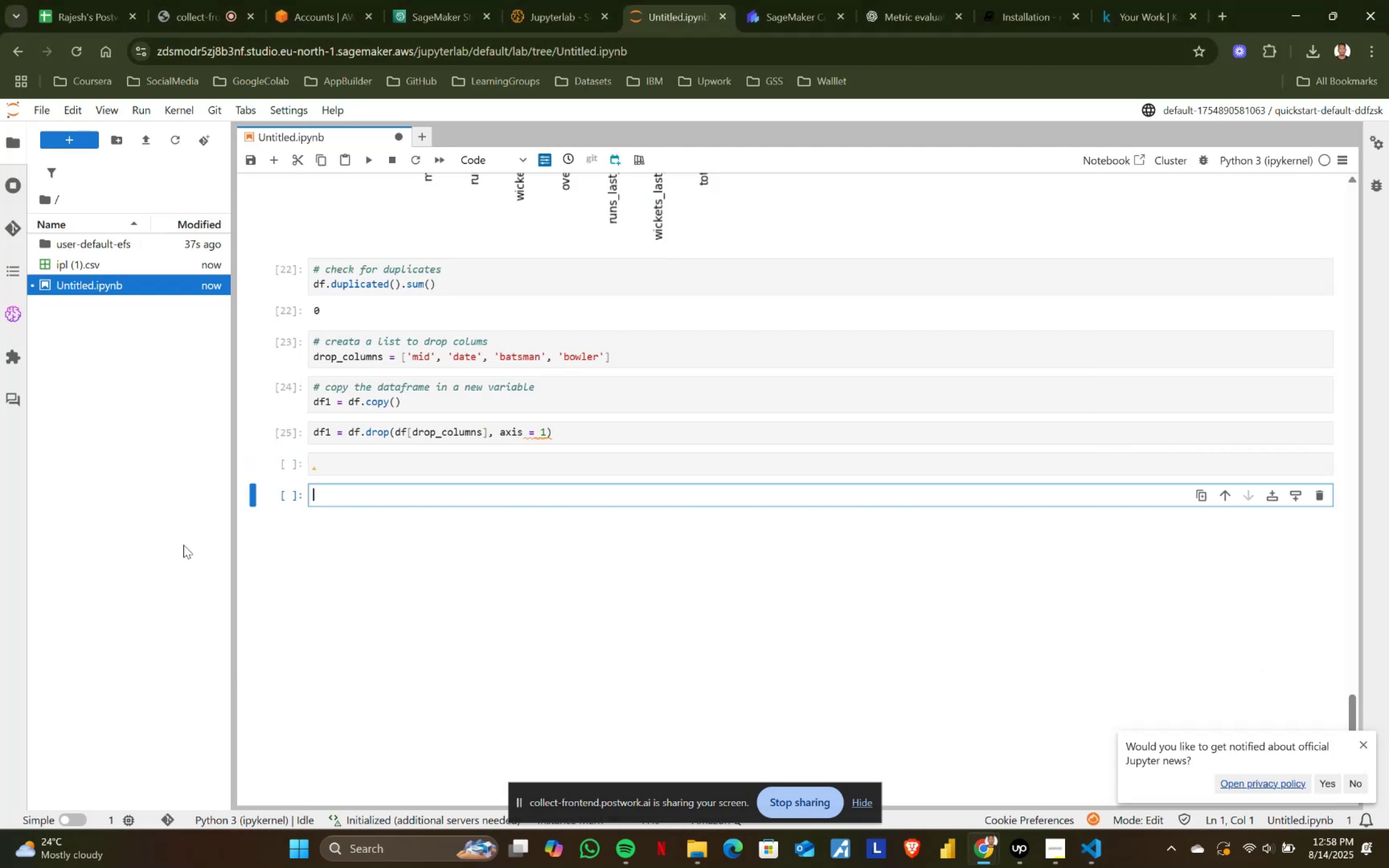 
key(Control+ControlLeft)
 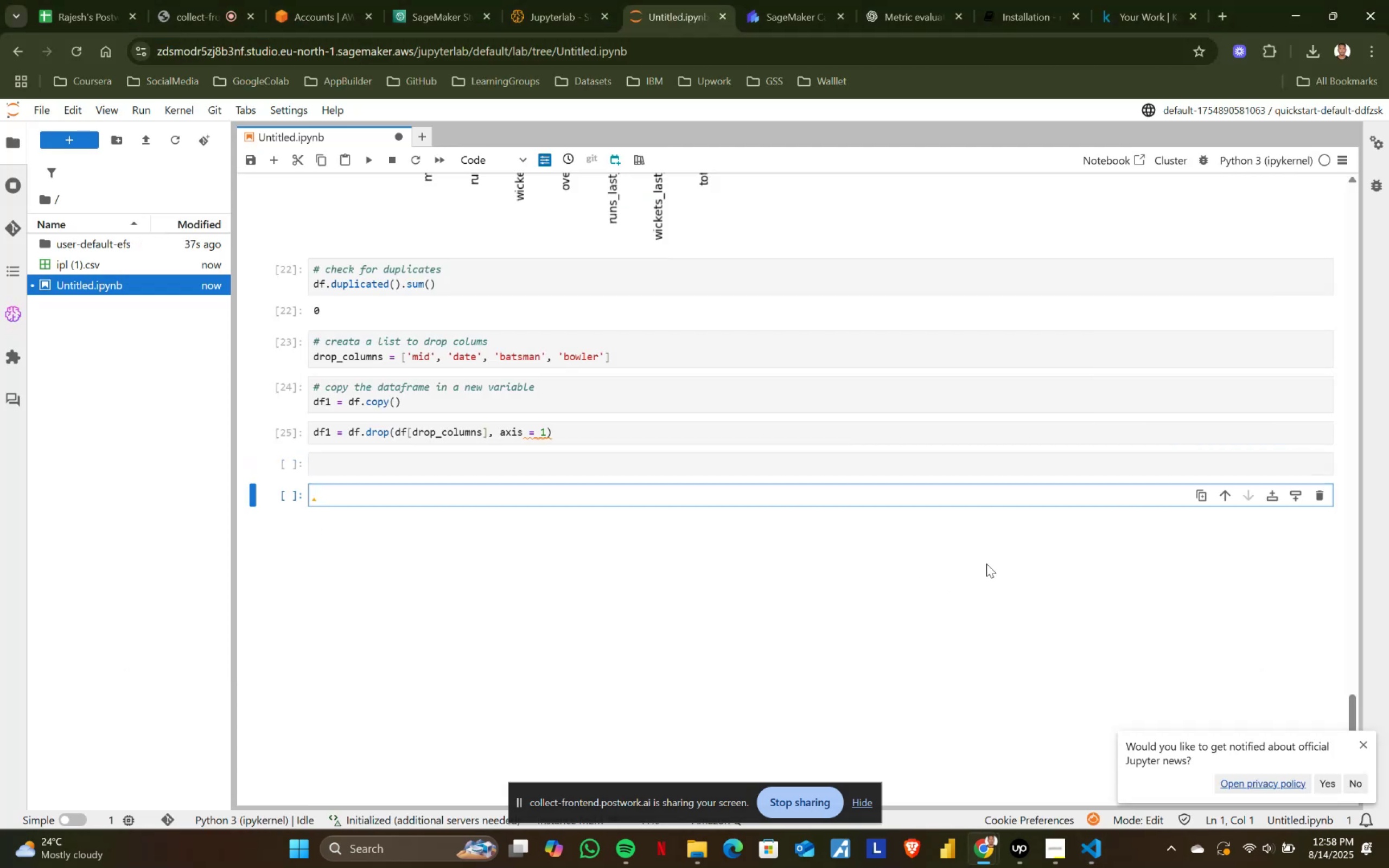 
left_click([1287, 453])
 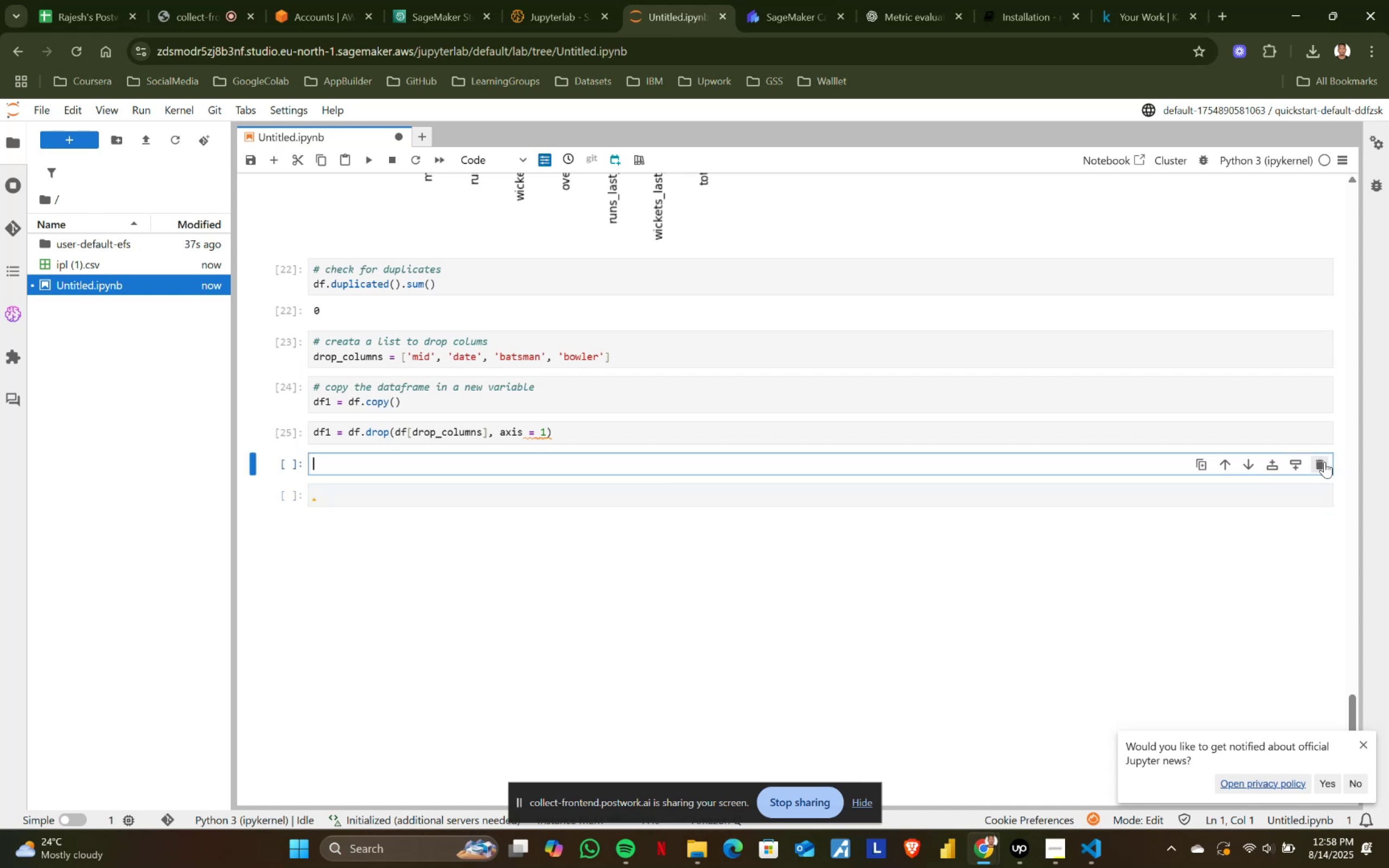 
left_click([1321, 462])
 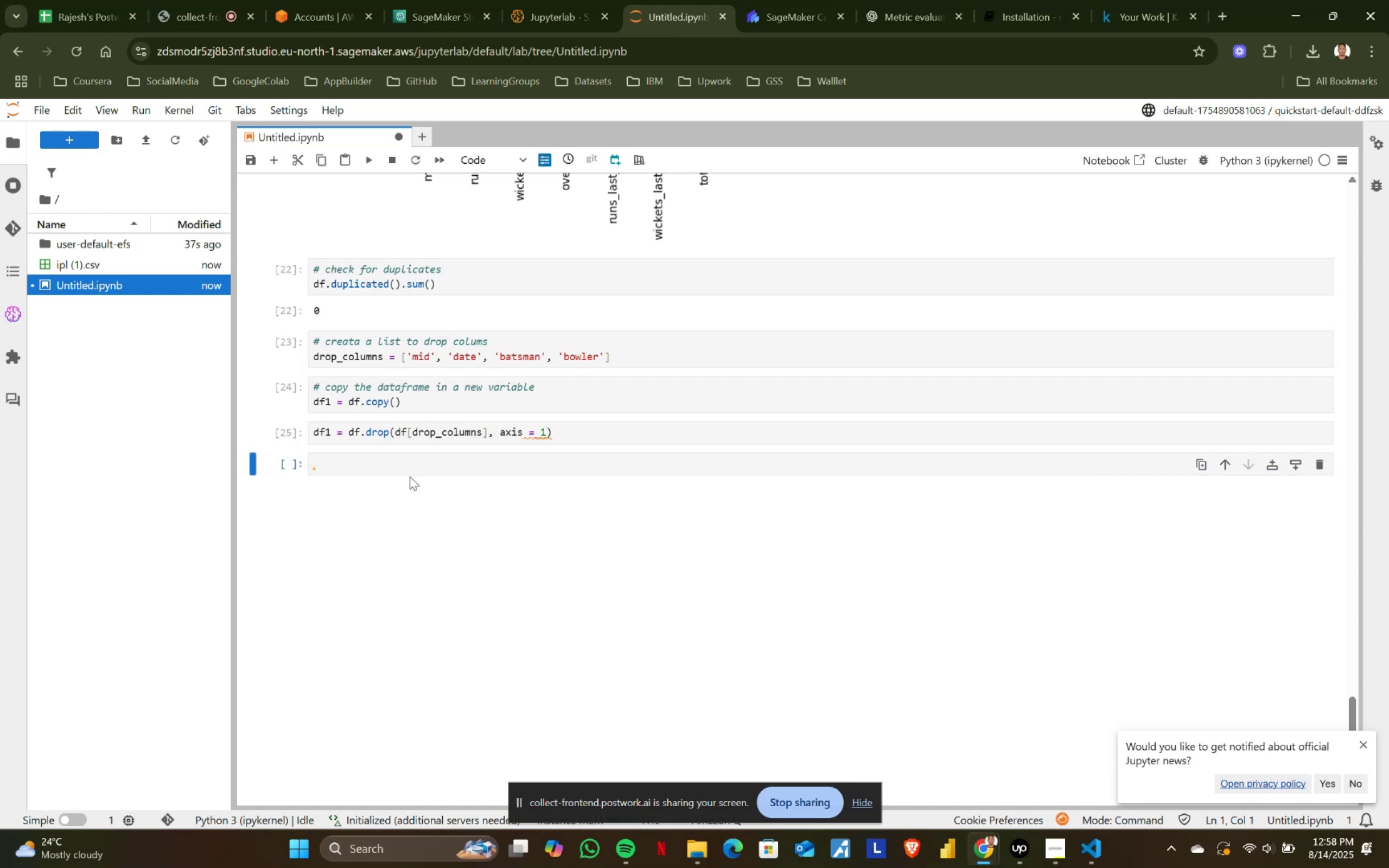 
left_click([410, 469])
 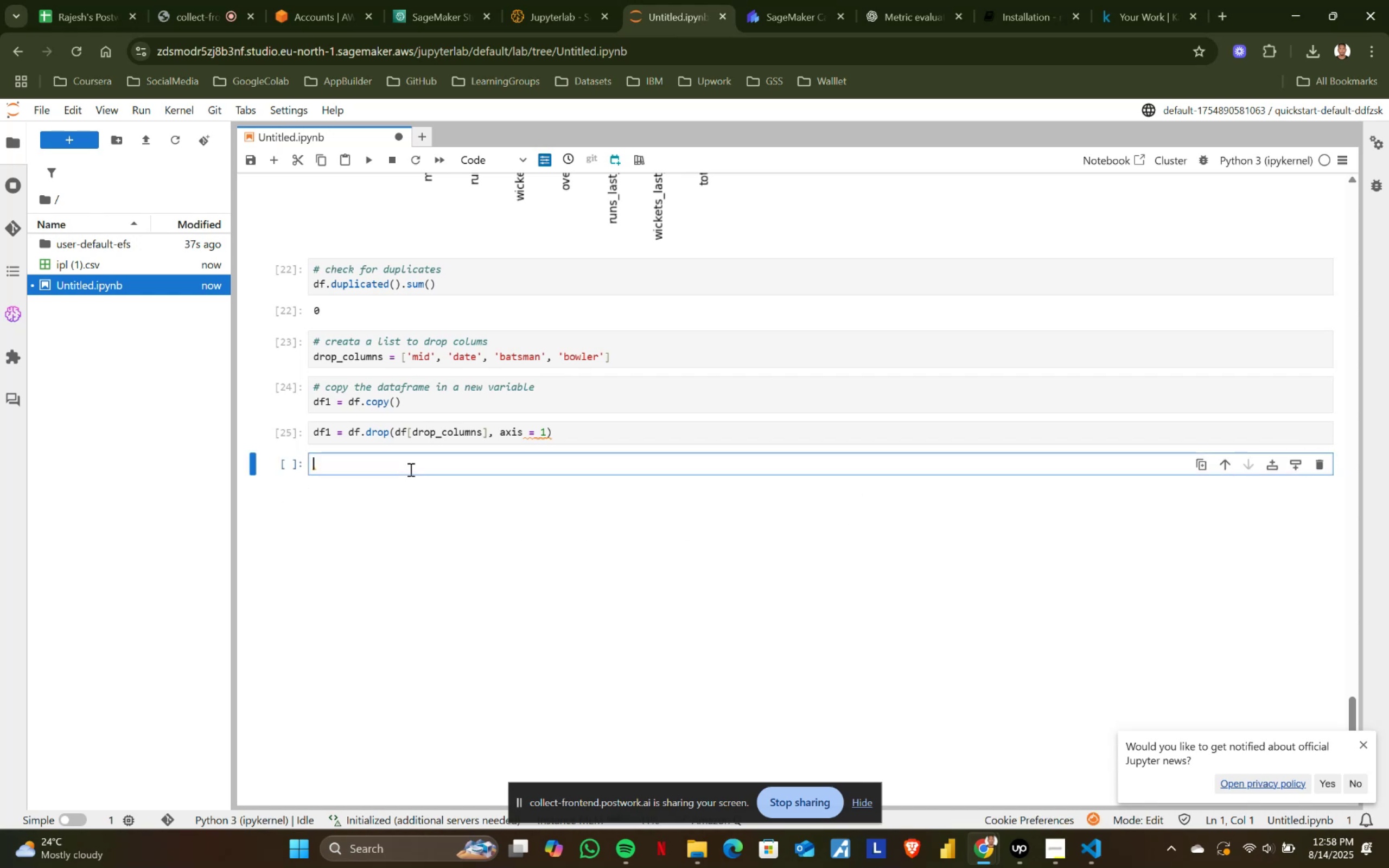 
key(Control+ControlLeft)
 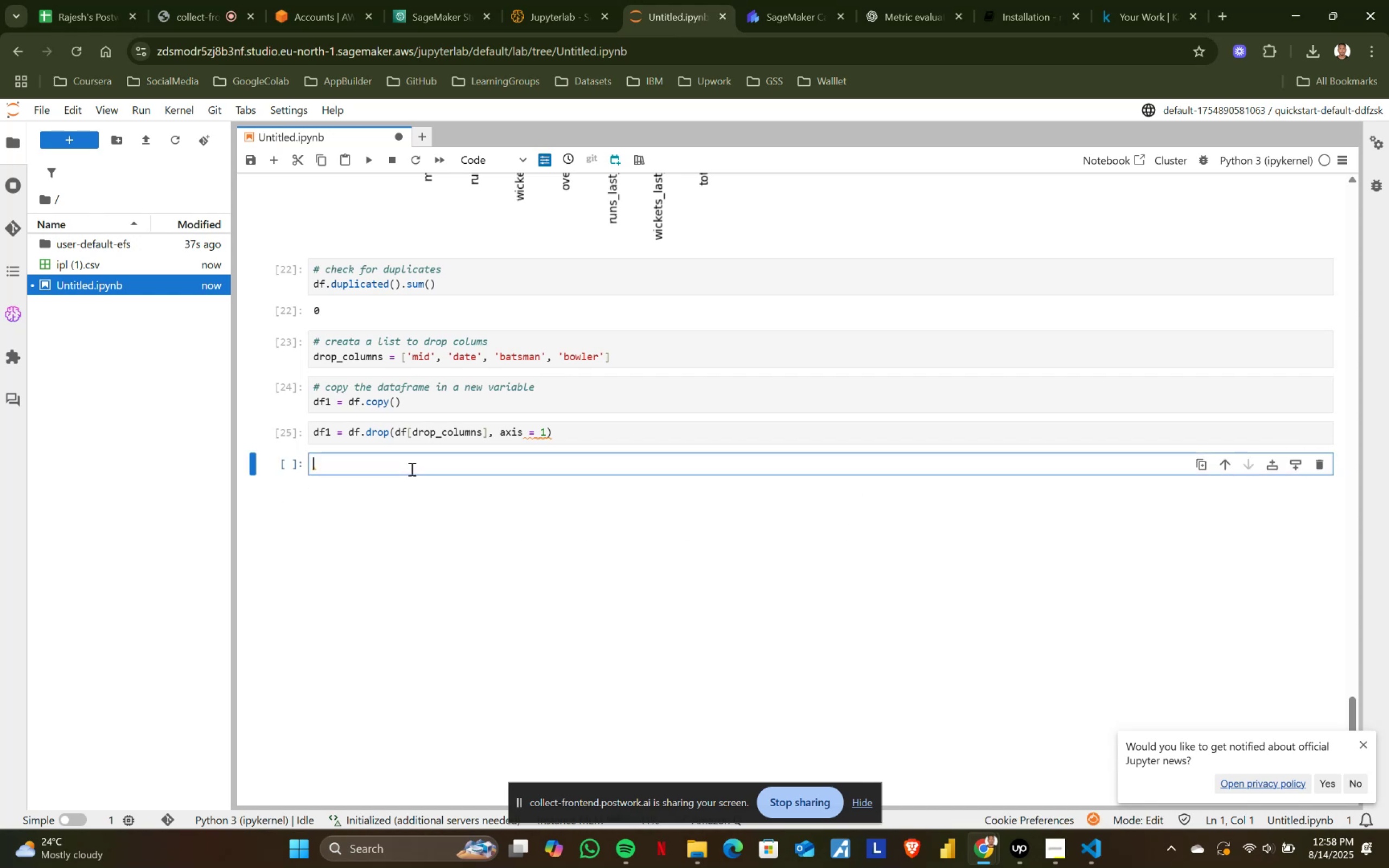 
key(Control+V)
 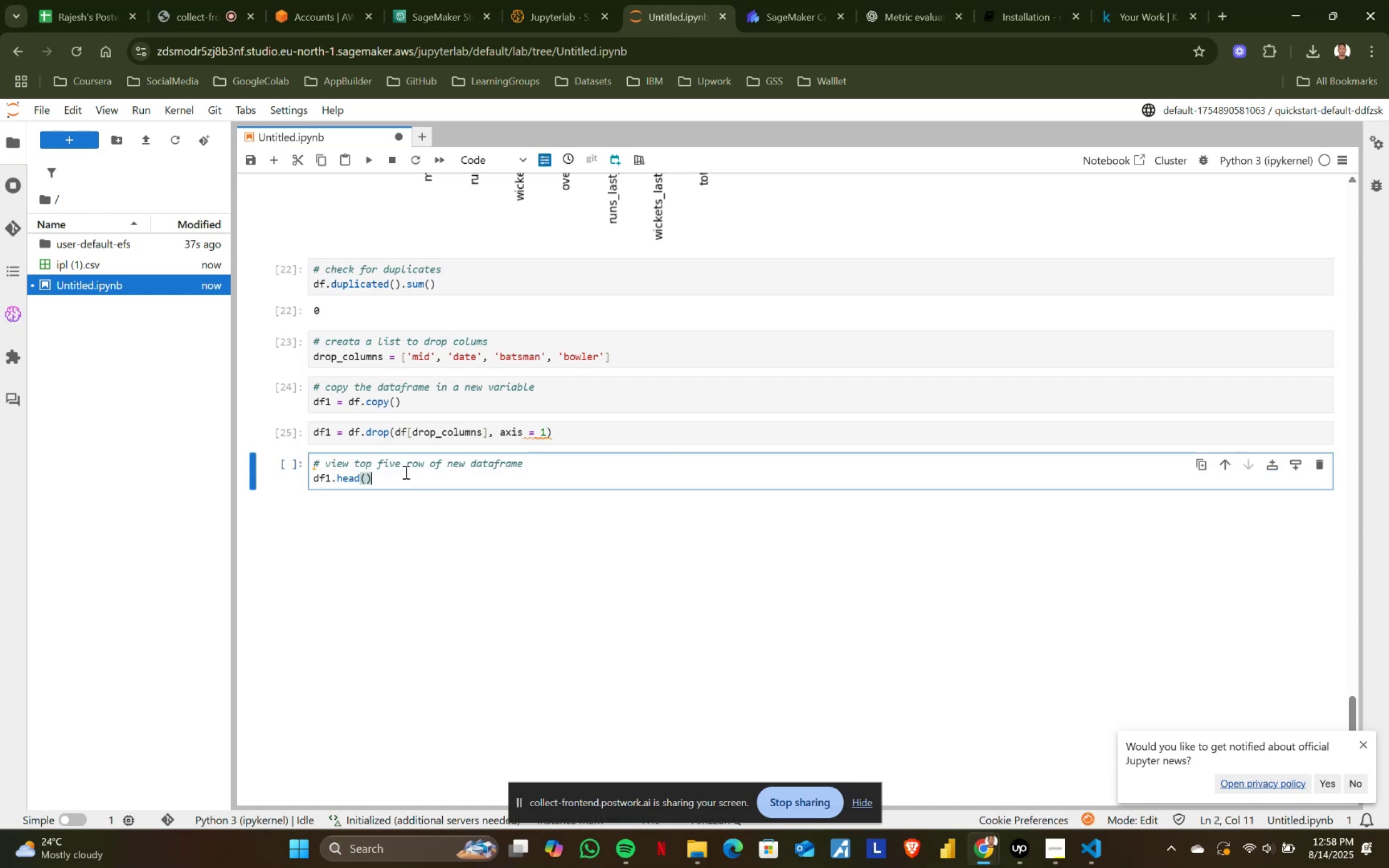 
key(Shift+ShiftRight)
 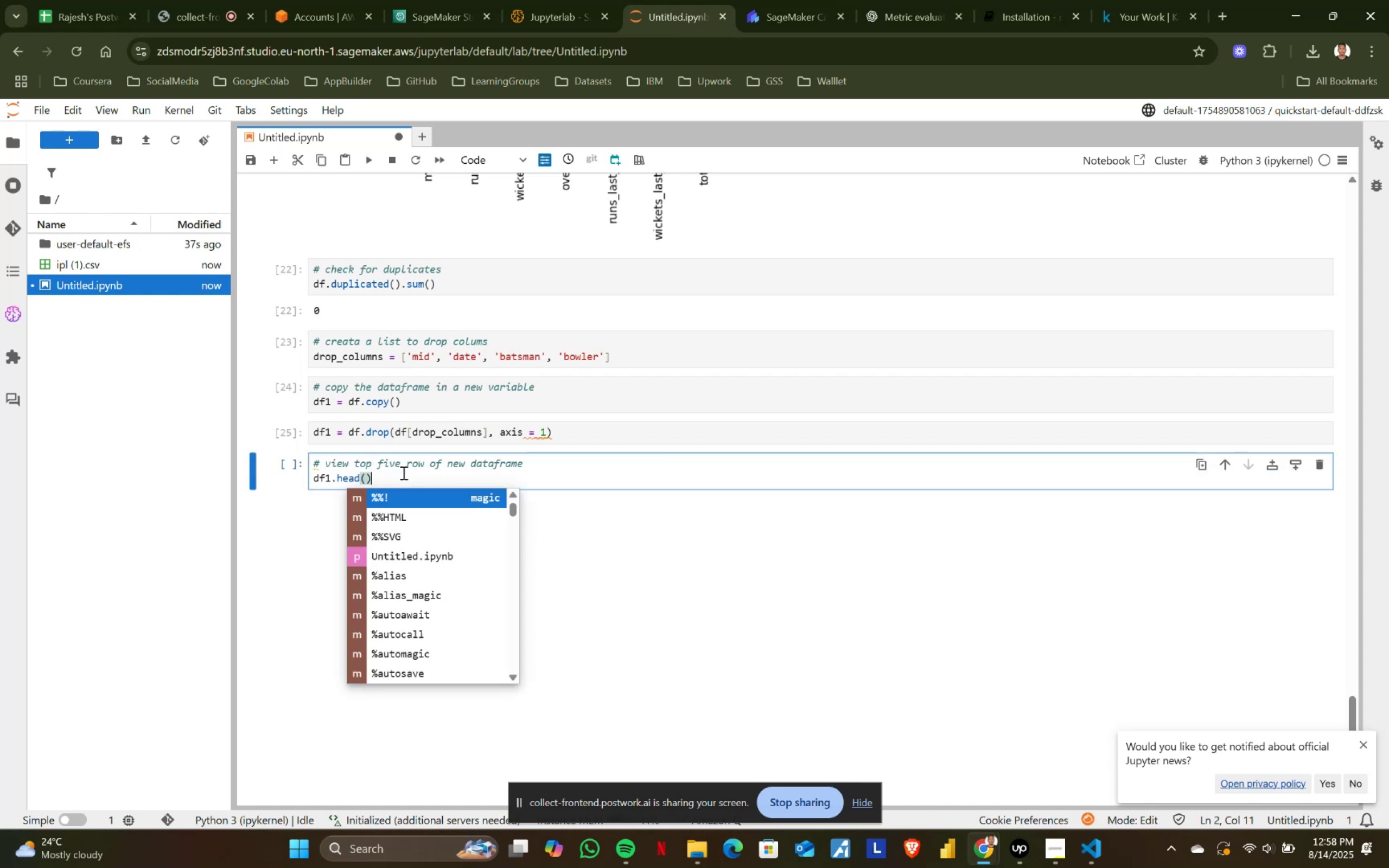 
key(Shift+Enter)
 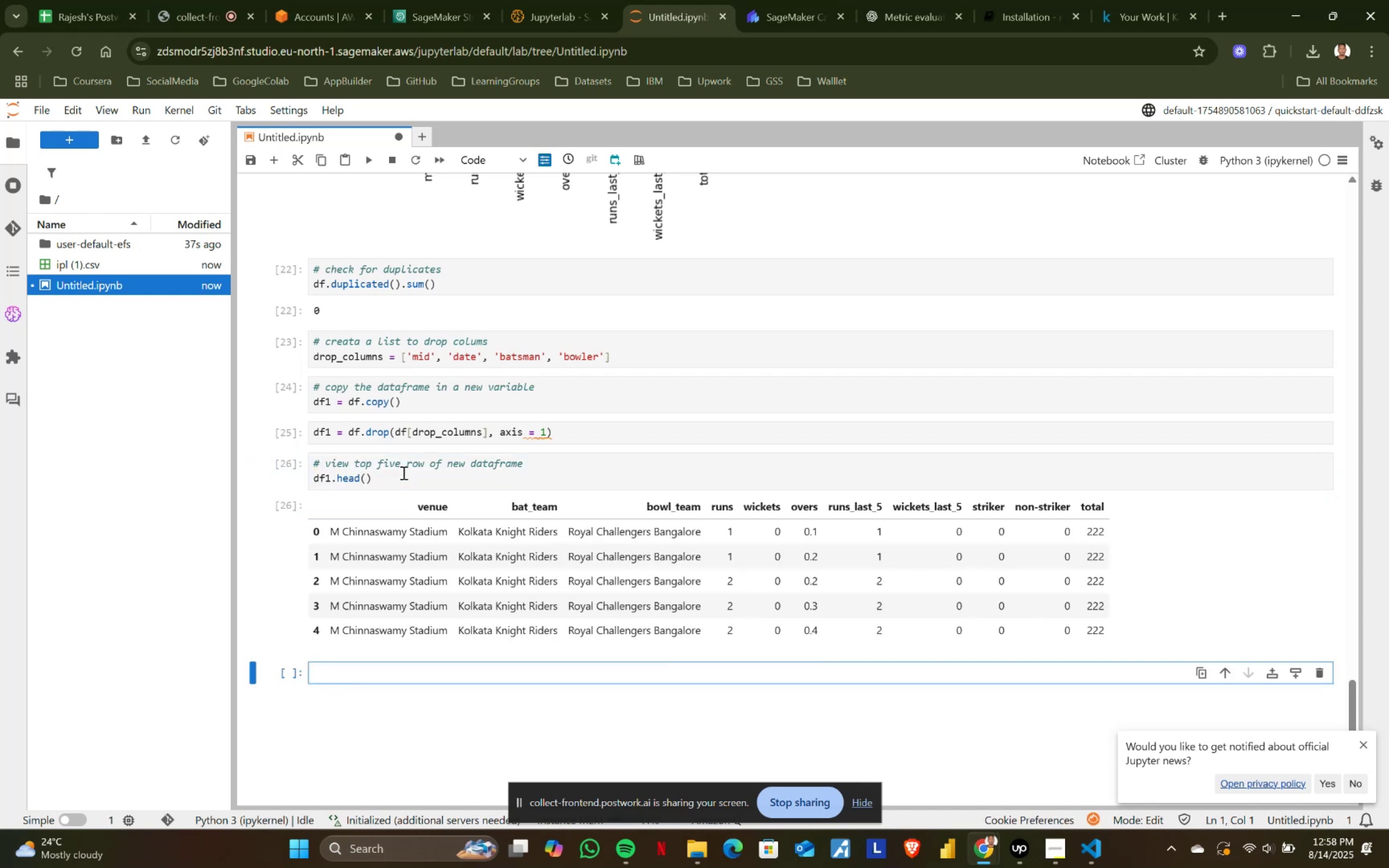 
scroll: coordinate [403, 473], scroll_direction: down, amount: 1.0
 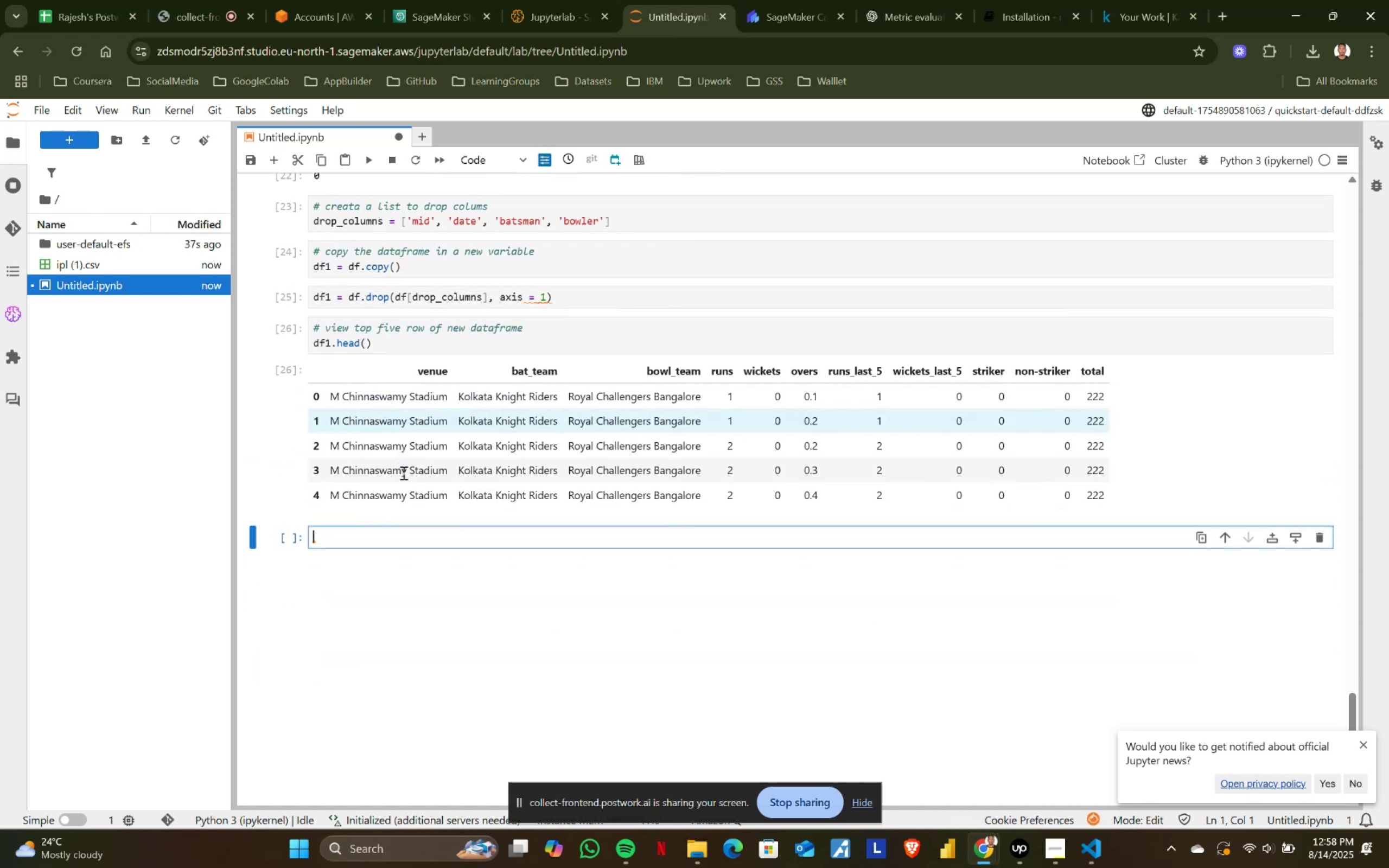 
key(Alt+AltLeft)
 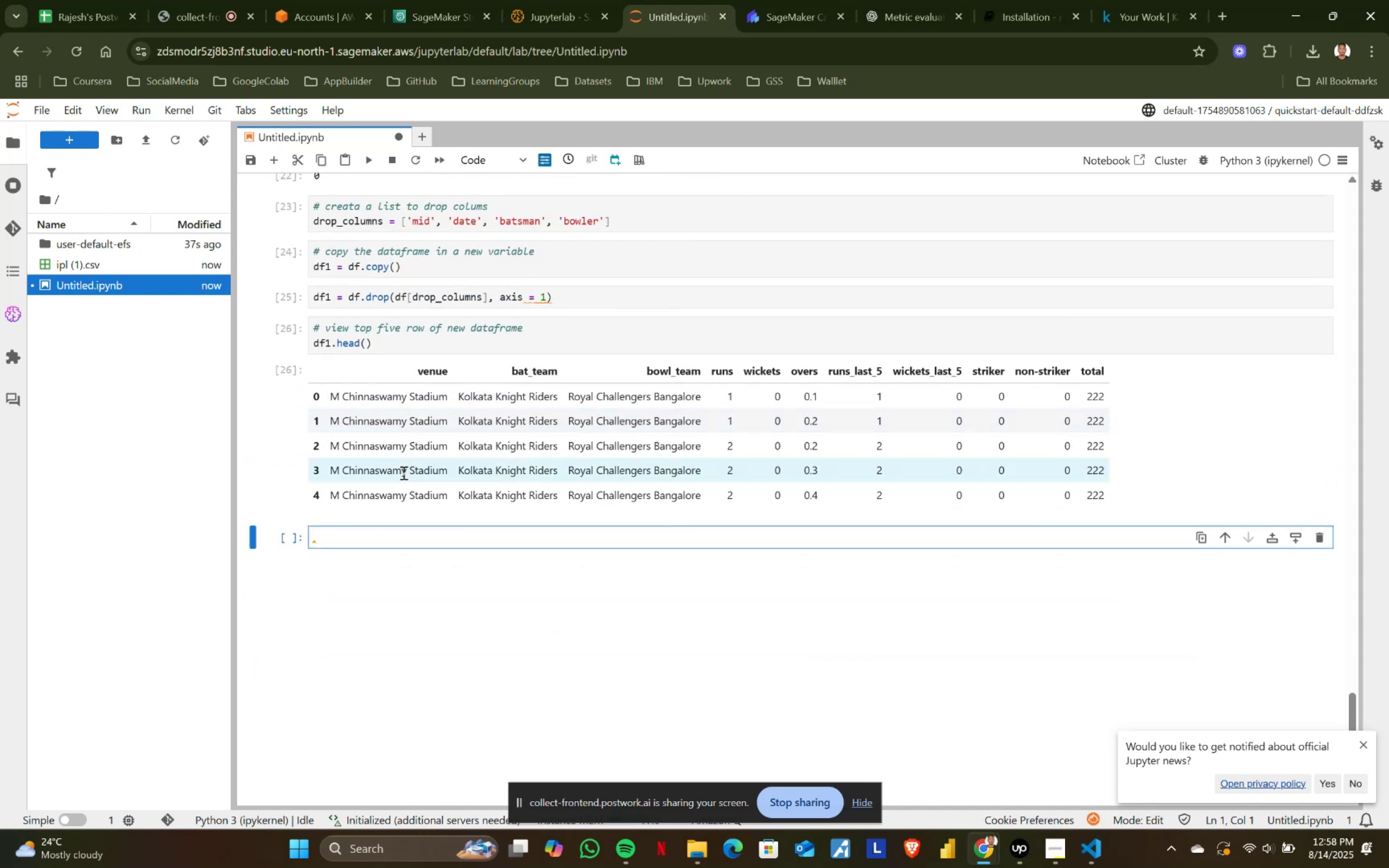 
key(Alt+Tab)
 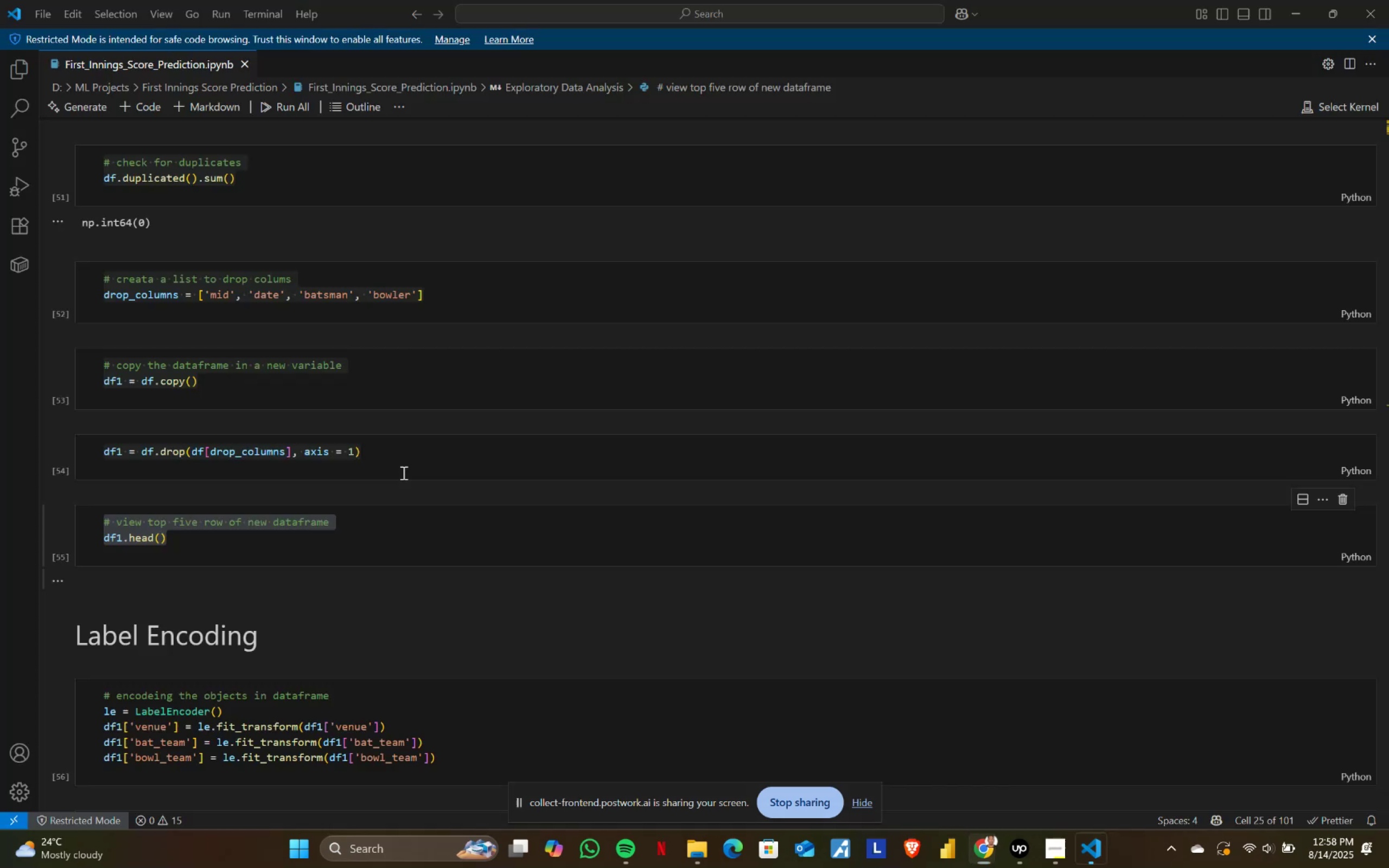 
scroll: coordinate [217, 512], scroll_direction: down, amount: 4.0
 